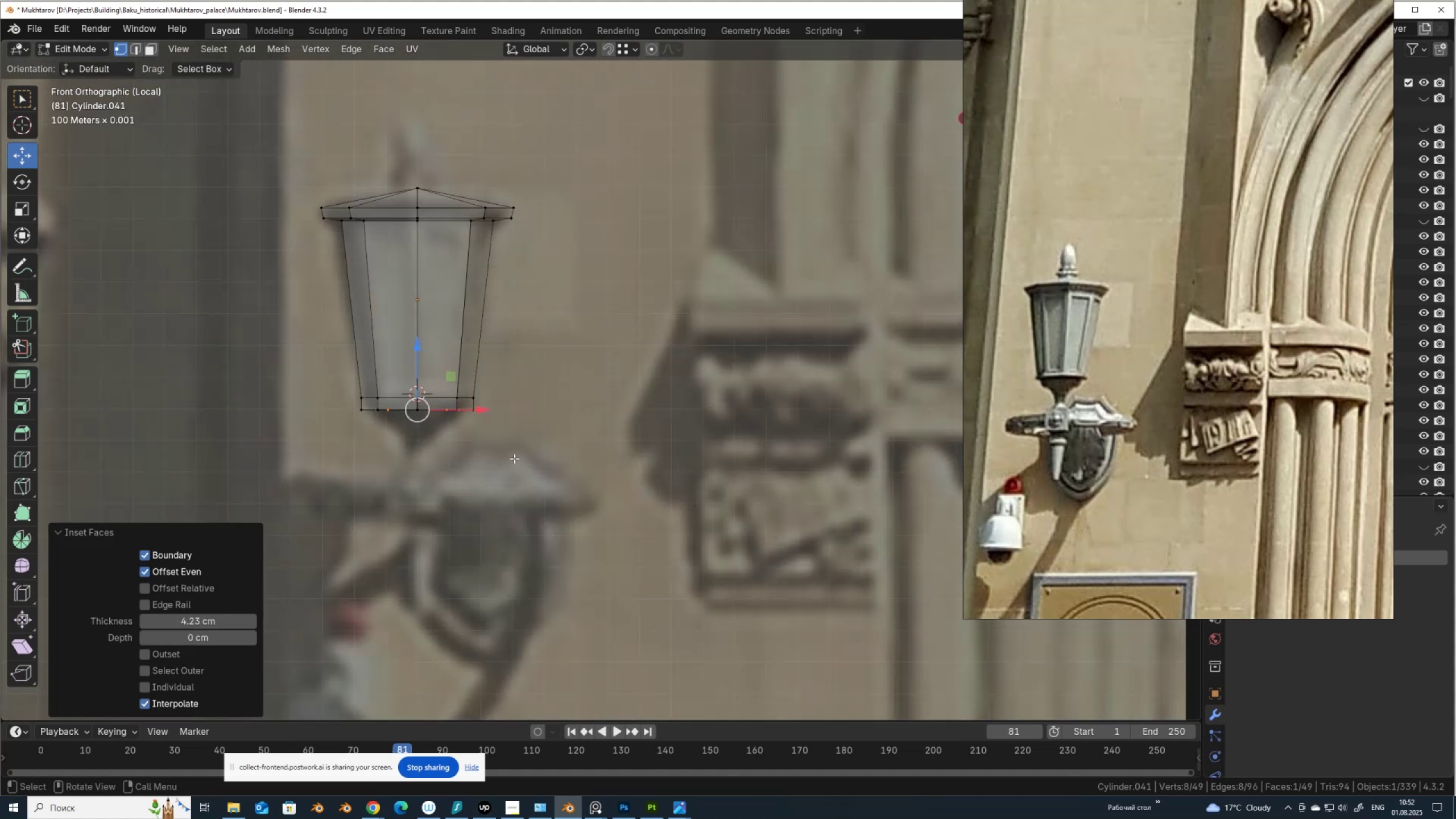 
key(E)
 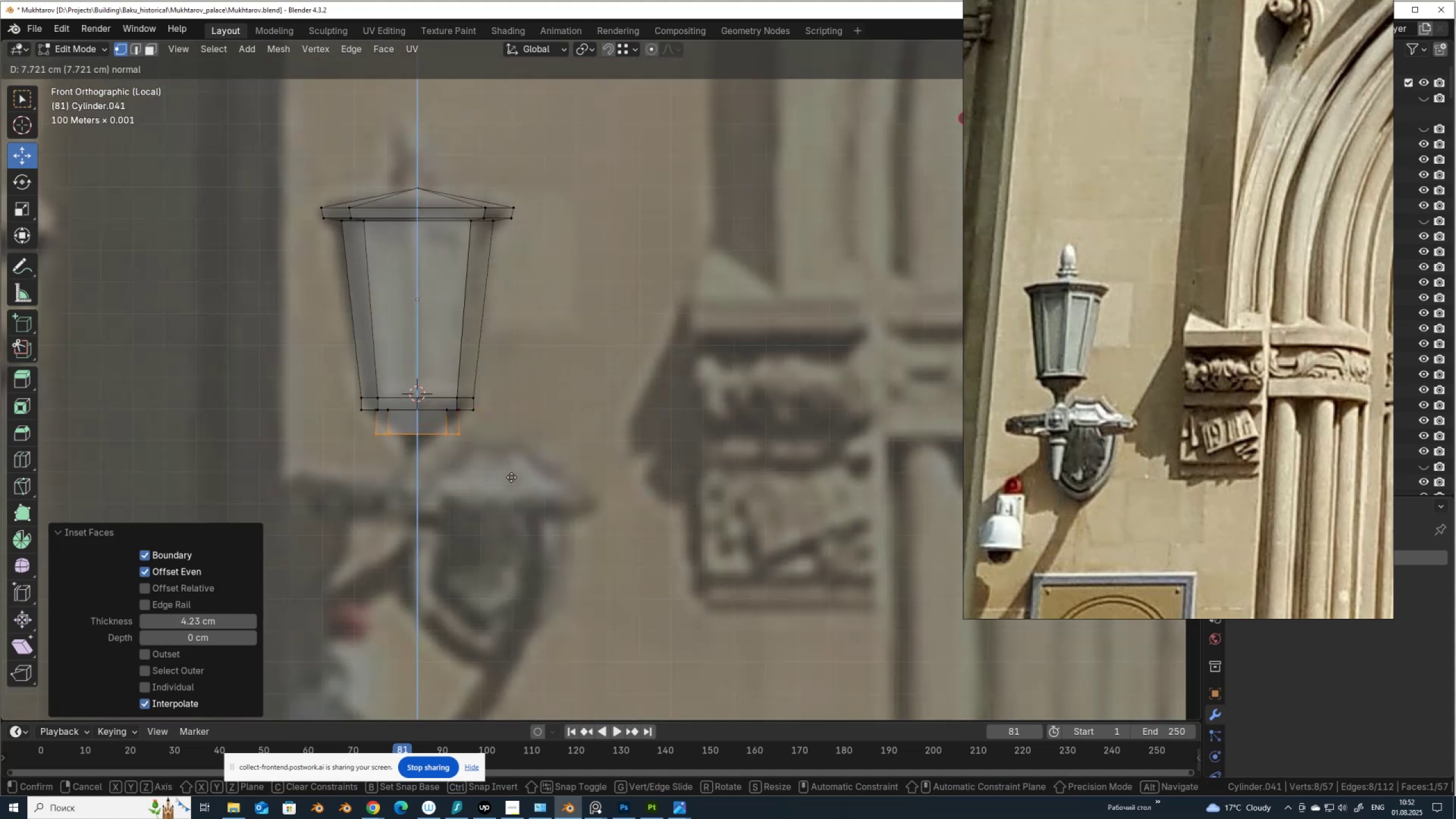 
left_click([511, 477])
 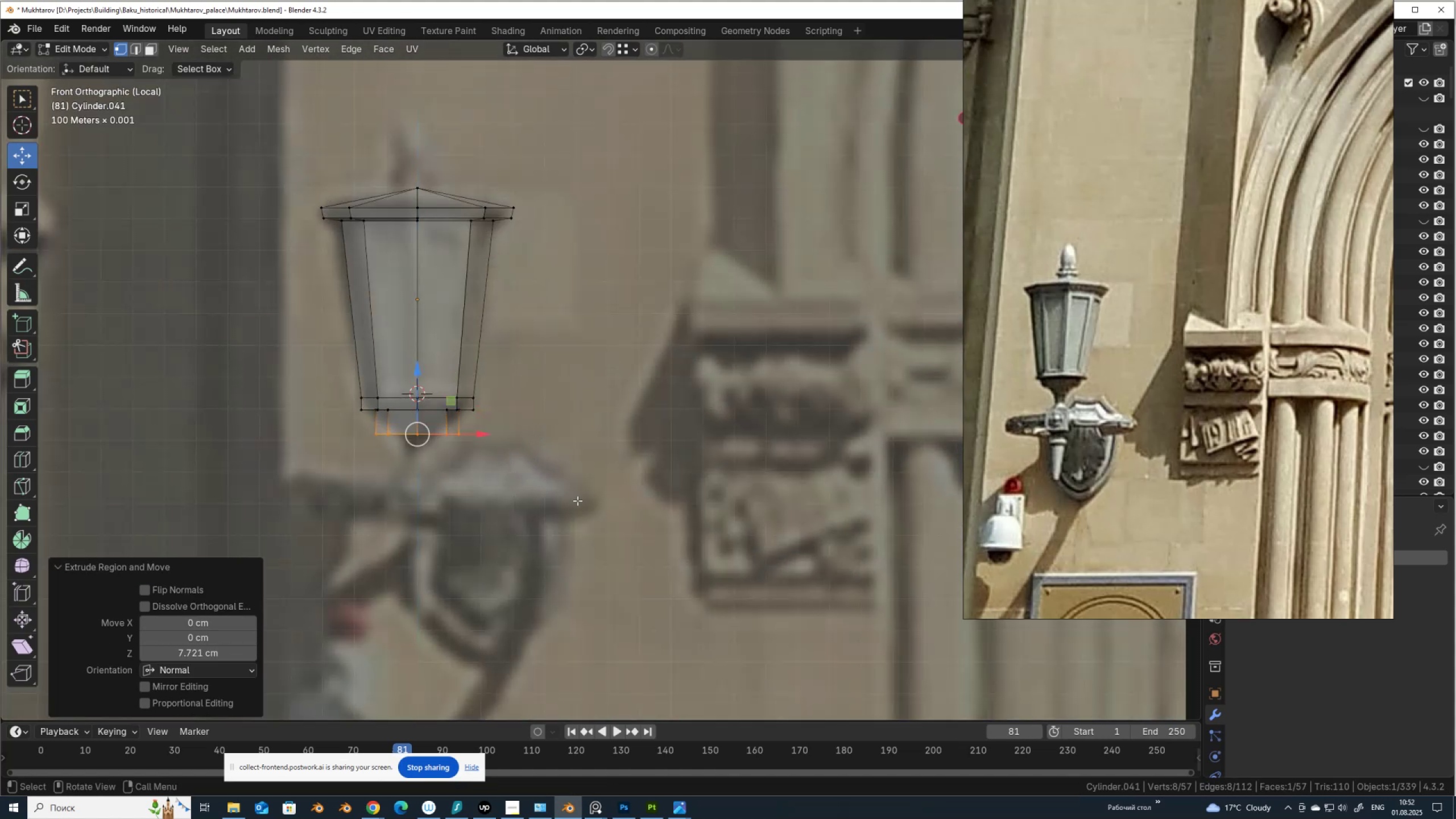 
key(S)
 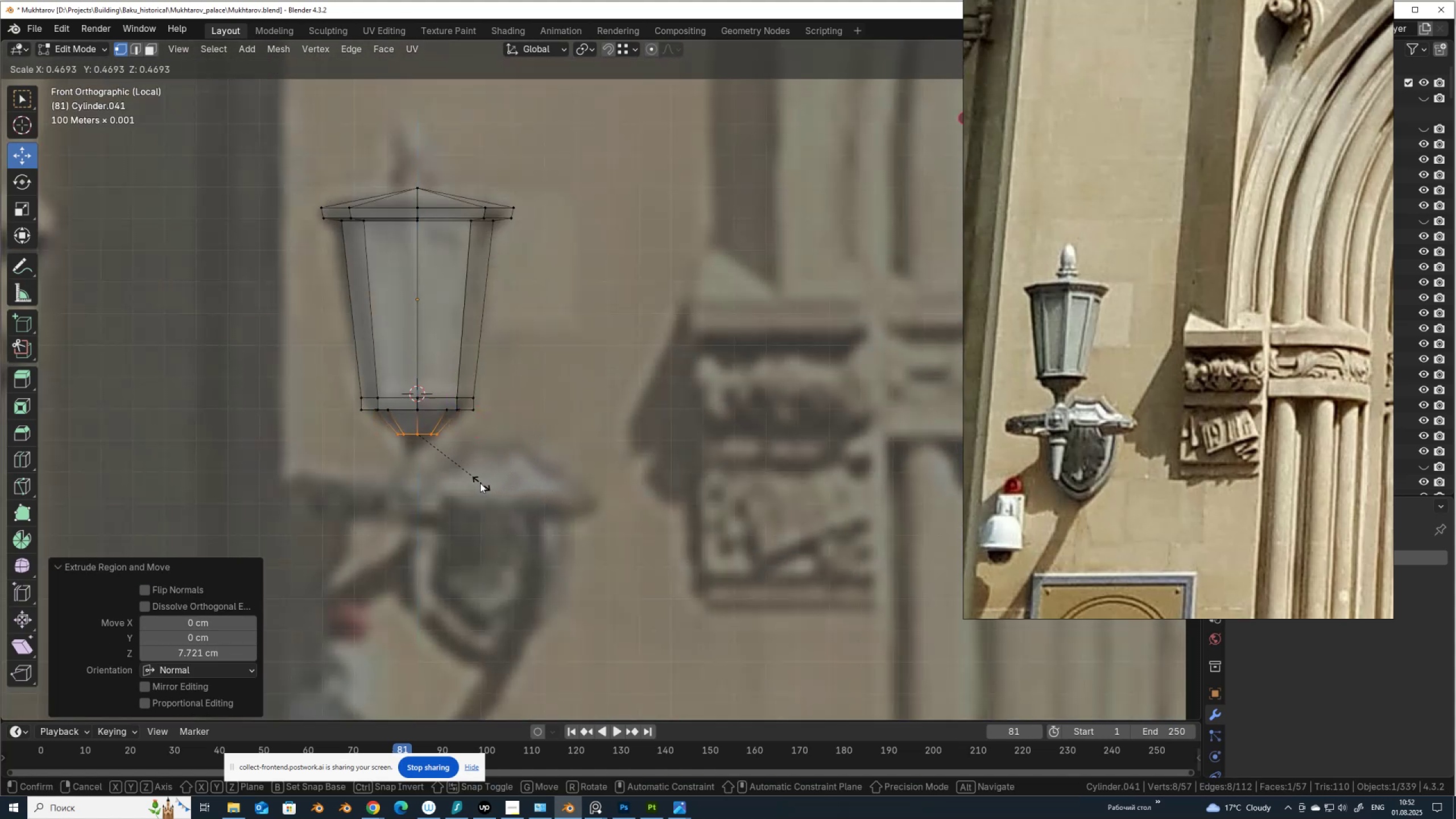 
left_click([479, 483])
 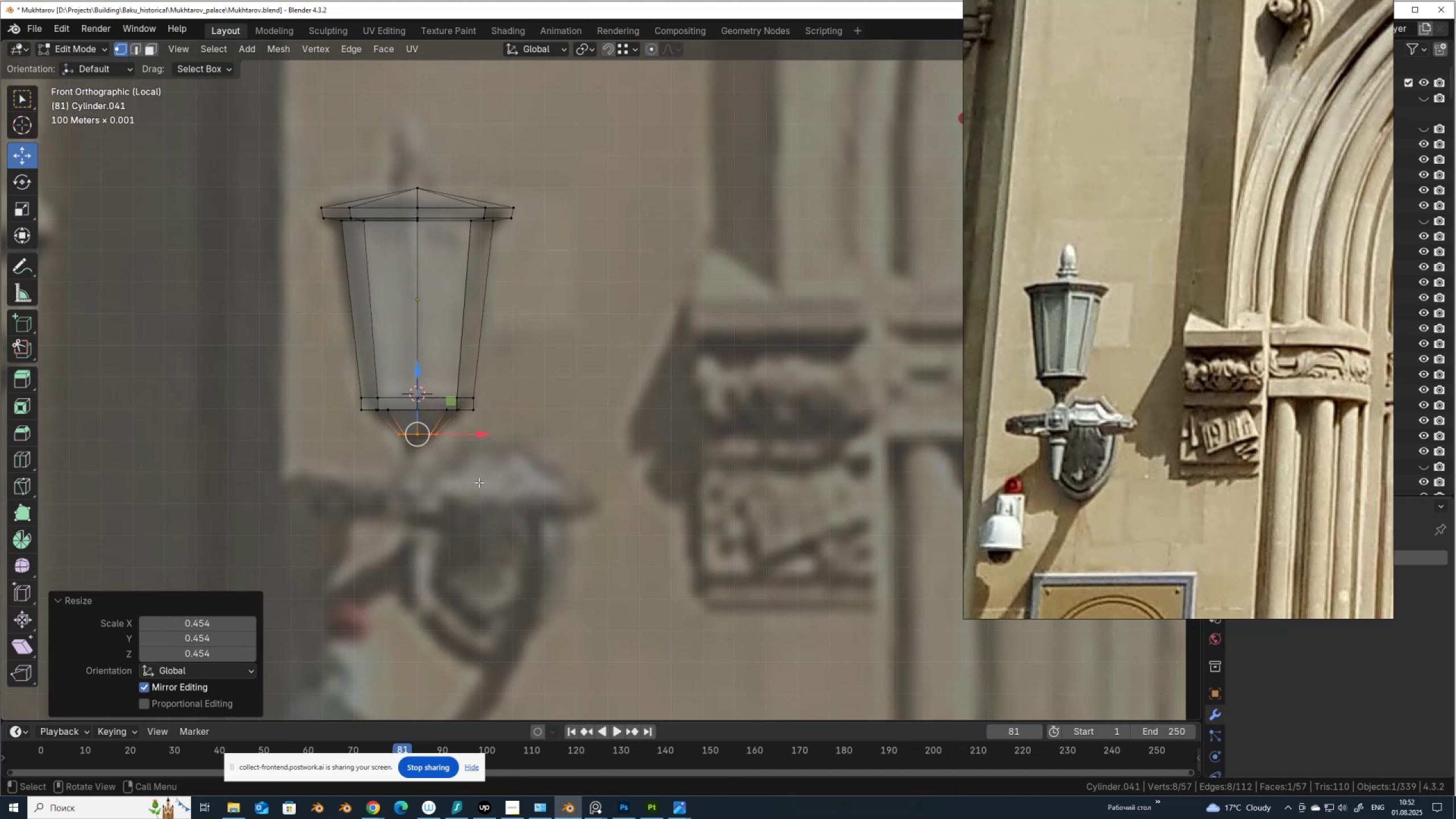 
key(E)
 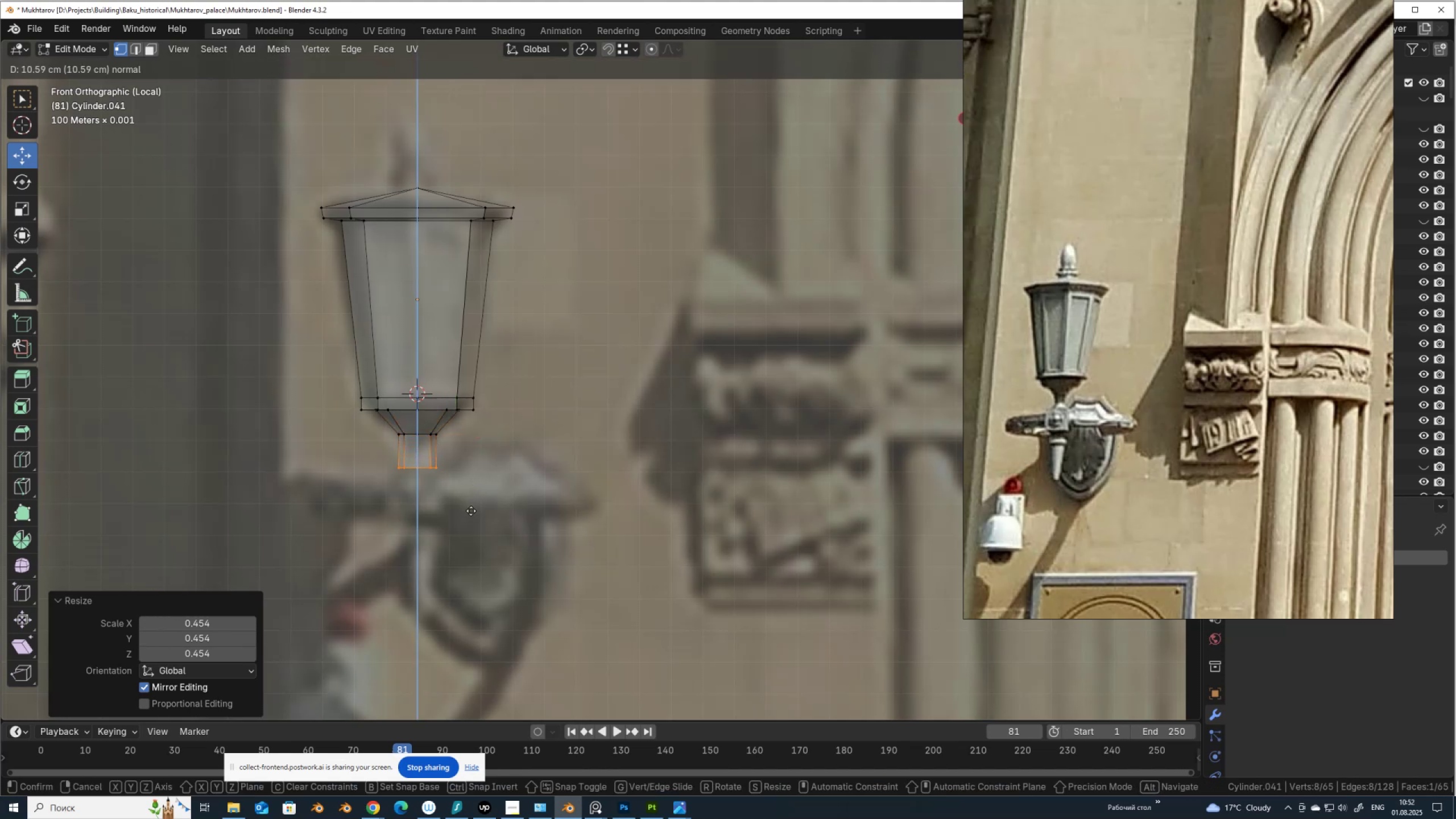 
left_click([469, 514])
 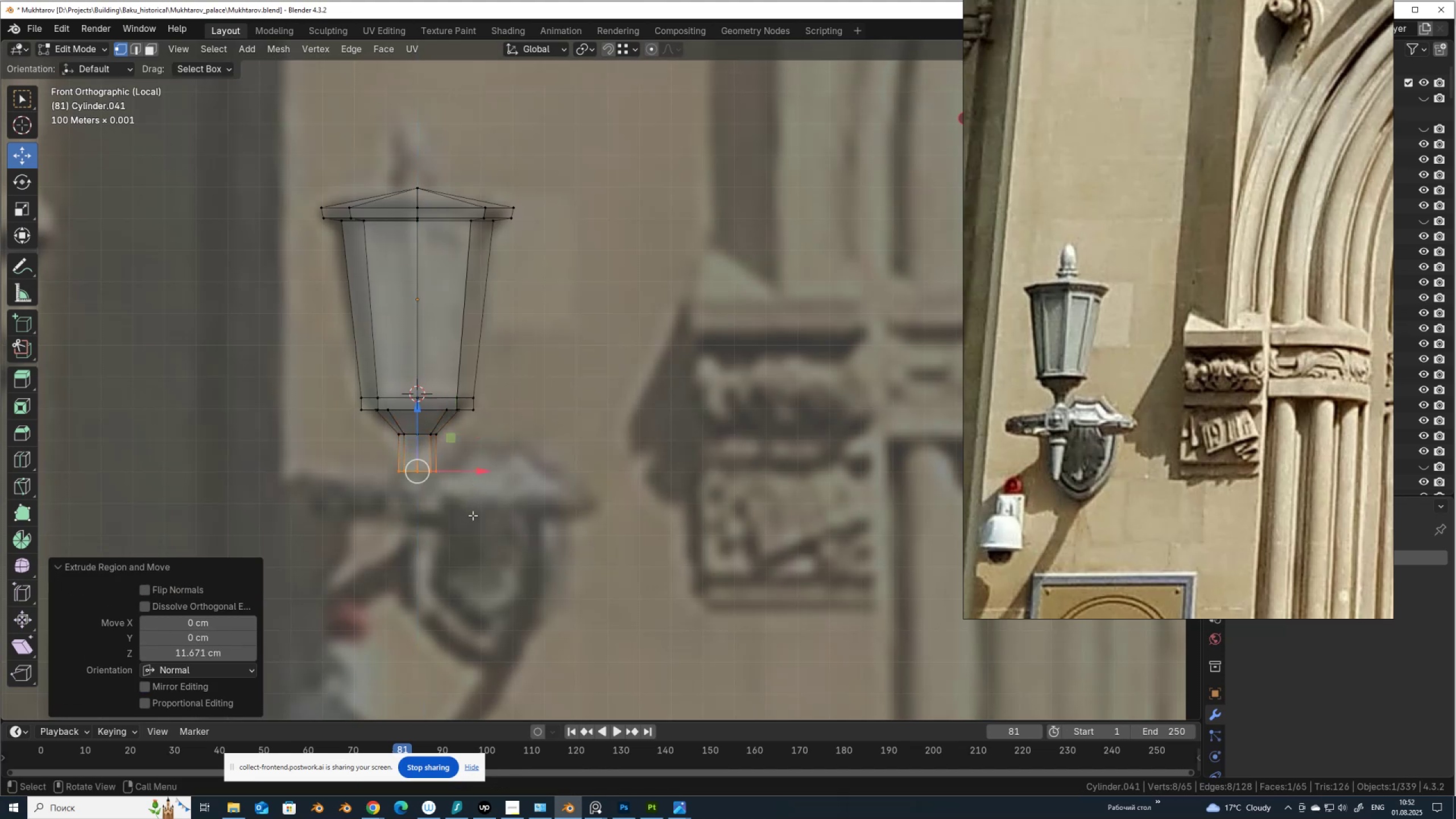 
left_click_drag(start_coordinate=[473, 515], to_coordinate=[370, 421])
 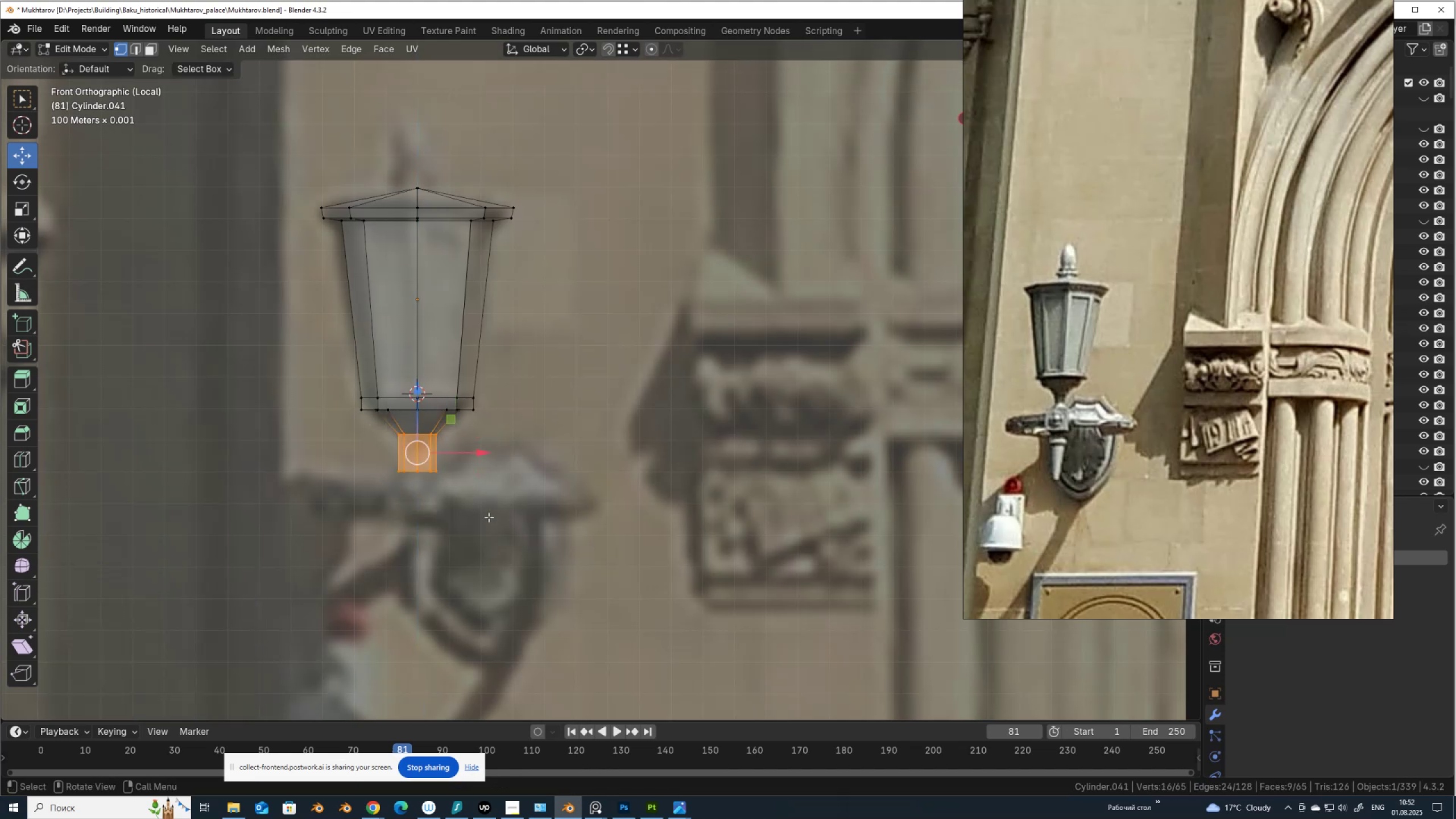 
key(S)
 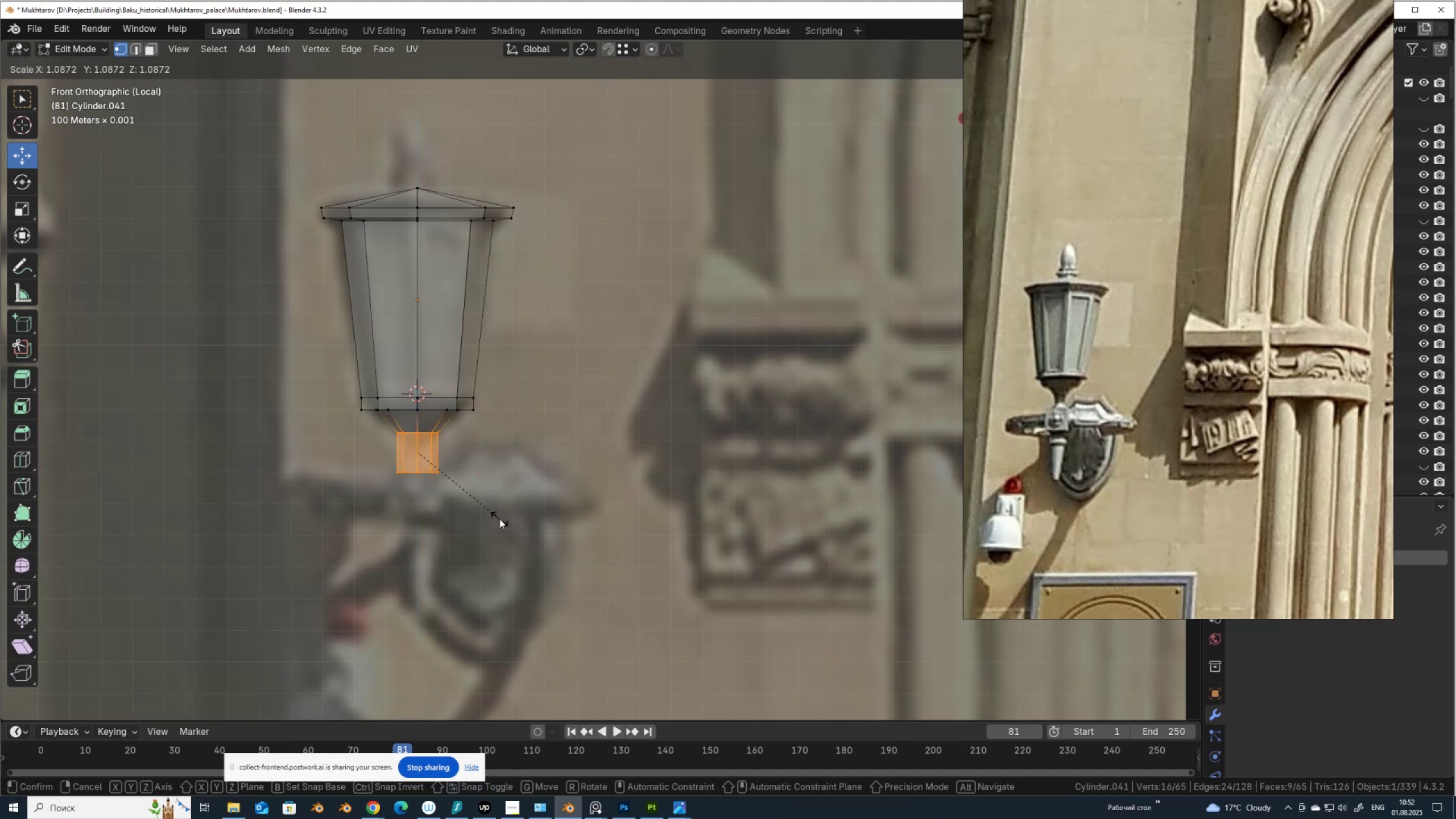 
key(Shift+ShiftLeft)
 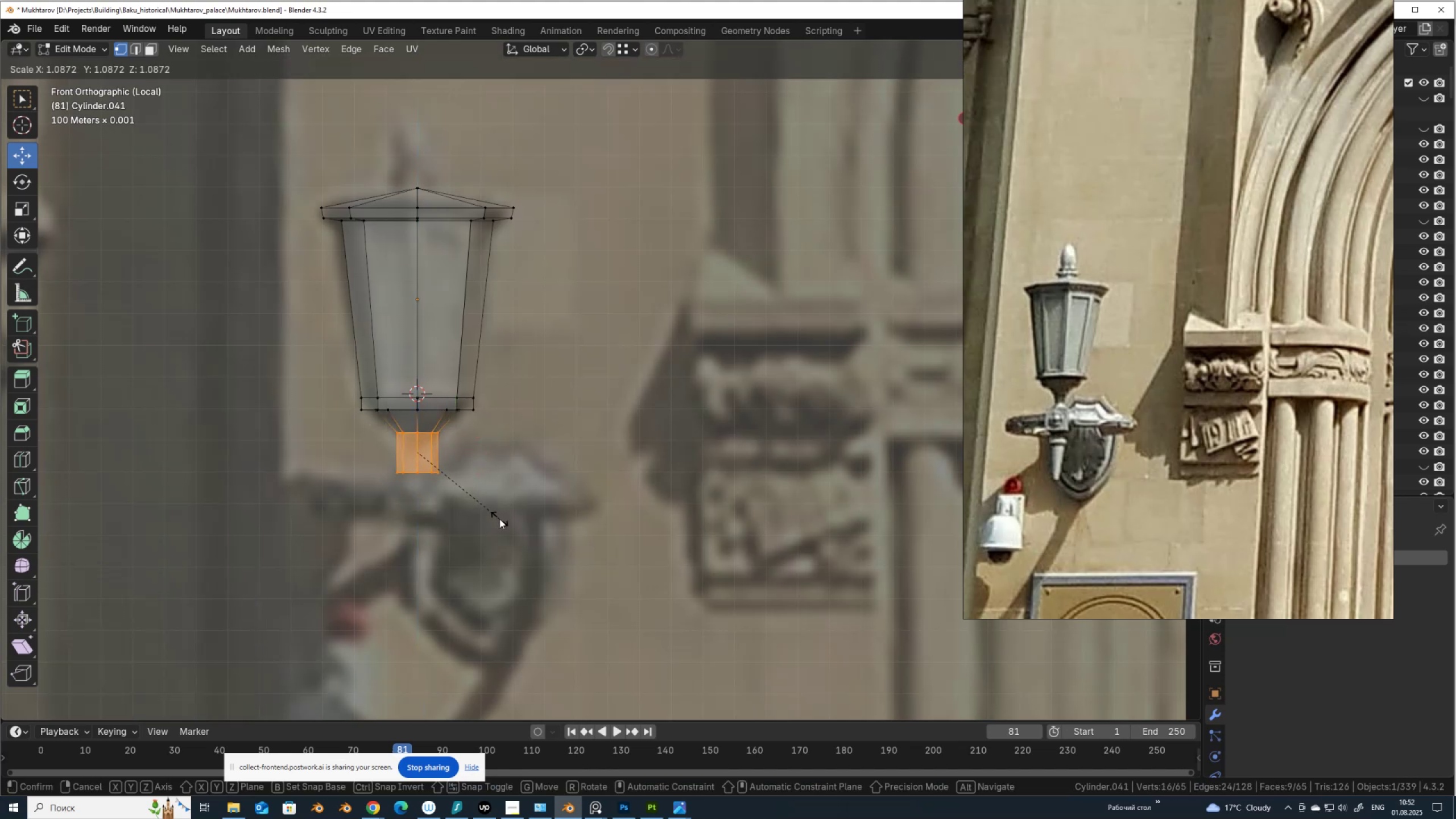 
key(Shift+Z)
 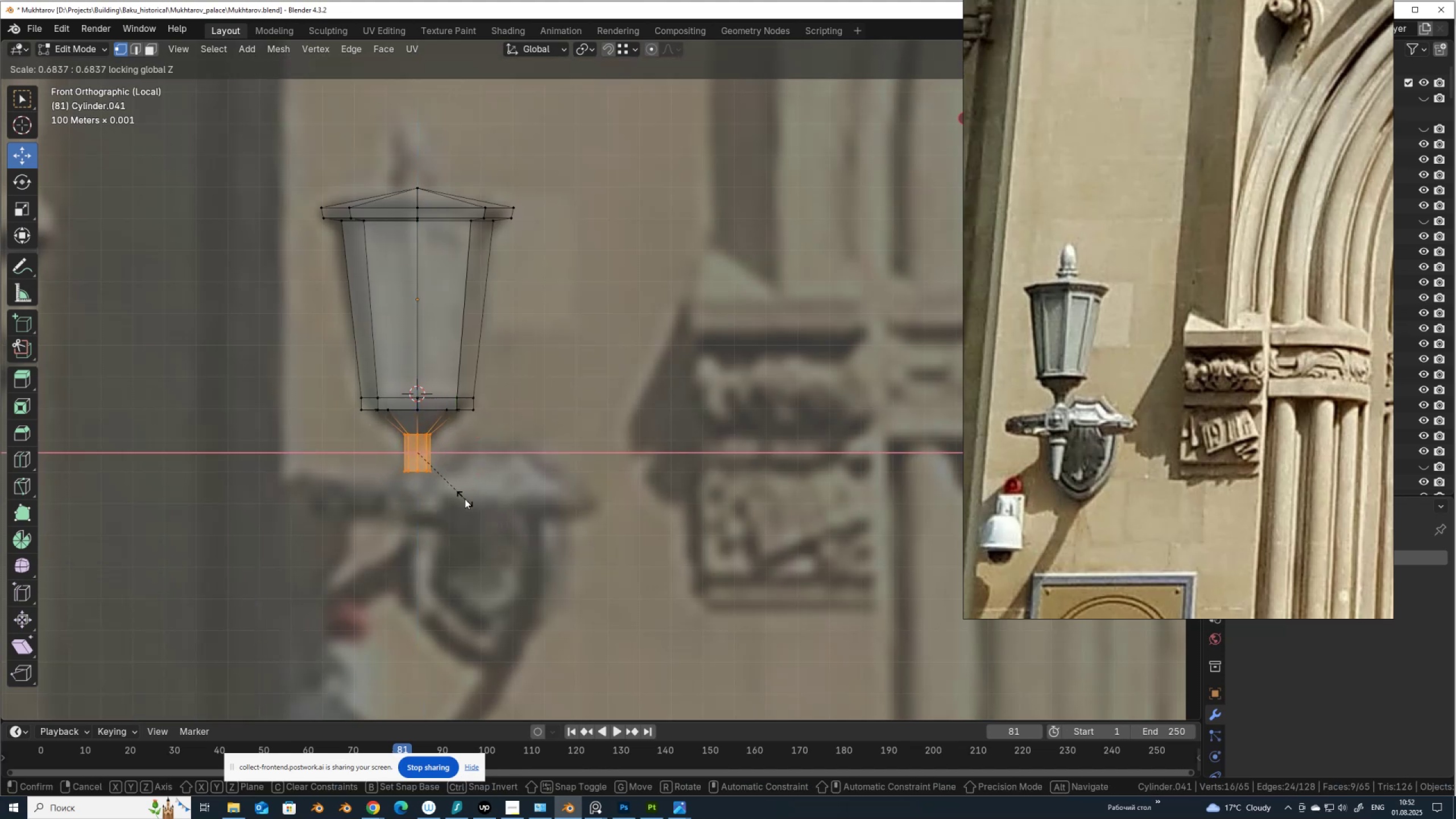 
left_click([465, 499])
 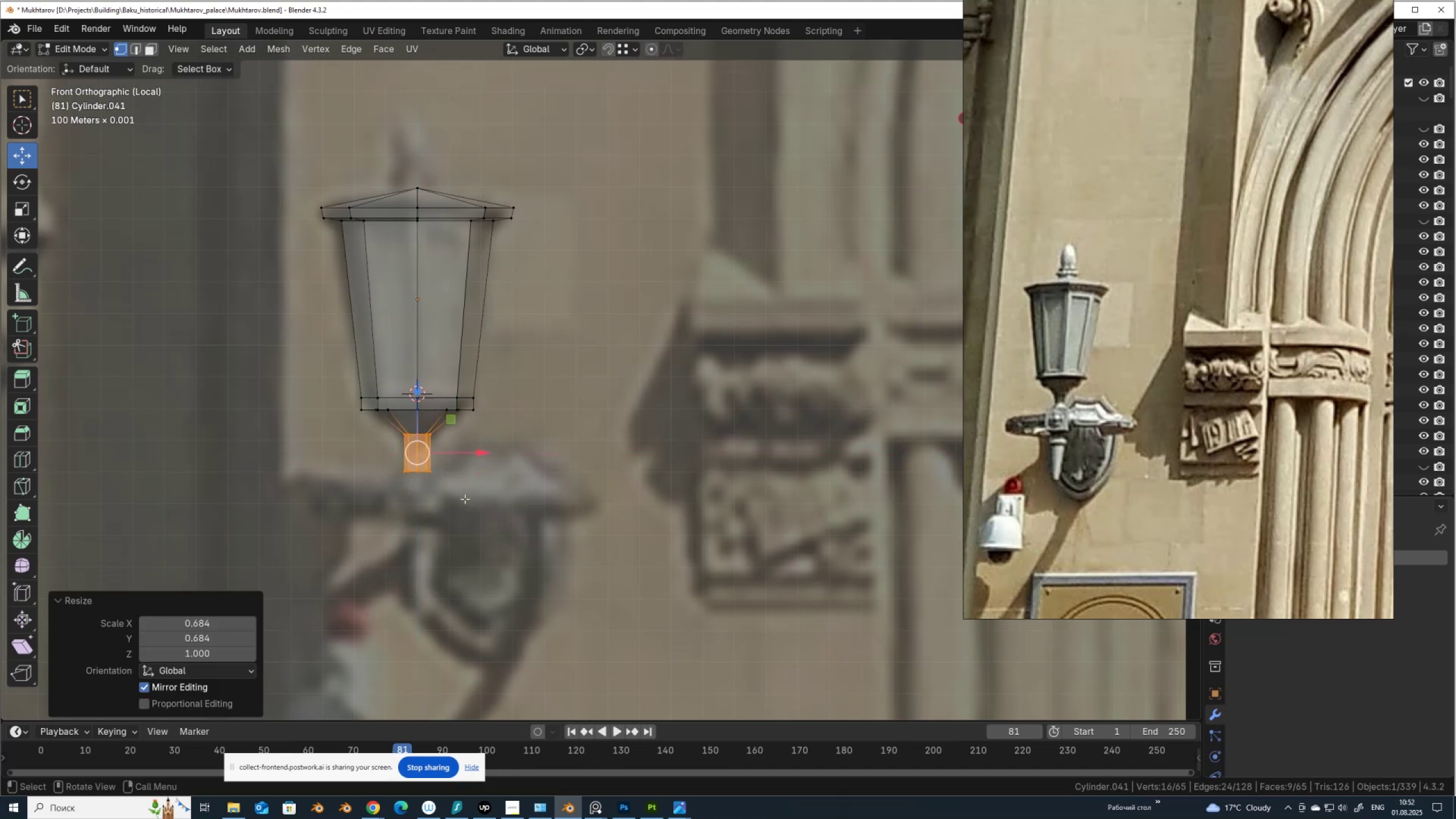 
left_click_drag(start_coordinate=[464, 500], to_coordinate=[355, 445])
 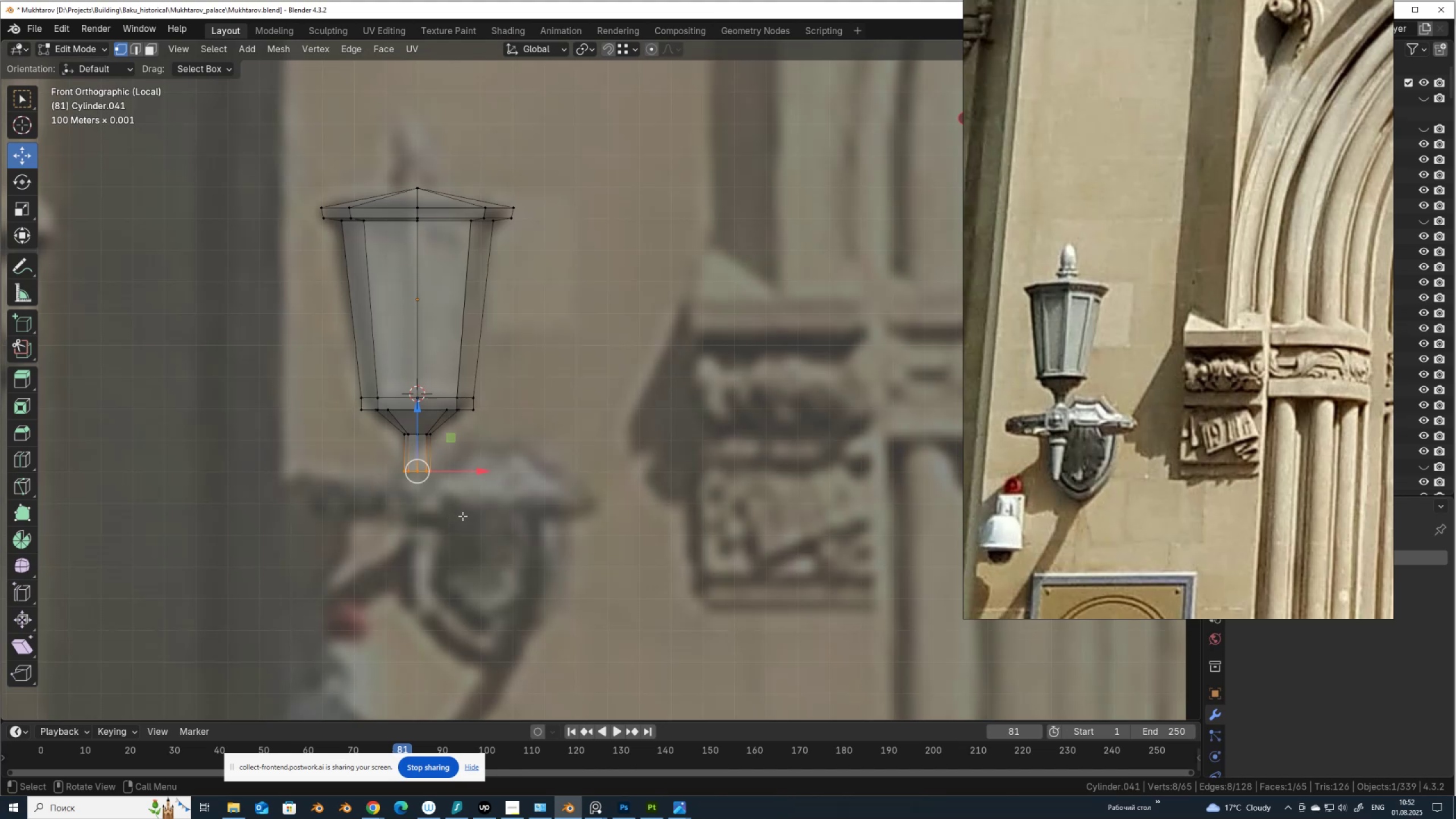 
key(E)
 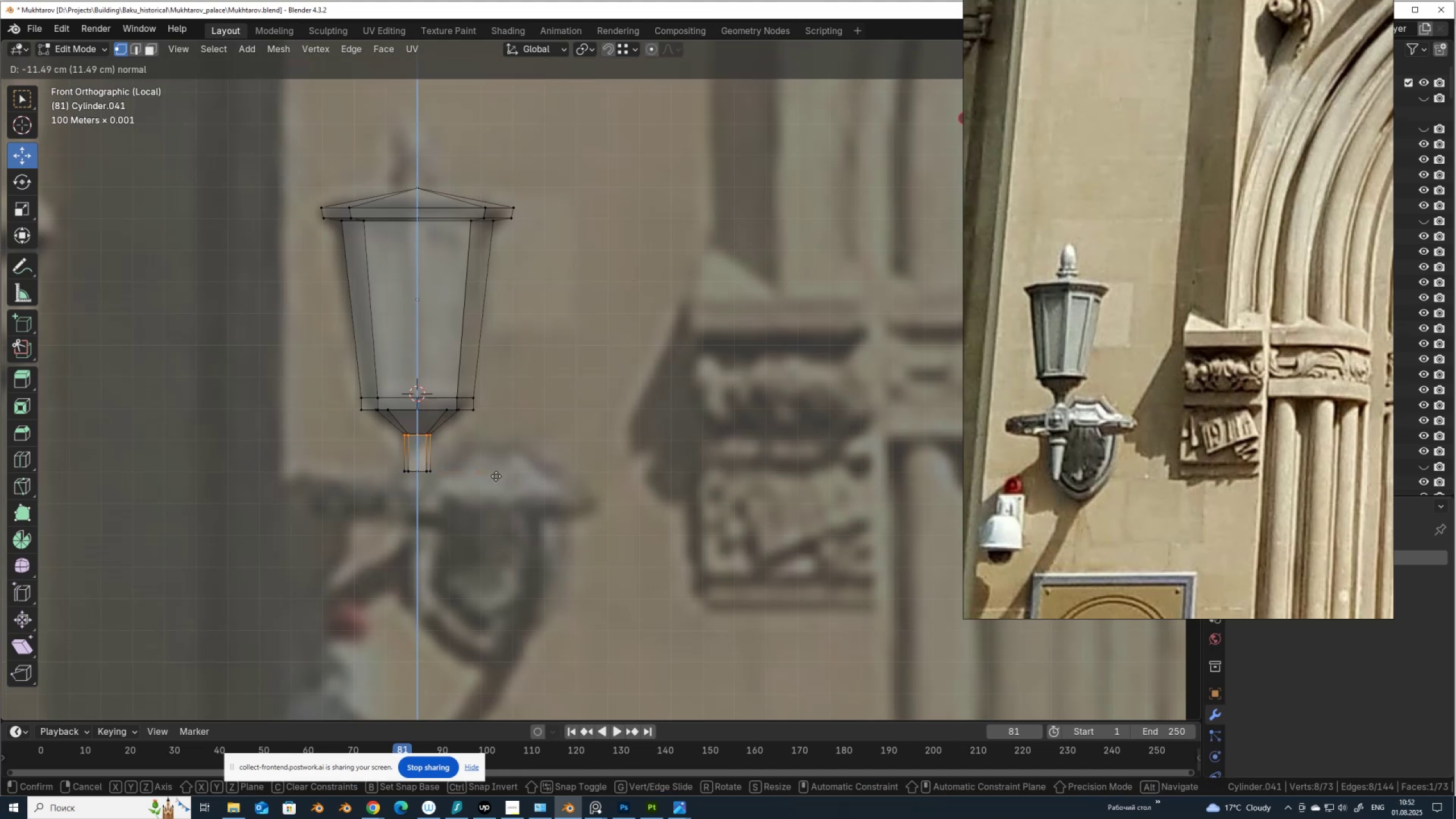 
right_click([496, 476])
 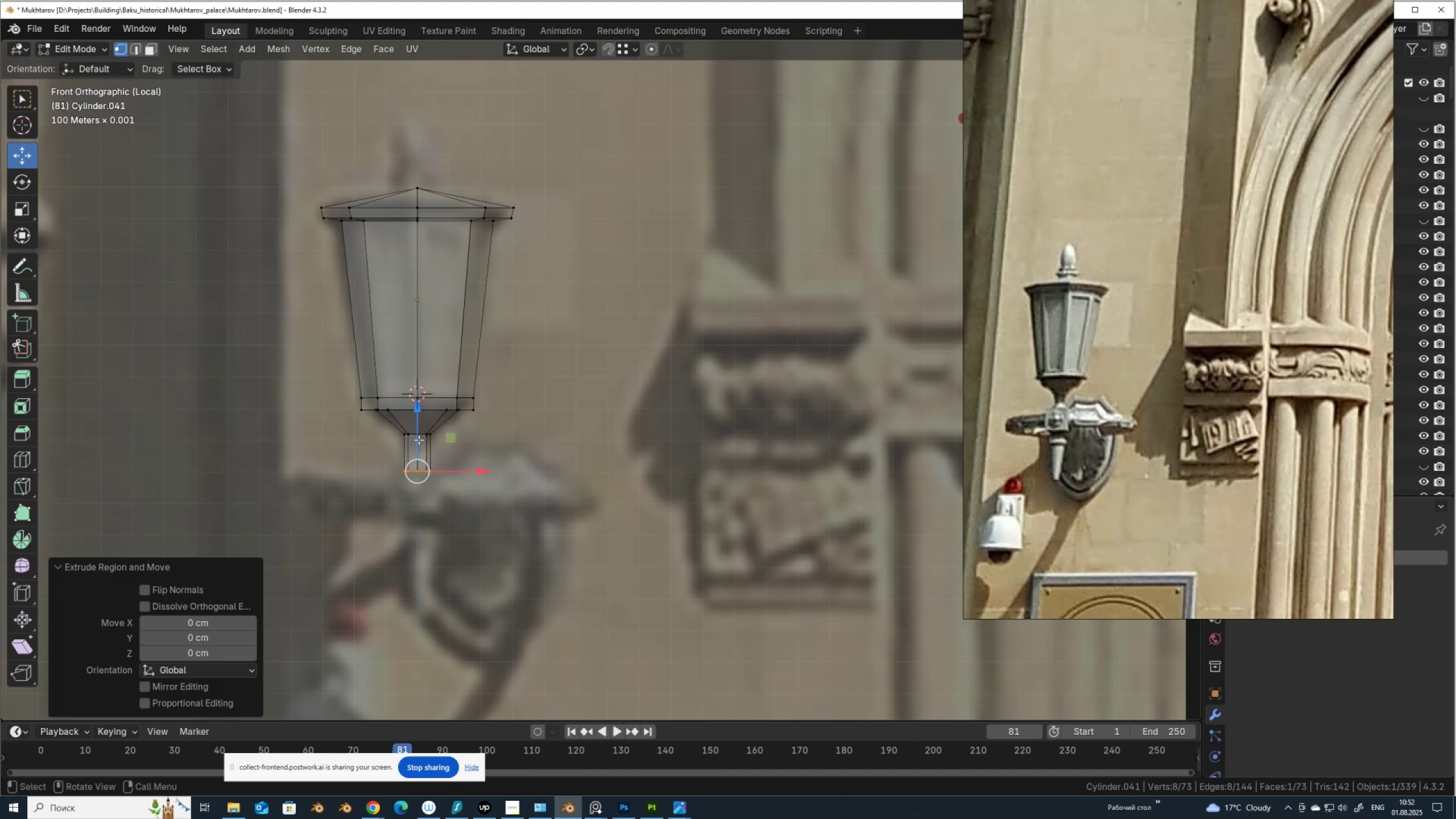 
left_click_drag(start_coordinate=[418, 438], to_coordinate=[417, 493])
 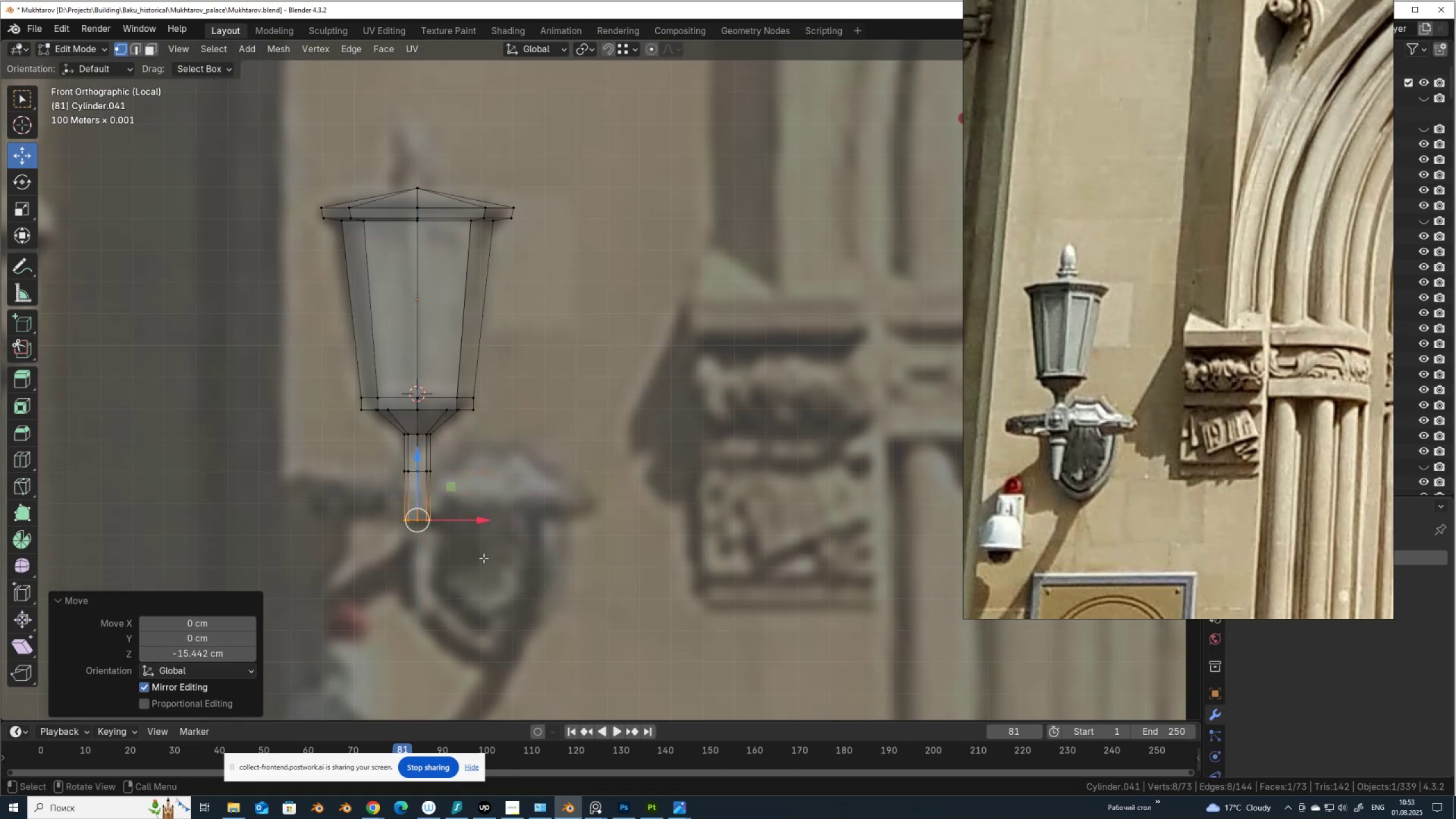 
wait(8.8)
 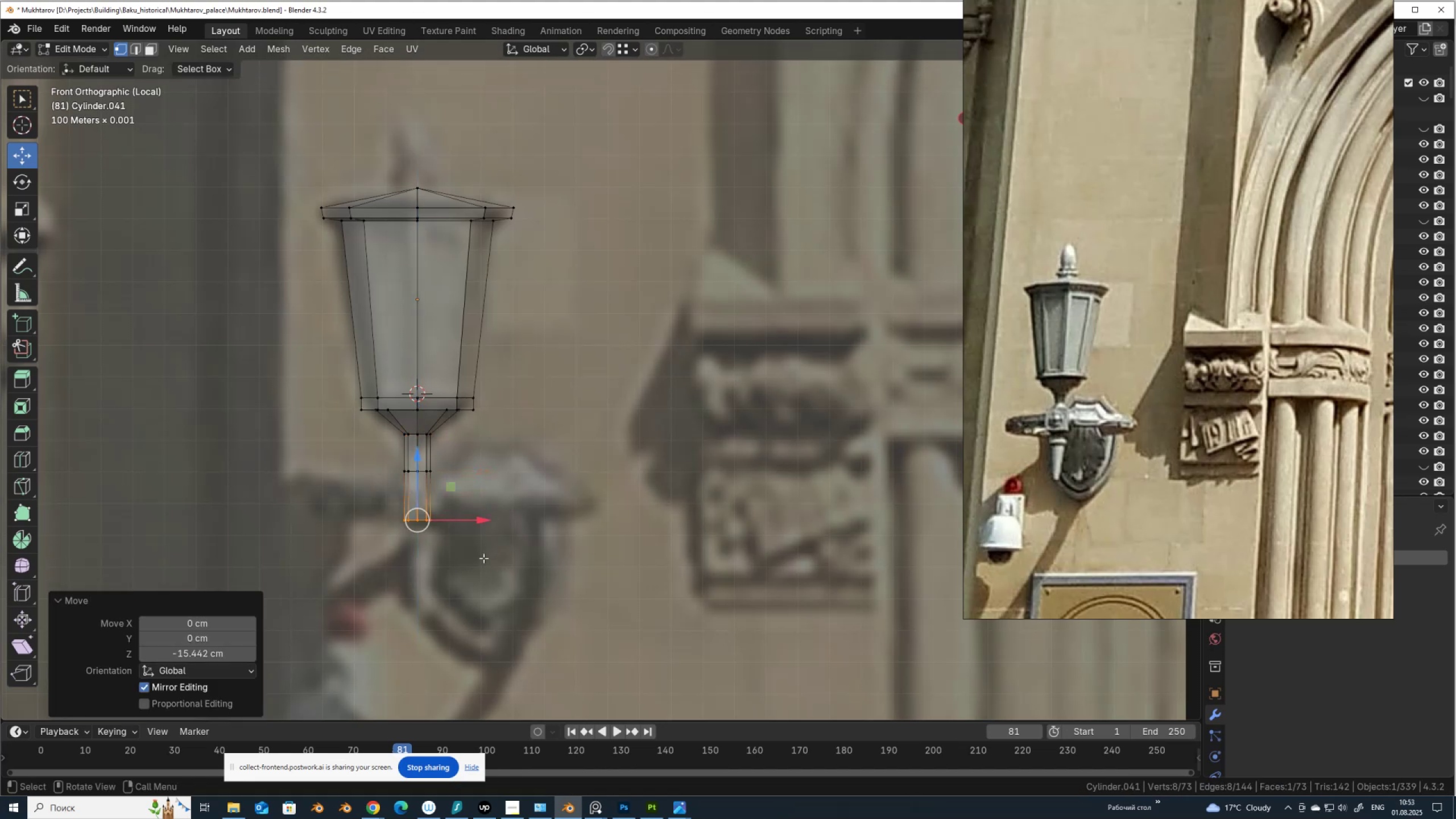 
left_click([435, 470])
 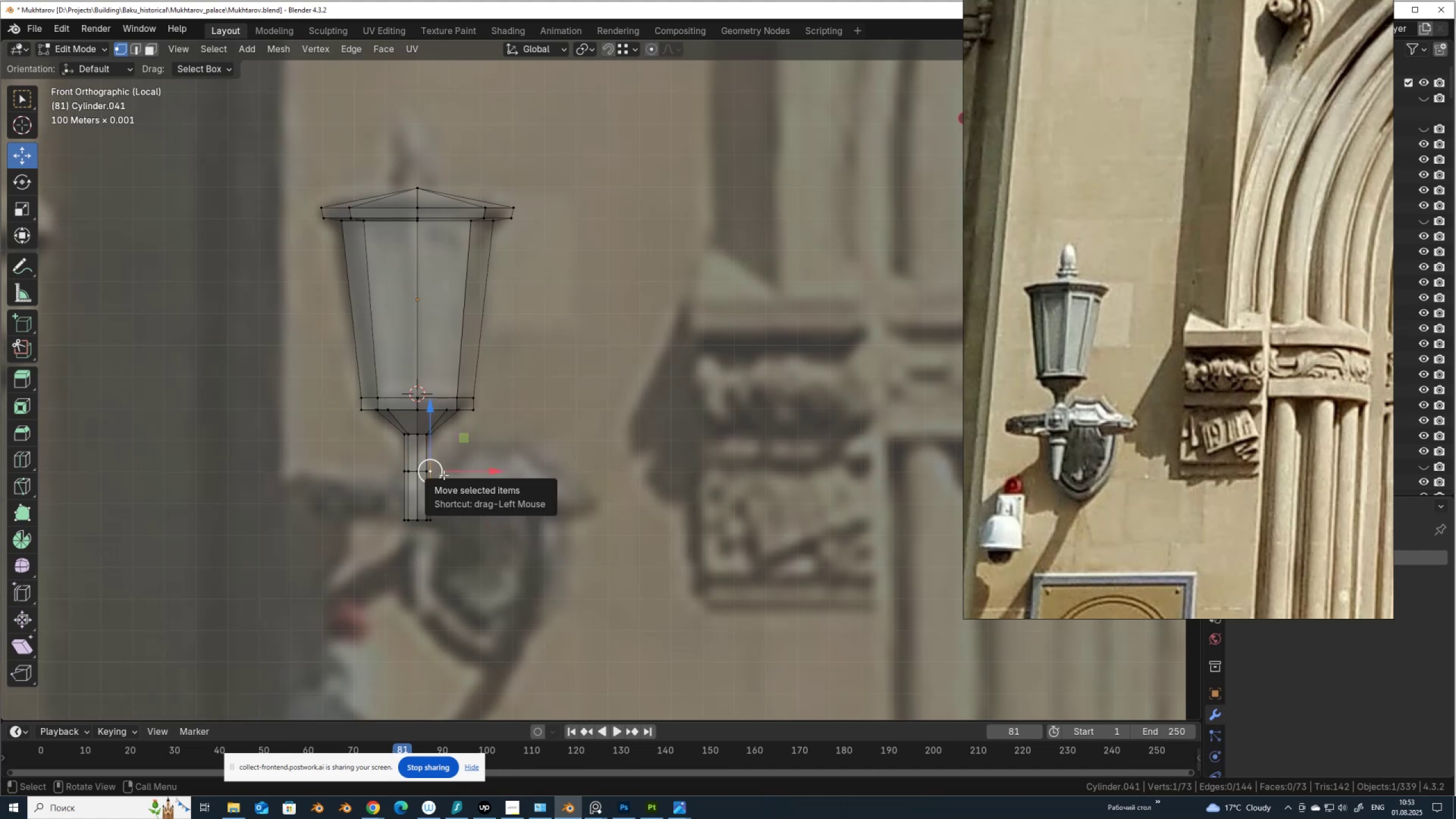 
key(Shift+D)
 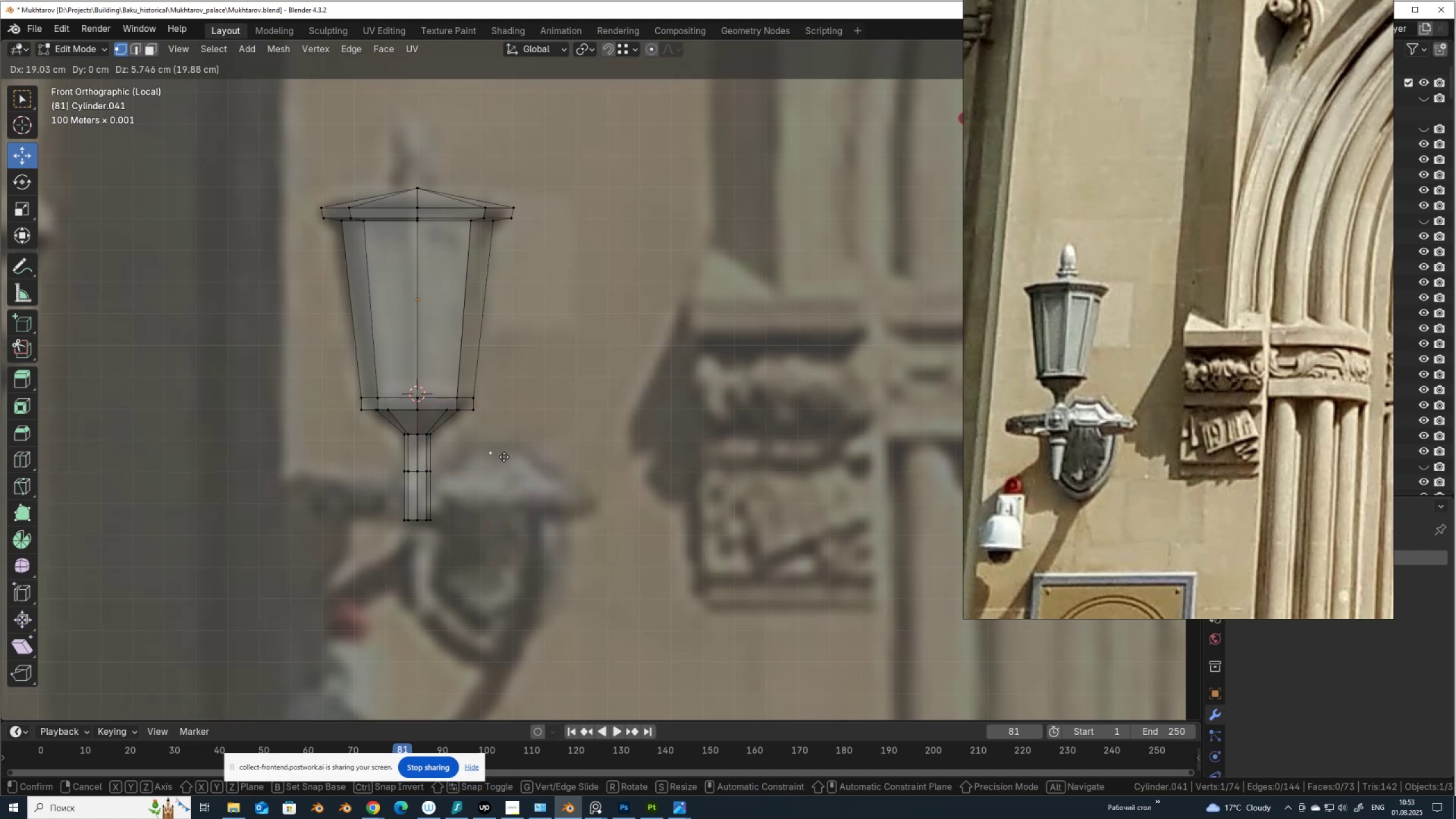 
left_click([504, 454])
 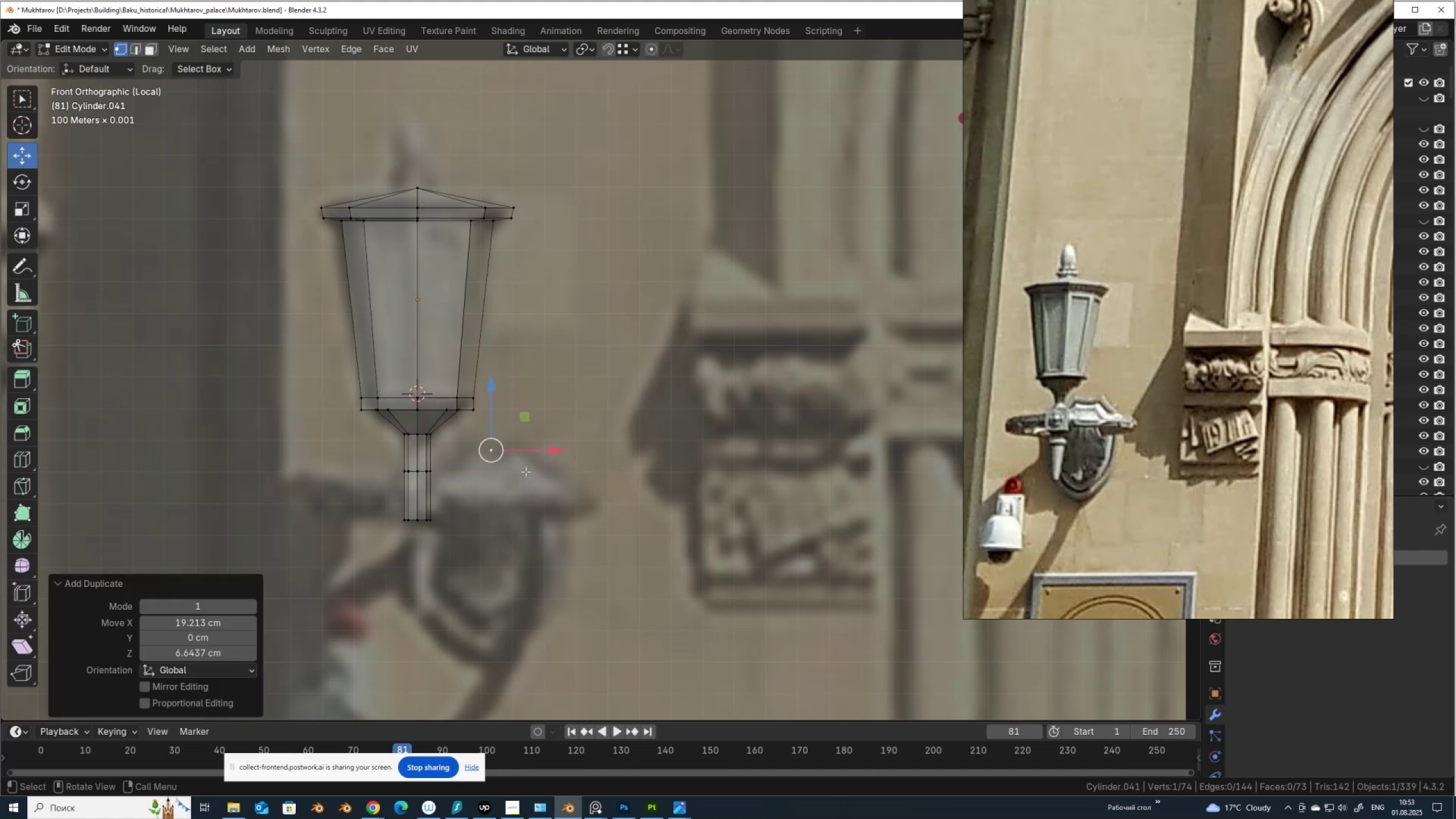 
key(E)
 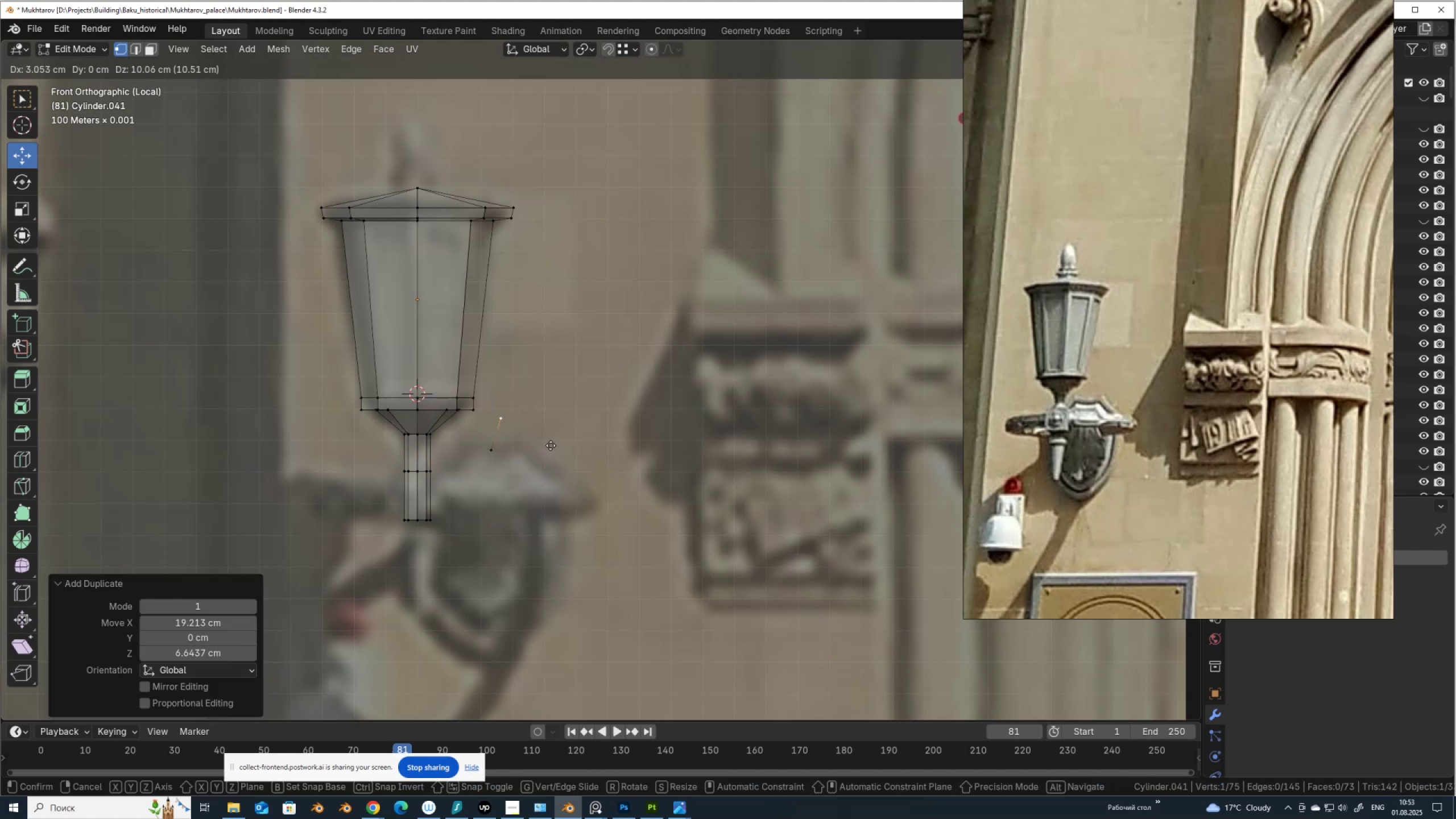 
right_click([551, 445])
 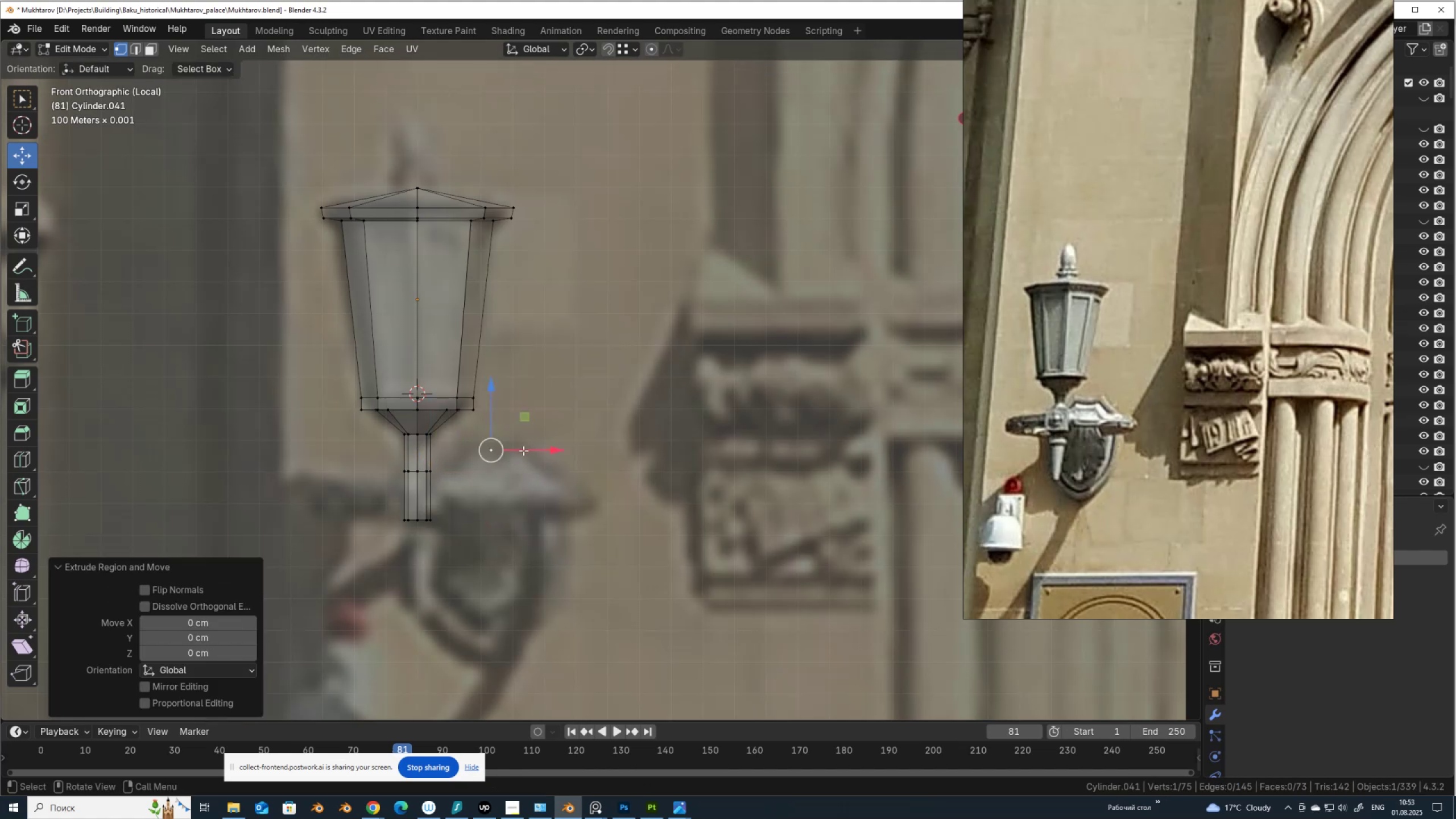 
left_click_drag(start_coordinate=[523, 452], to_coordinate=[556, 460])
 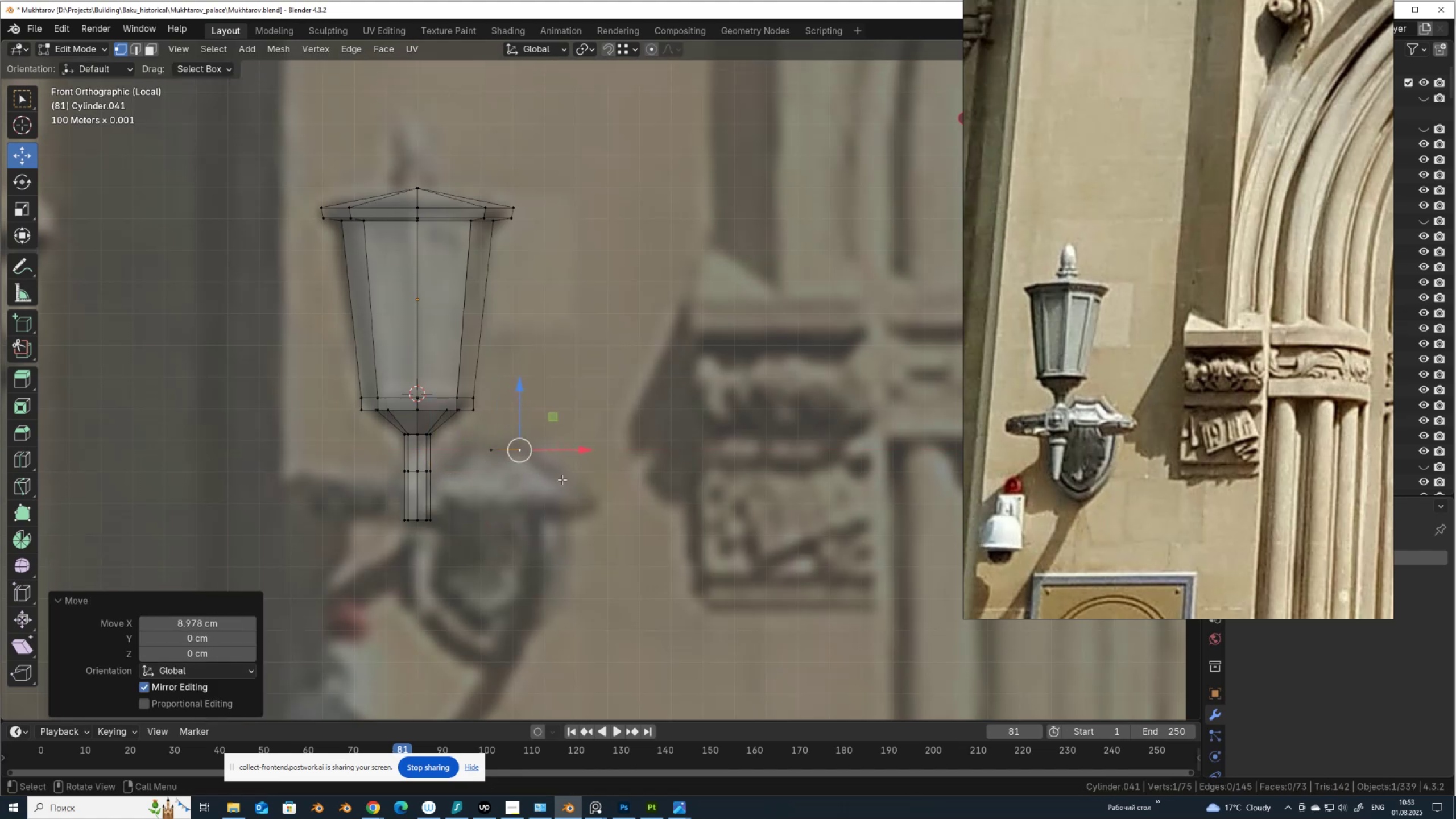 
key(E)
 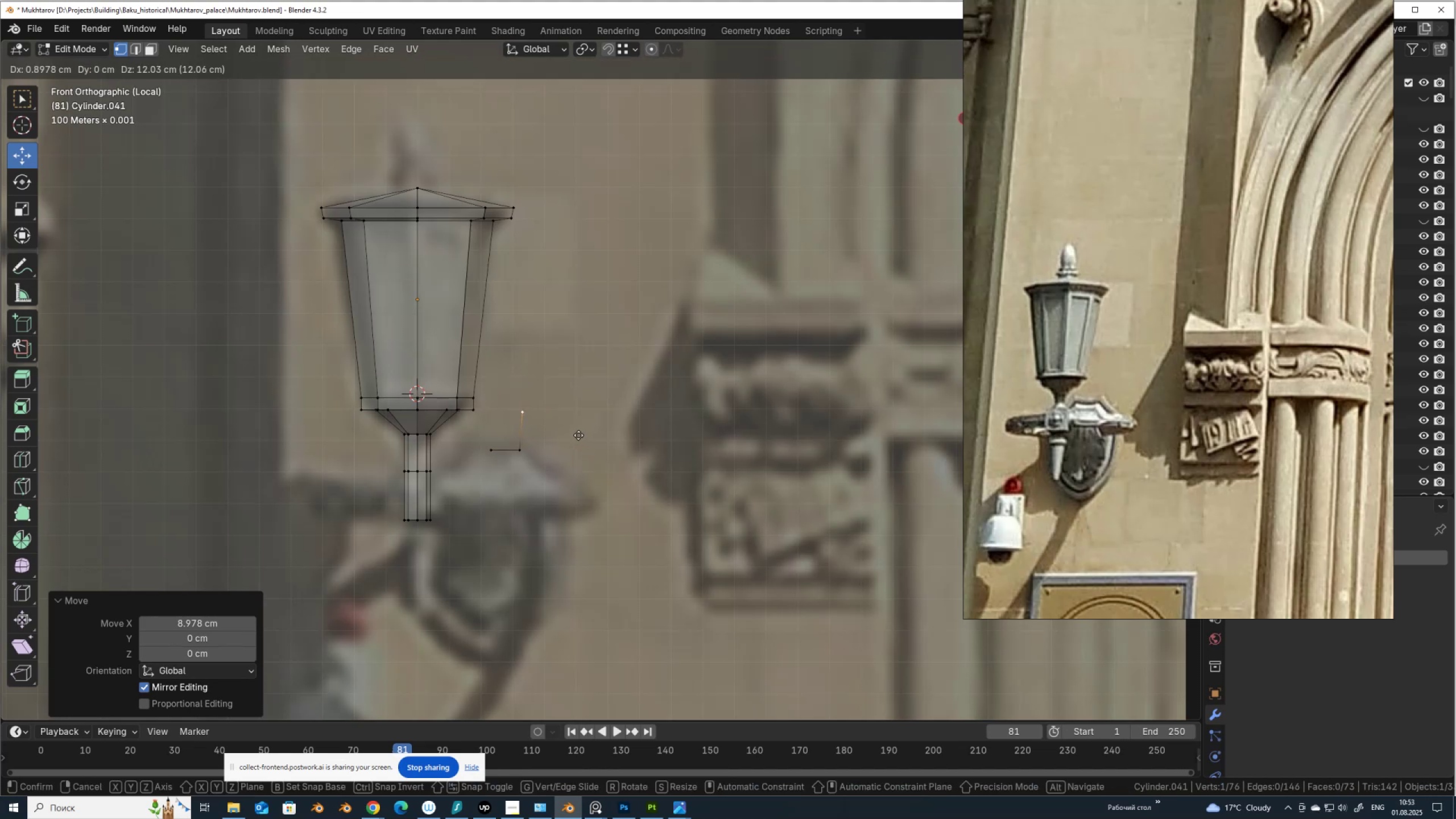 
right_click([578, 435])
 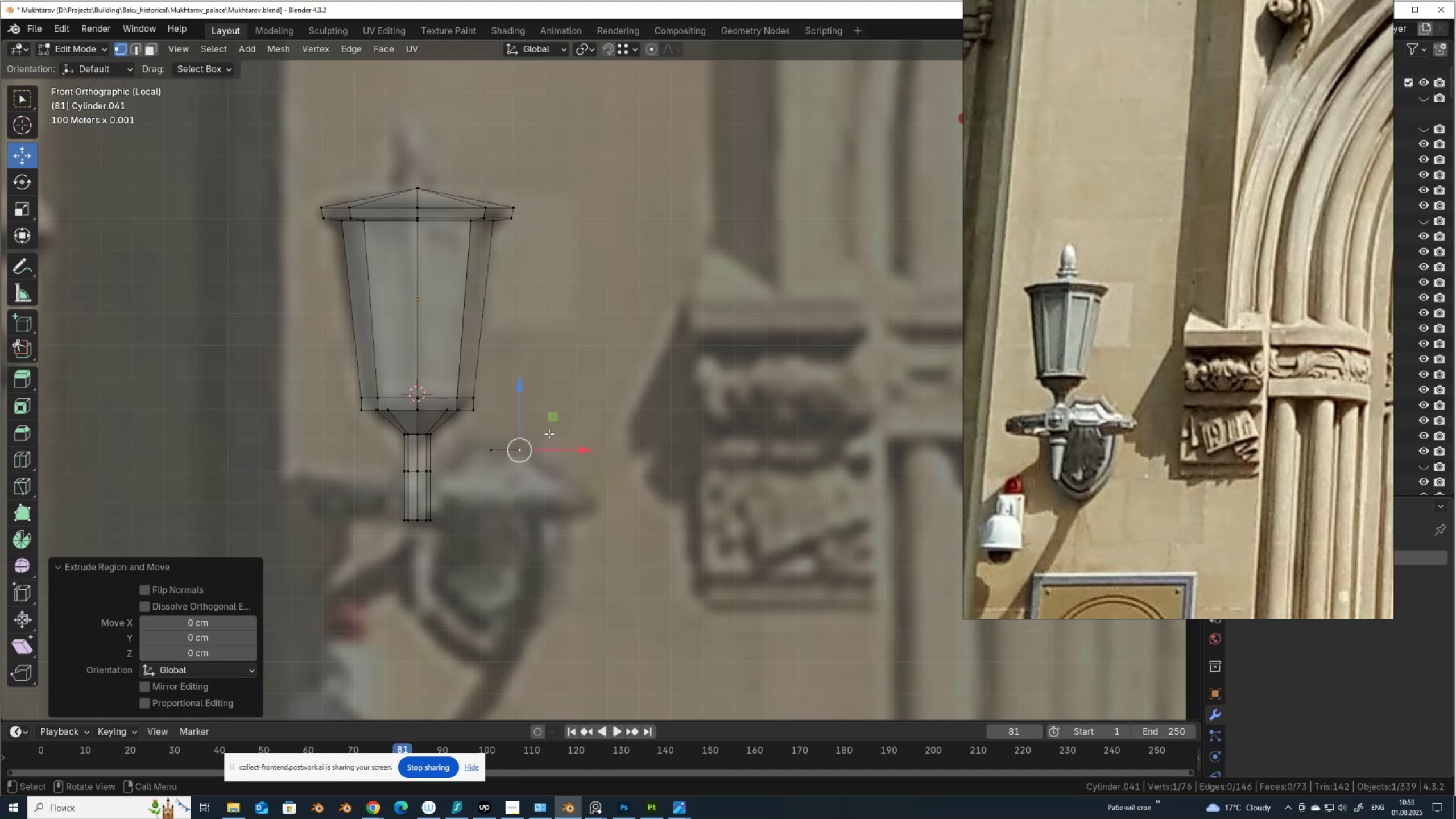 
left_click_drag(start_coordinate=[552, 419], to_coordinate=[604, 458])
 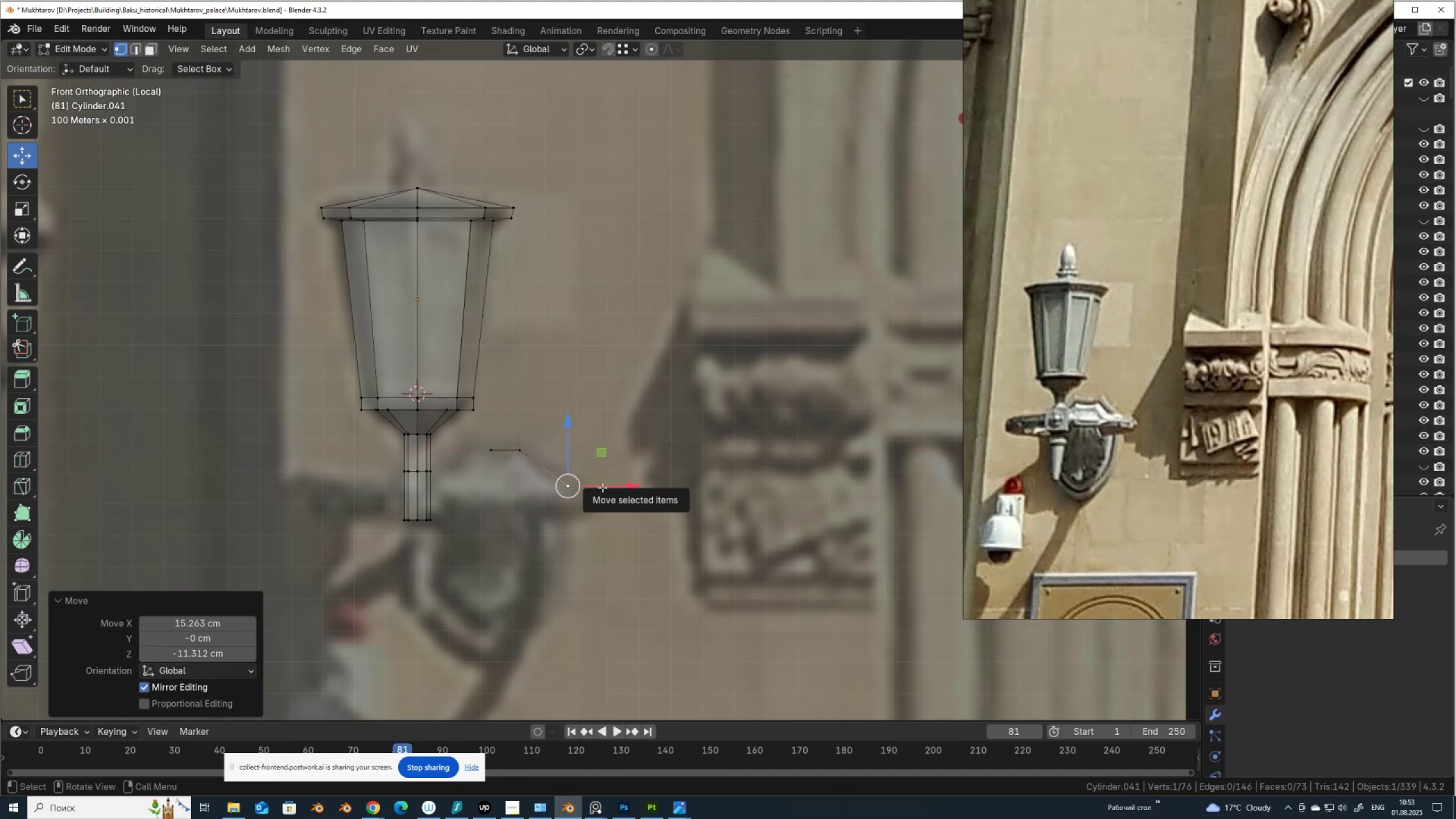 
key(E)
 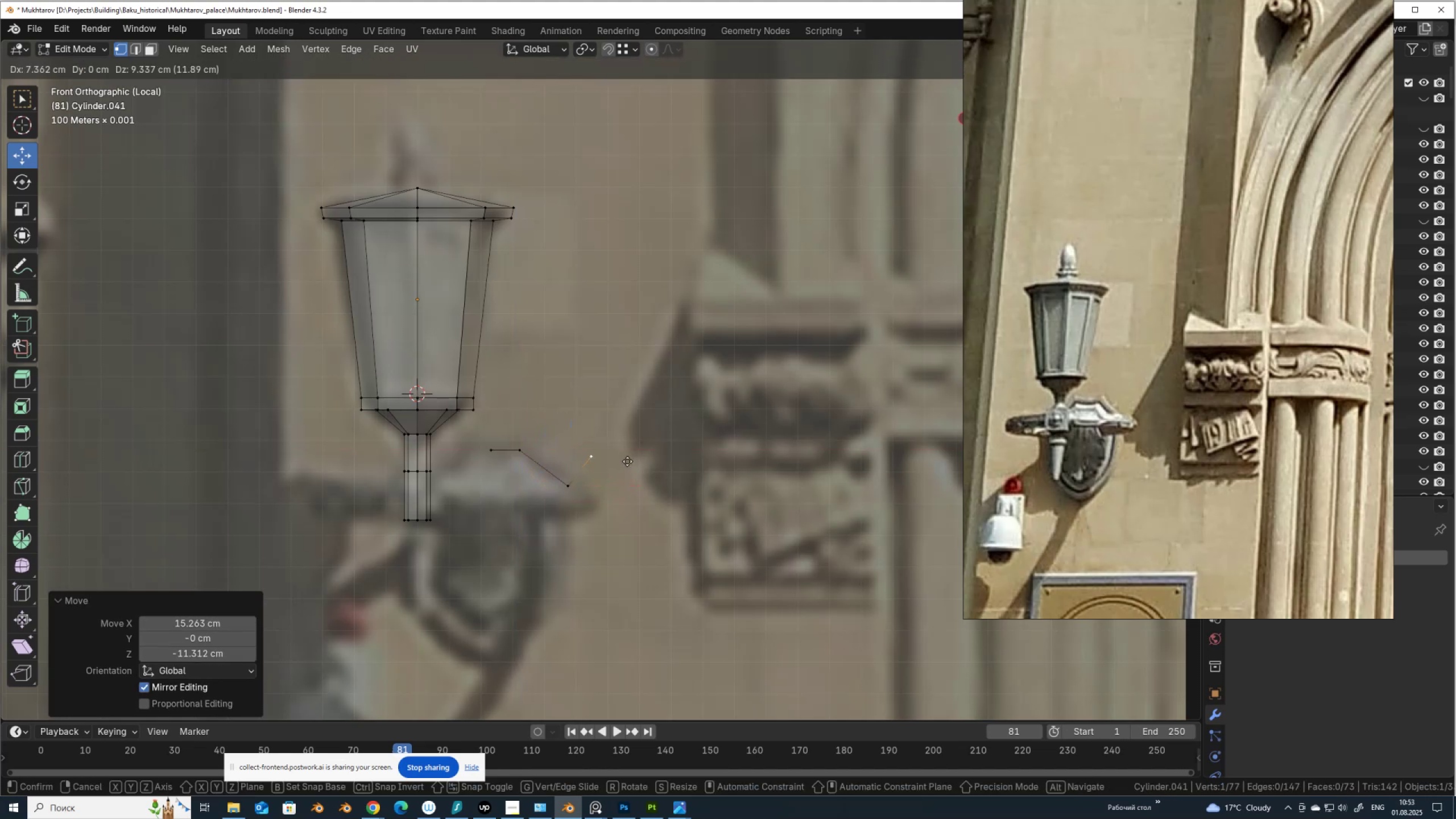 
right_click([627, 461])
 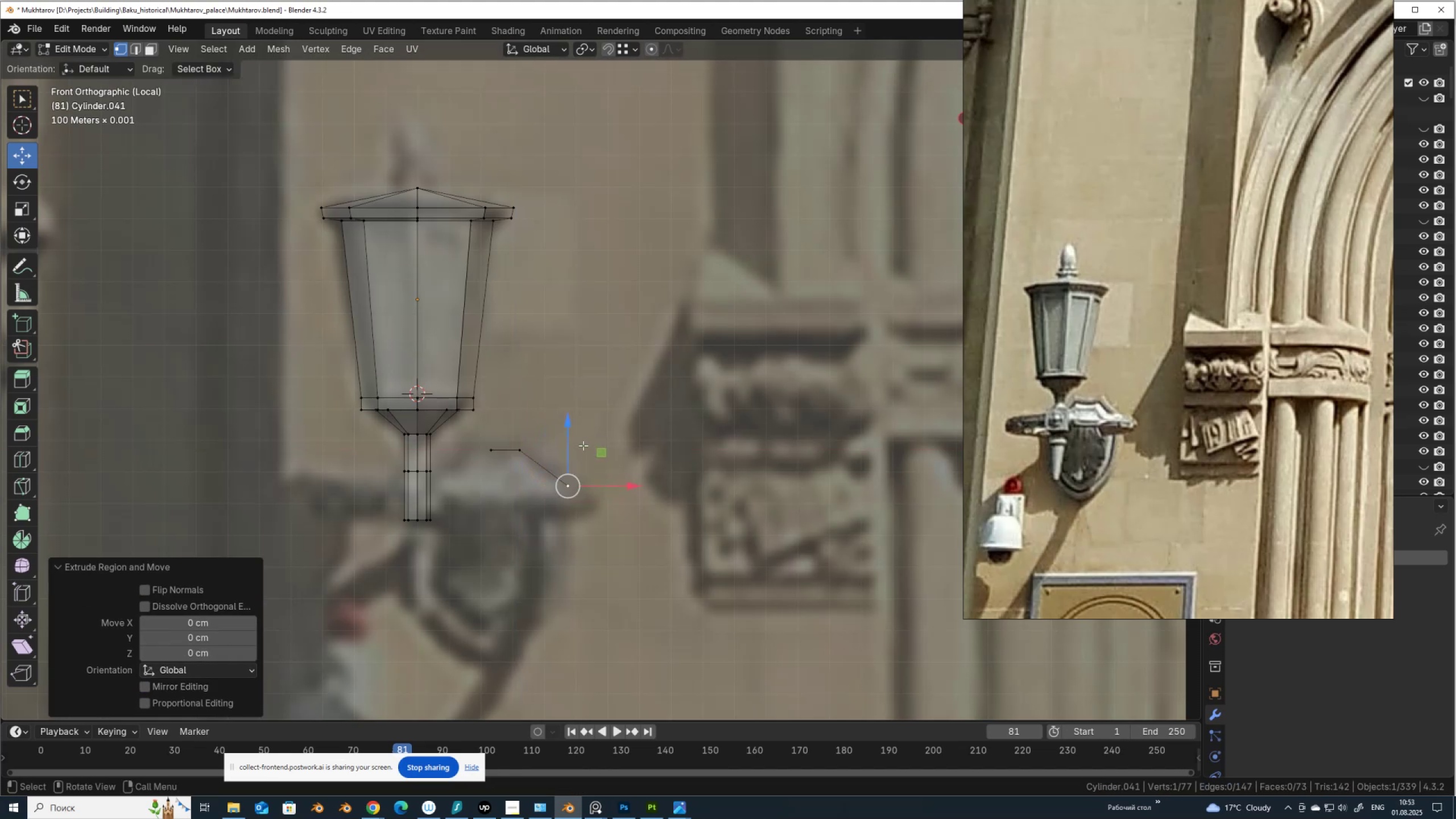 
left_click_drag(start_coordinate=[569, 446], to_coordinate=[493, 448])
 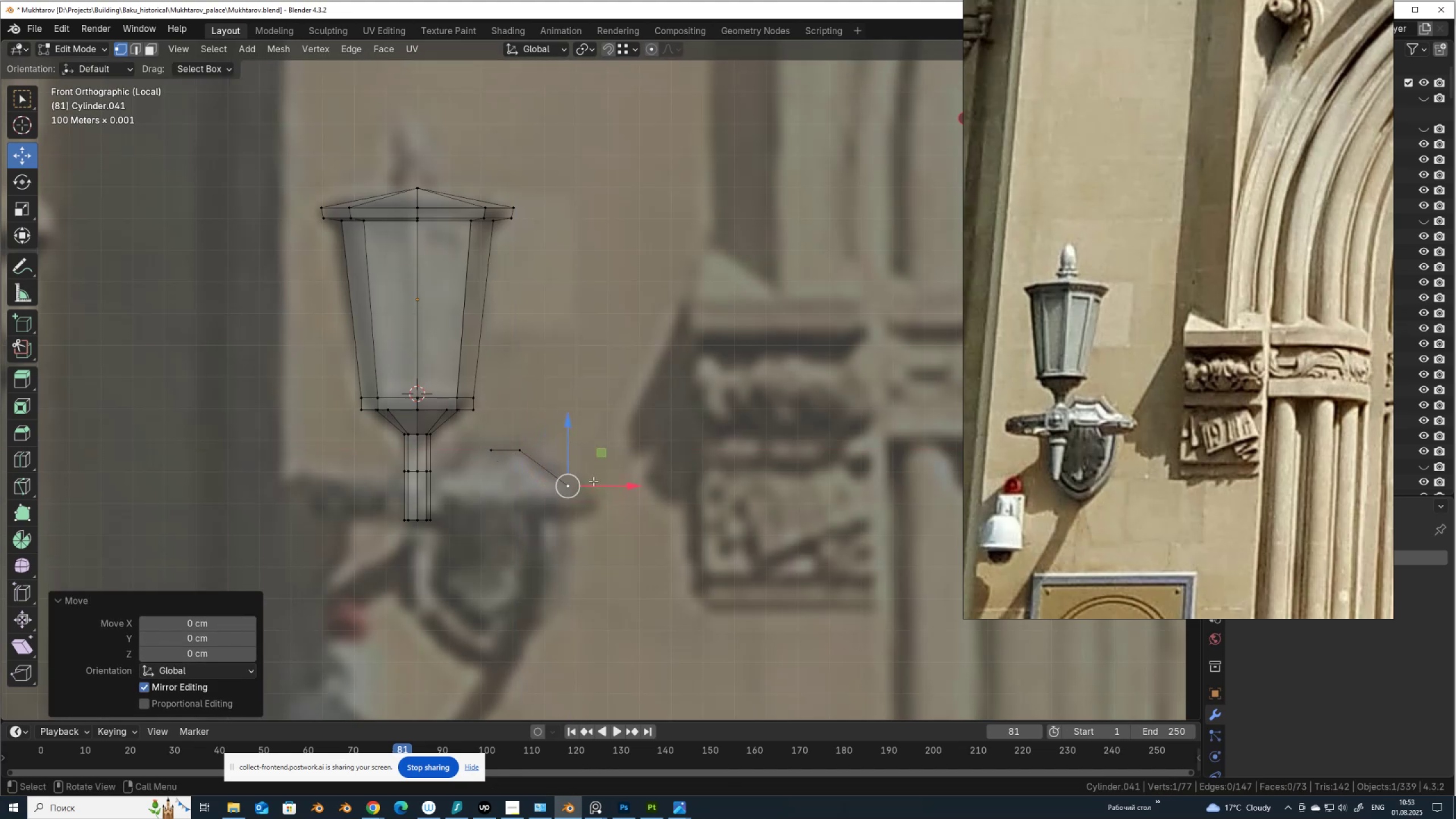 
left_click_drag(start_coordinate=[593, 481], to_coordinate=[493, 448])
 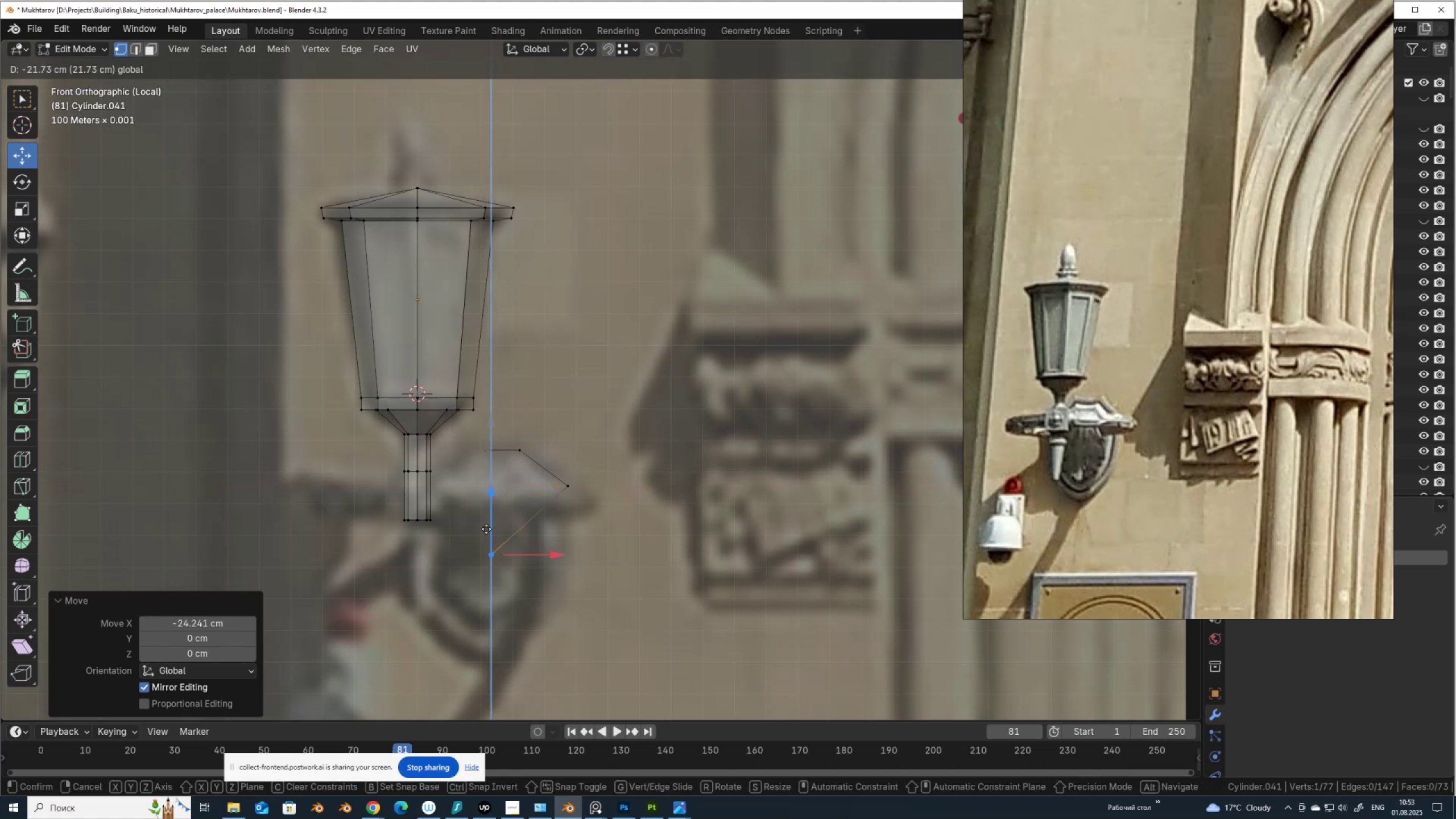 
hold_key(key=ControlLeft, duration=0.54)
 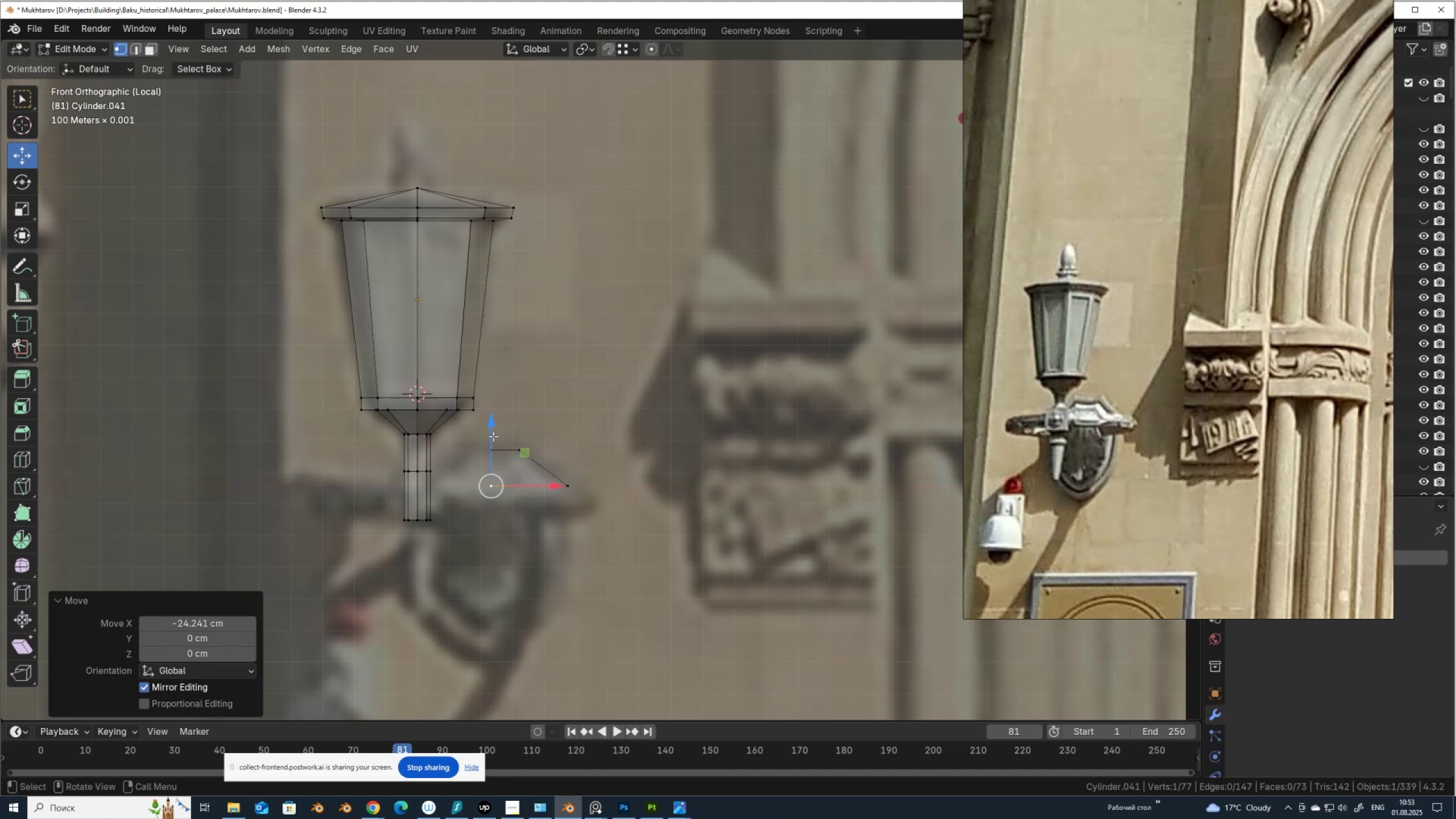 
left_click_drag(start_coordinate=[493, 436], to_coordinate=[489, 617])
 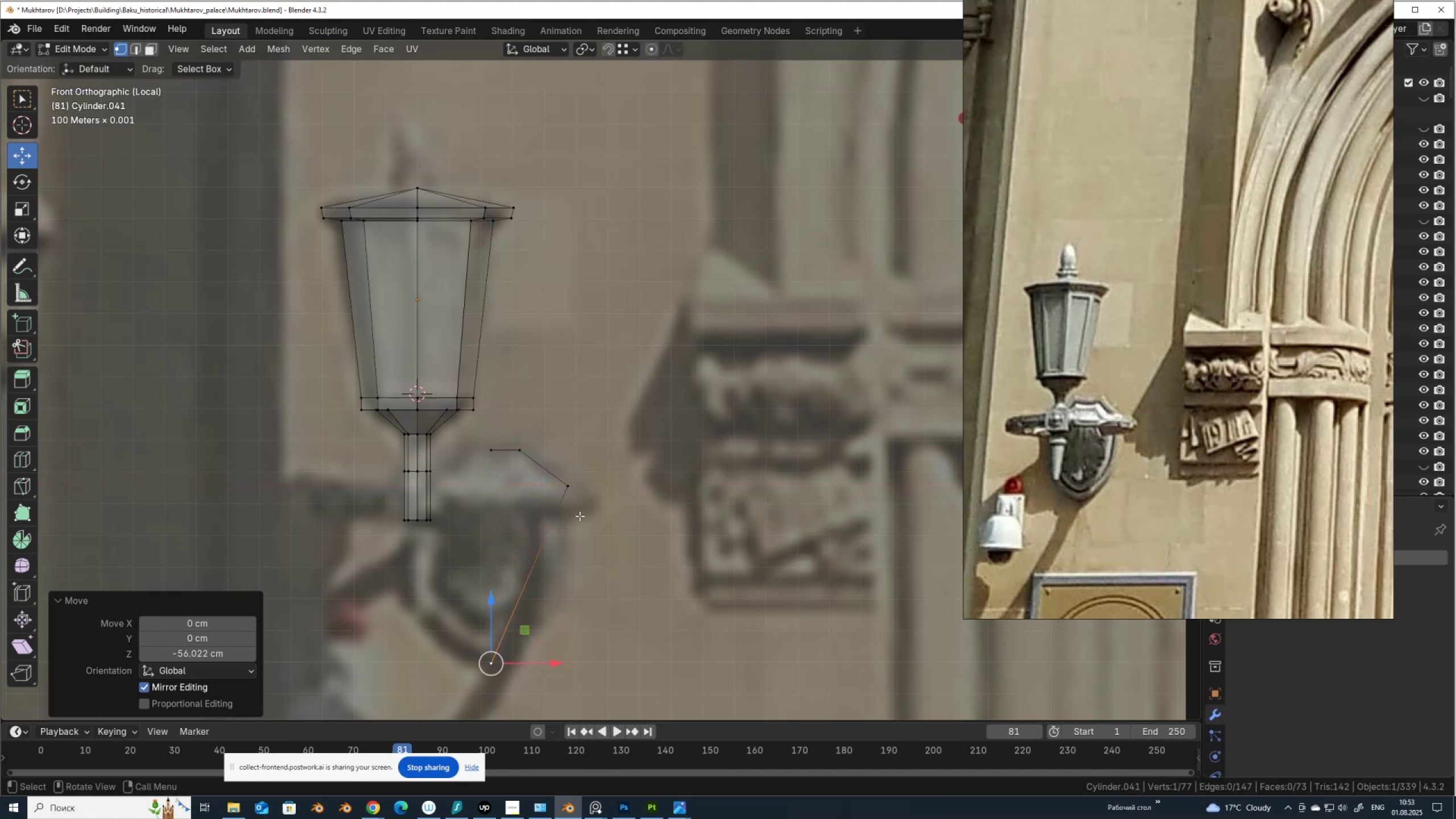 
hold_key(key=ShiftLeft, duration=0.48)
left_click([559, 491])
 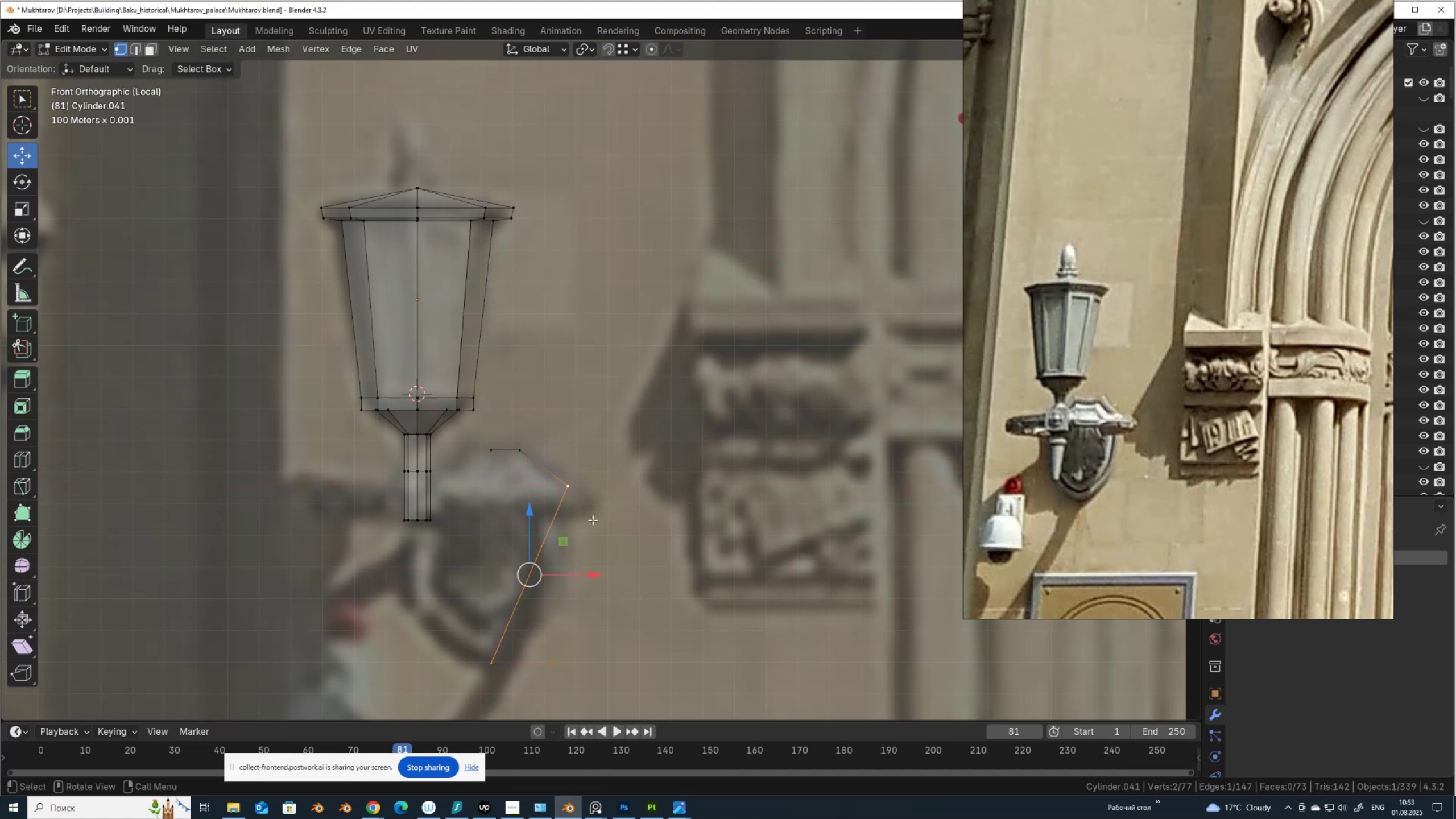 
right_click([594, 520])
 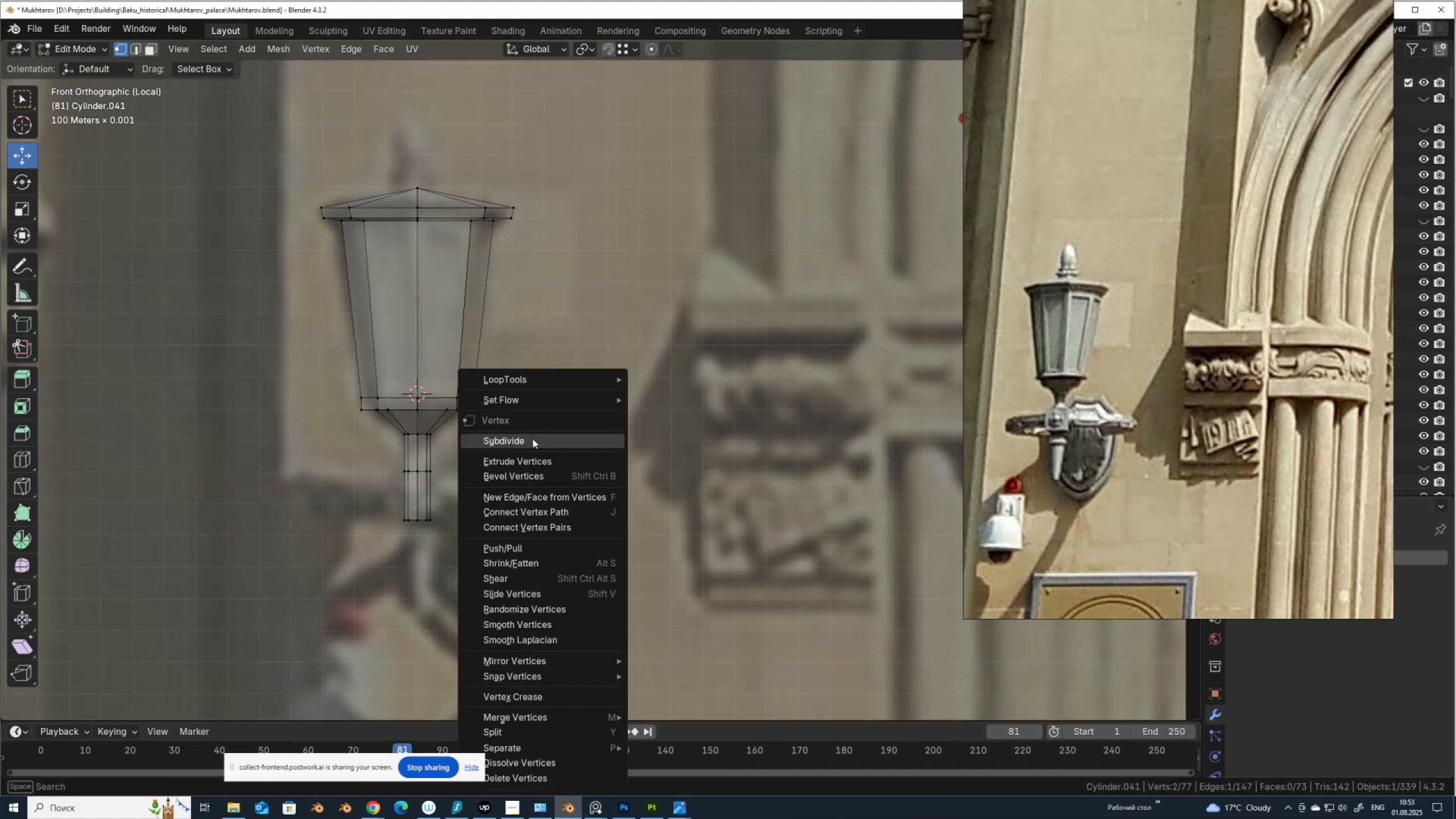 
left_click([532, 441])
 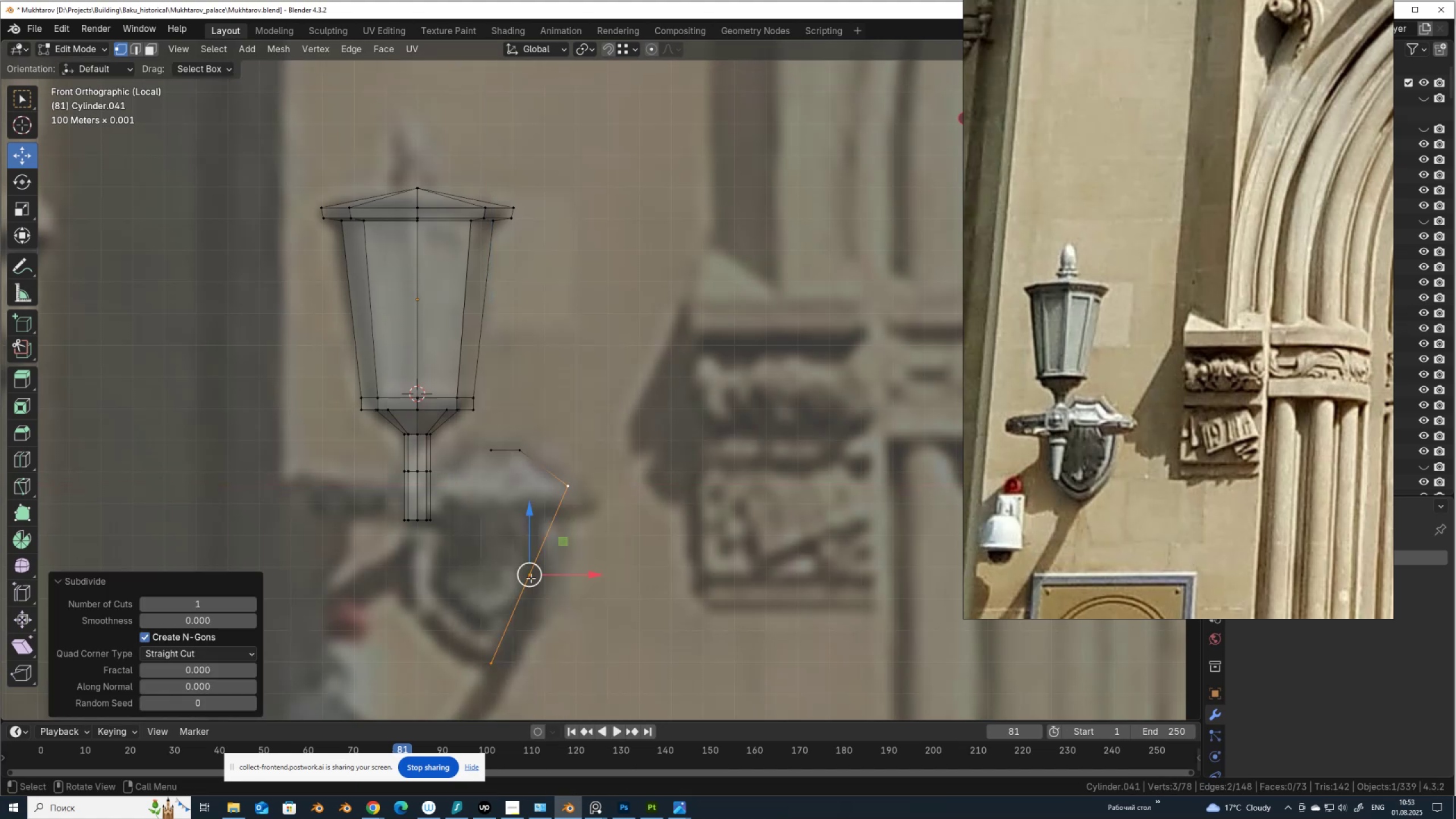 
left_click([533, 576])
 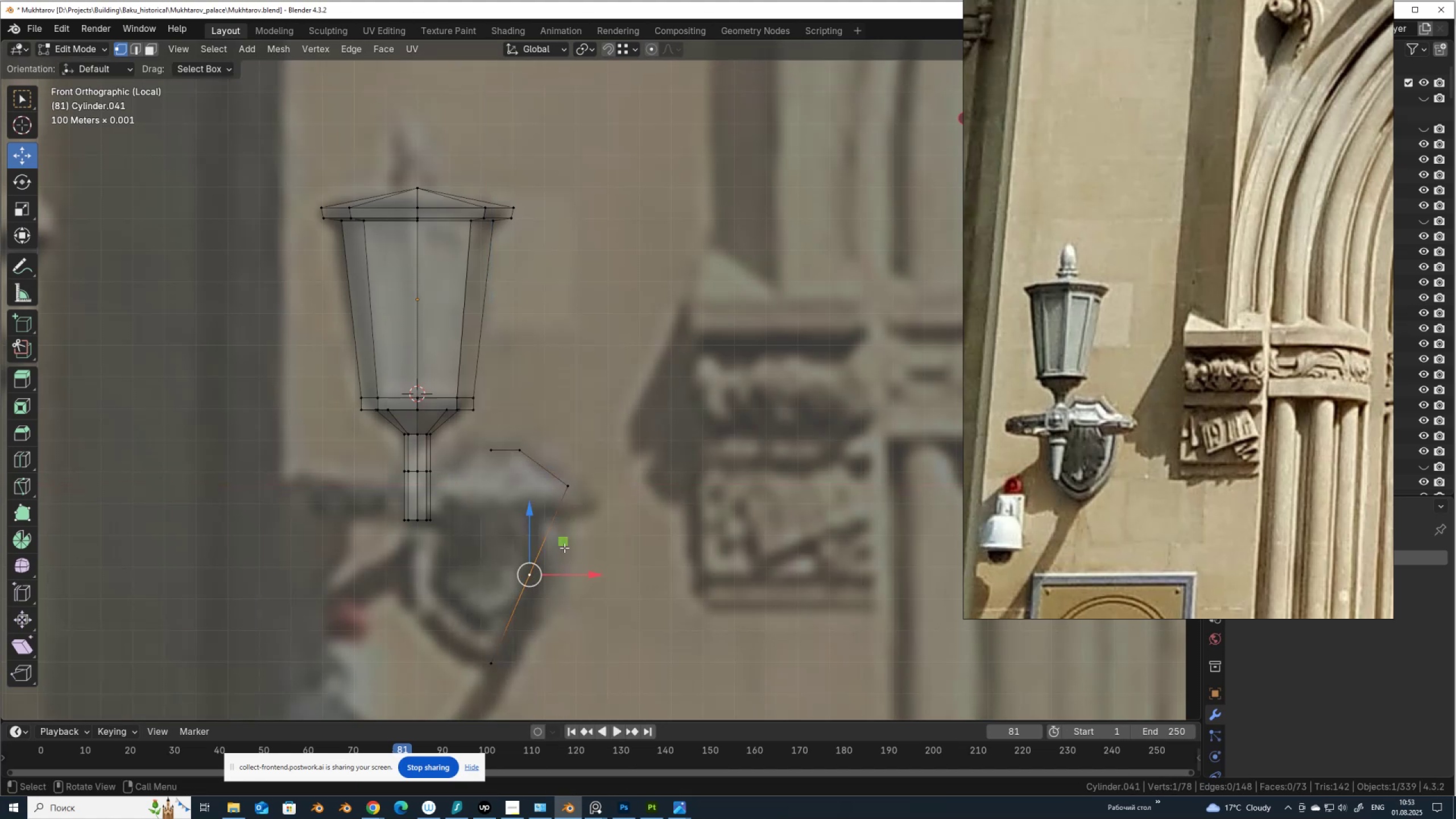 
left_click_drag(start_coordinate=[565, 541], to_coordinate=[599, 611])
 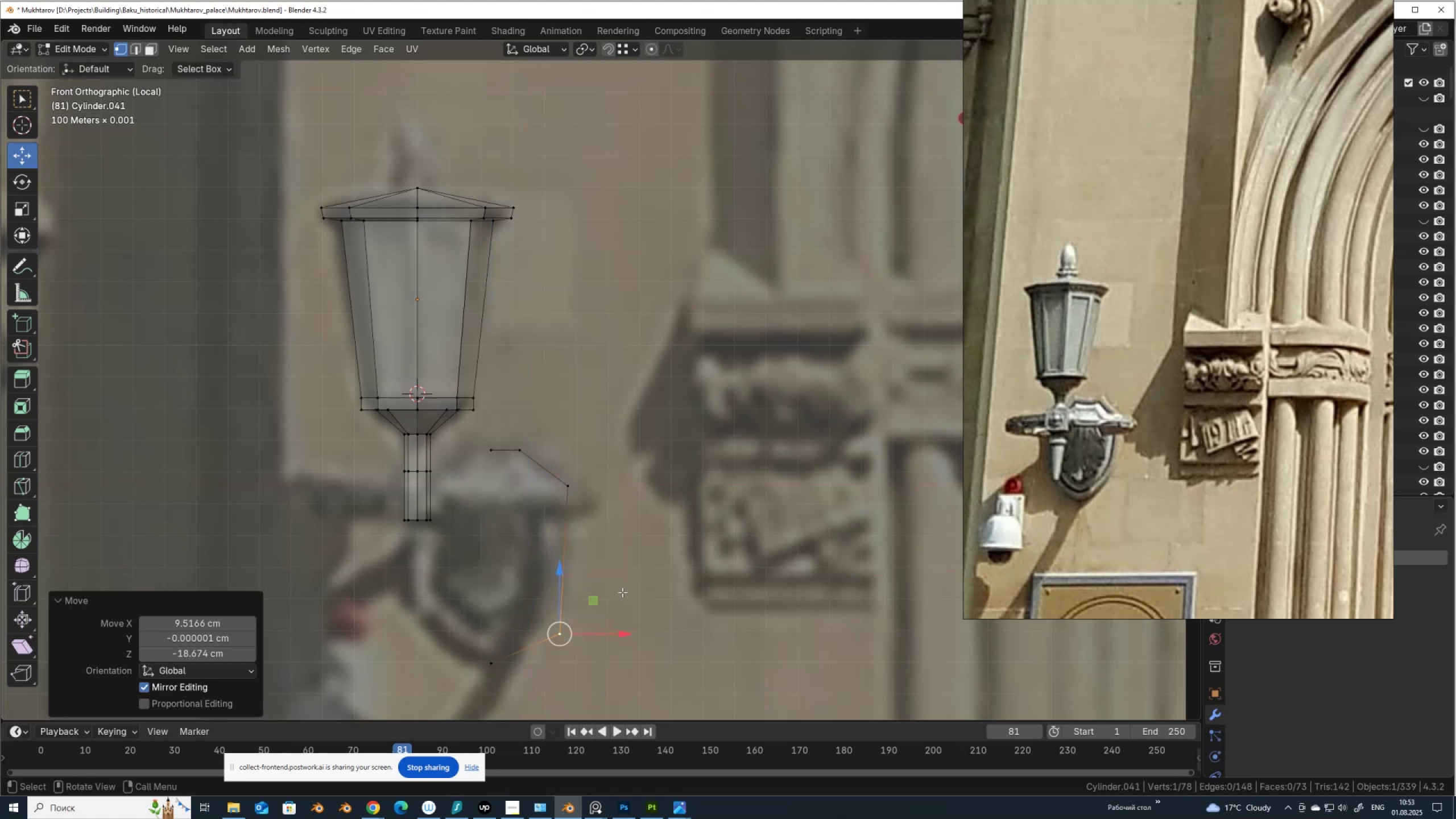 
hold_key(key=ShiftLeft, duration=0.57)
 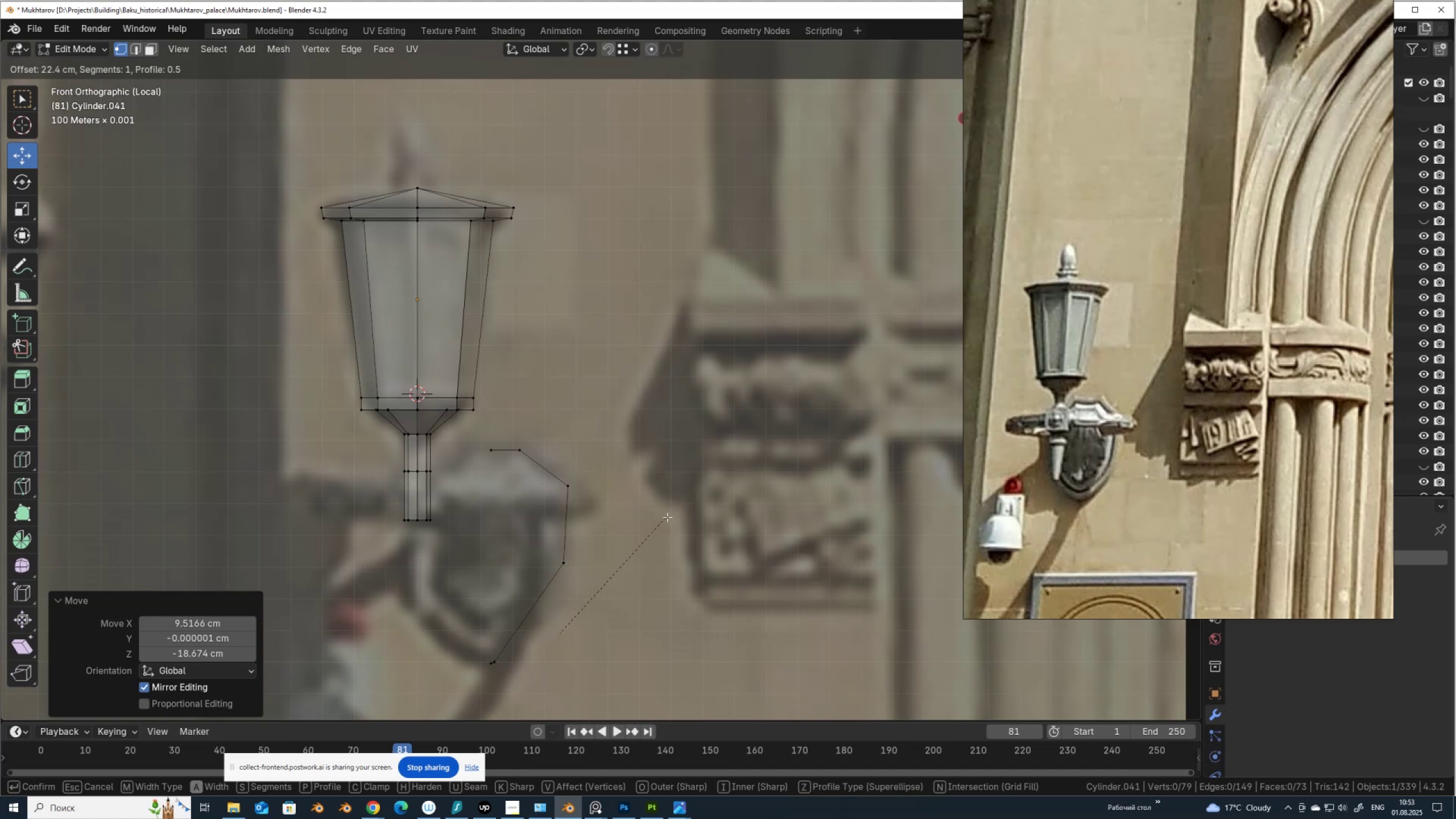 
key(Control+B)
 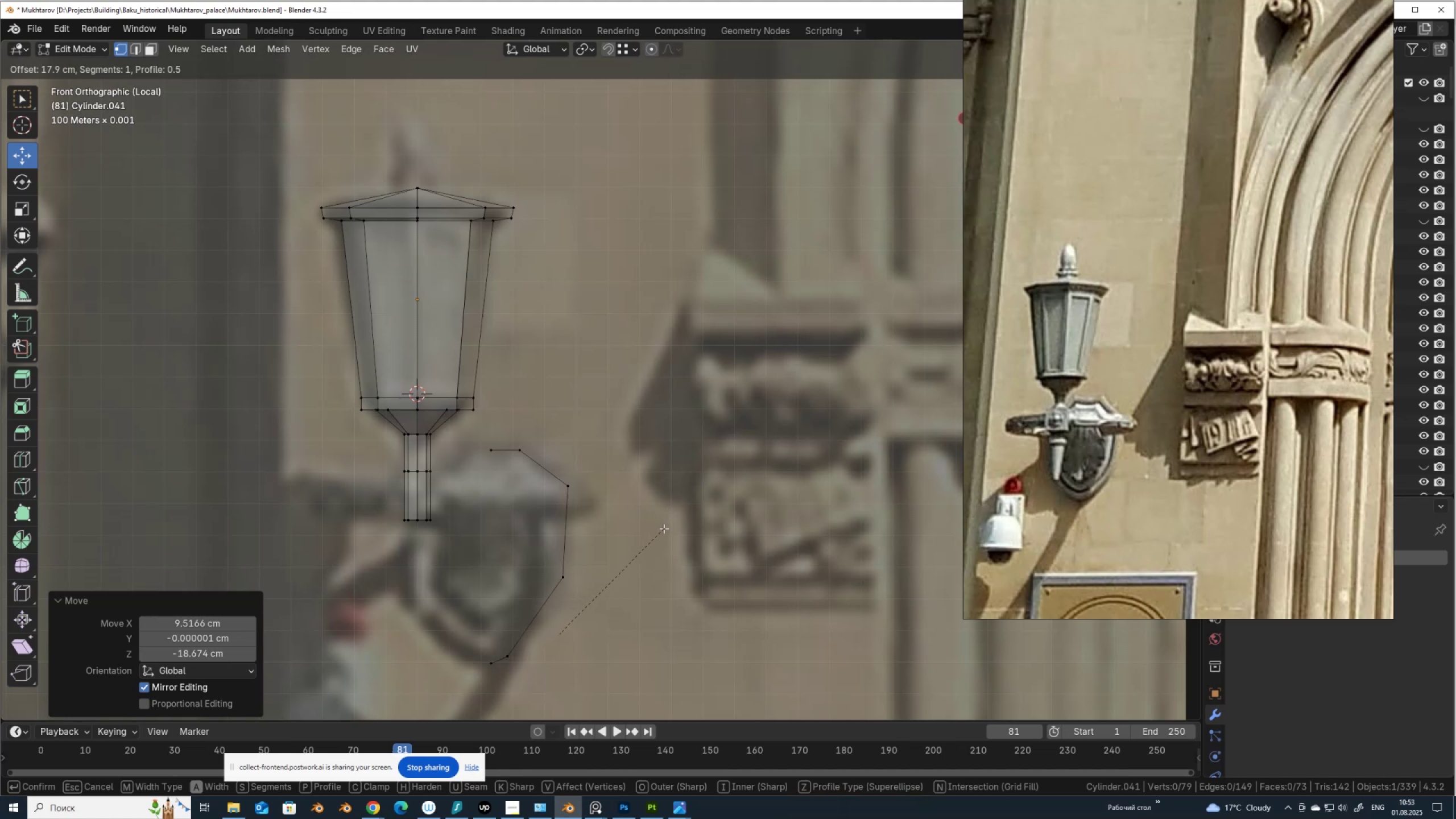 
scroll: coordinate [664, 528], scroll_direction: up, amount: 2.0
 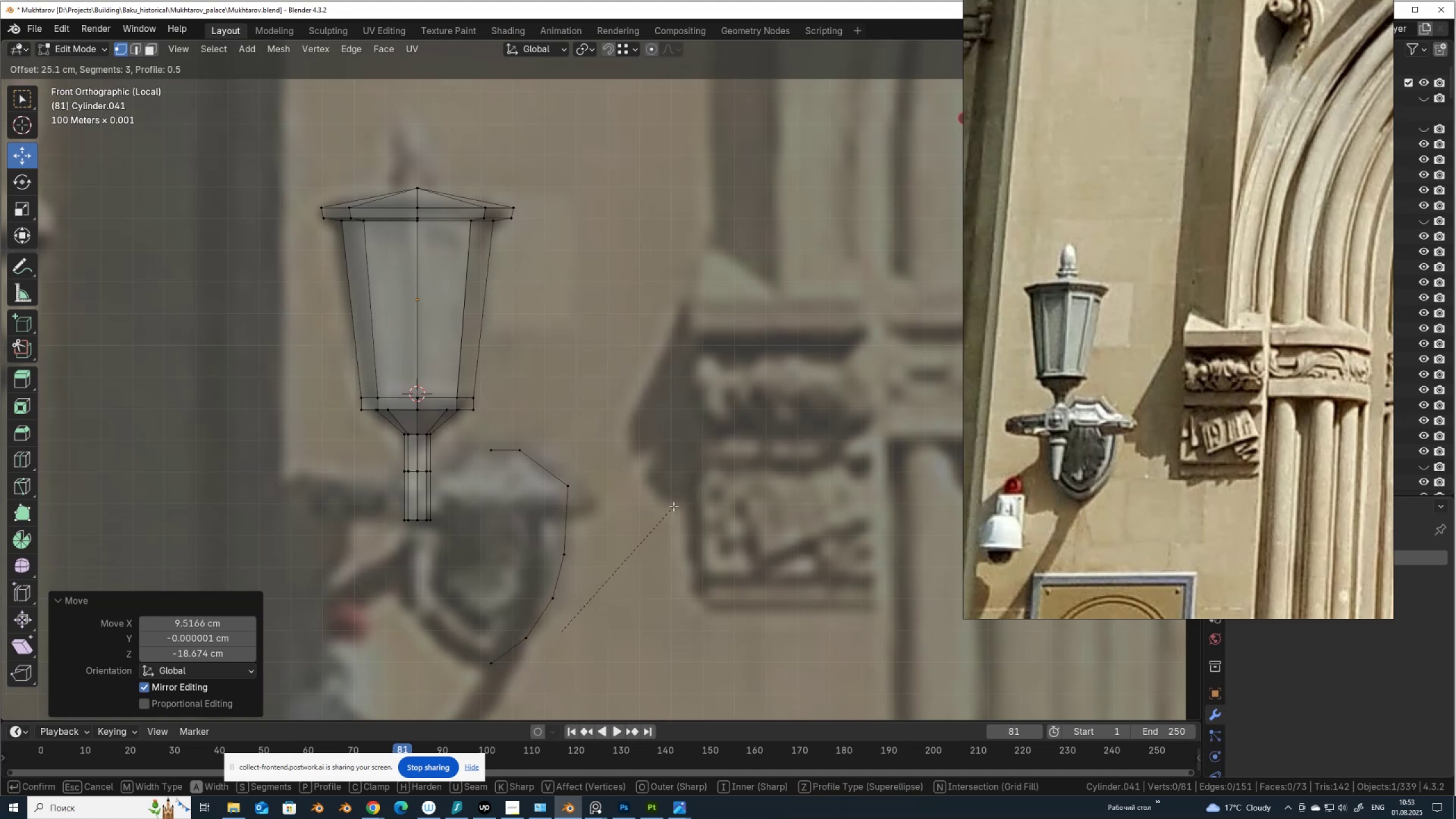 
wait(5.85)
 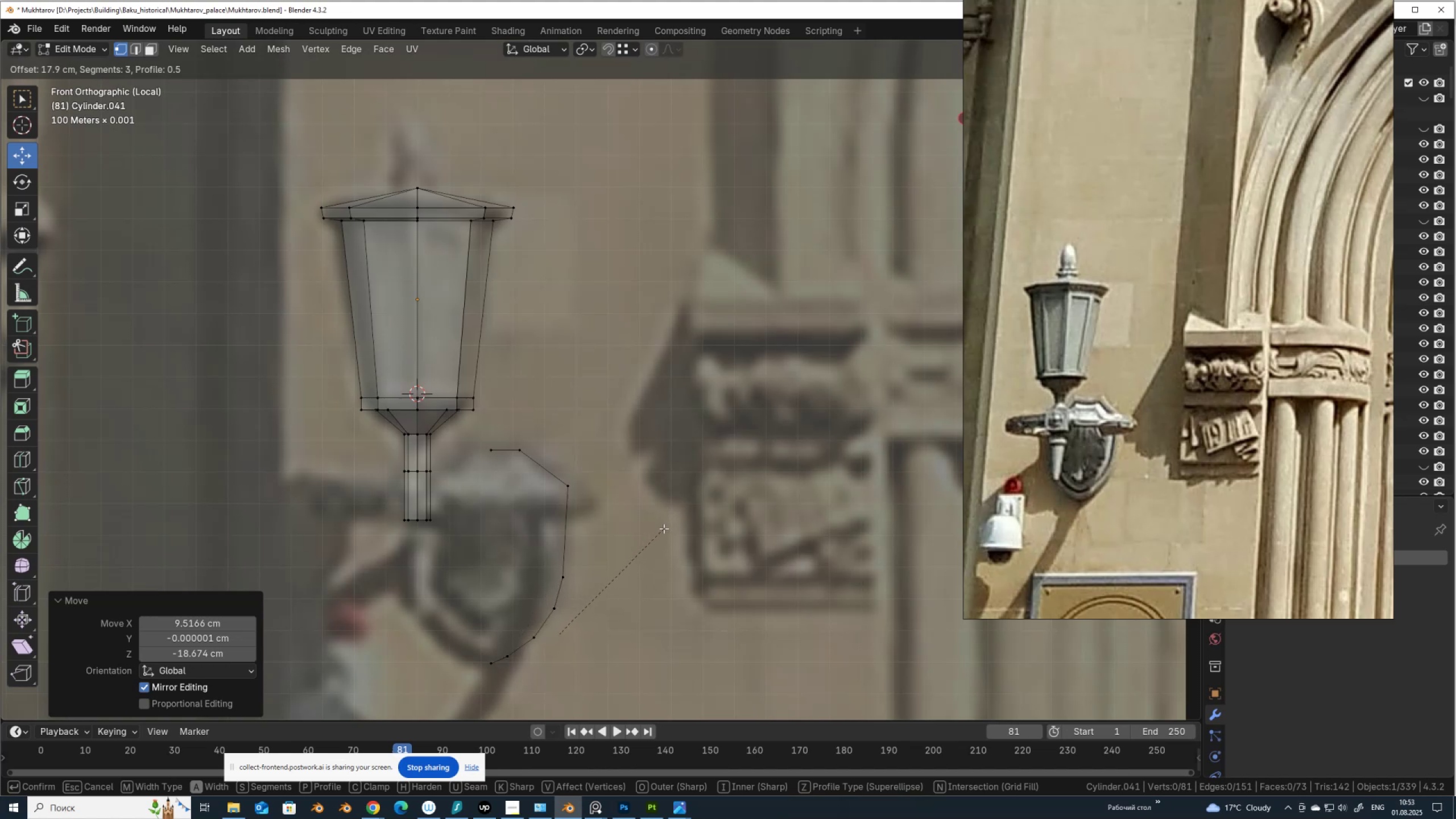 
scroll: coordinate [673, 506], scroll_direction: up, amount: 1.0
 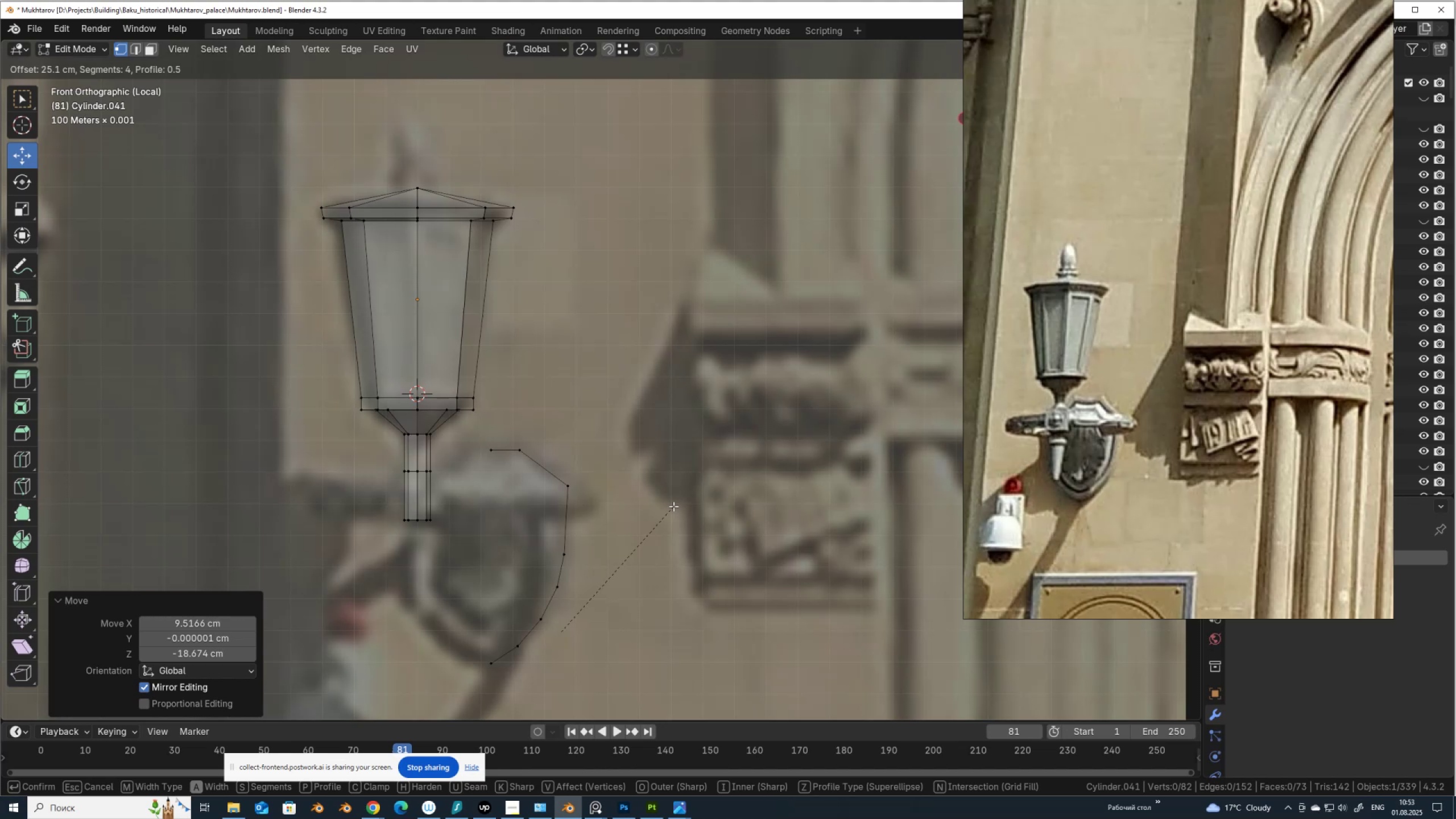 
left_click([673, 506])
 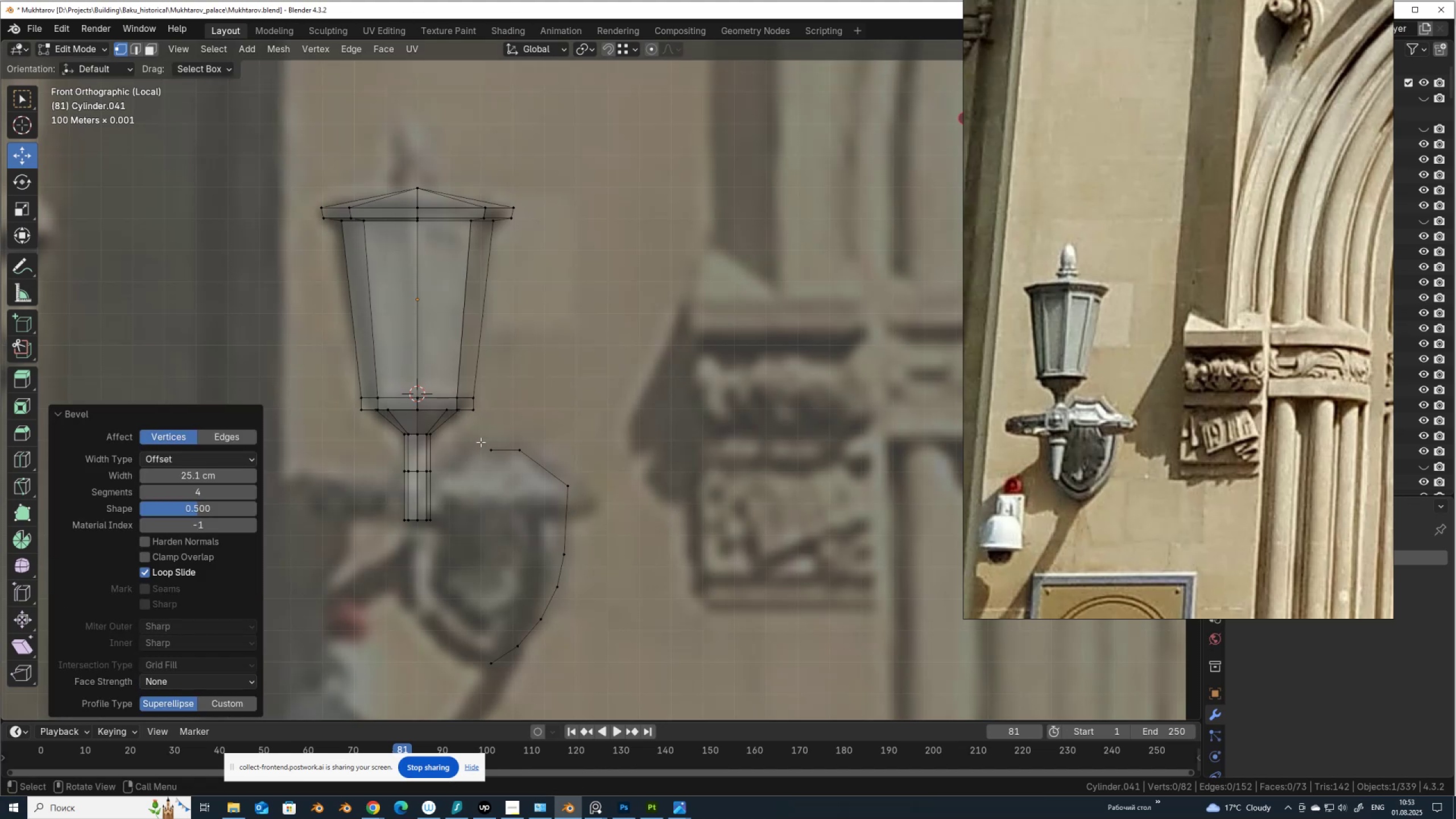 
left_click_drag(start_coordinate=[519, 439], to_coordinate=[588, 501])
 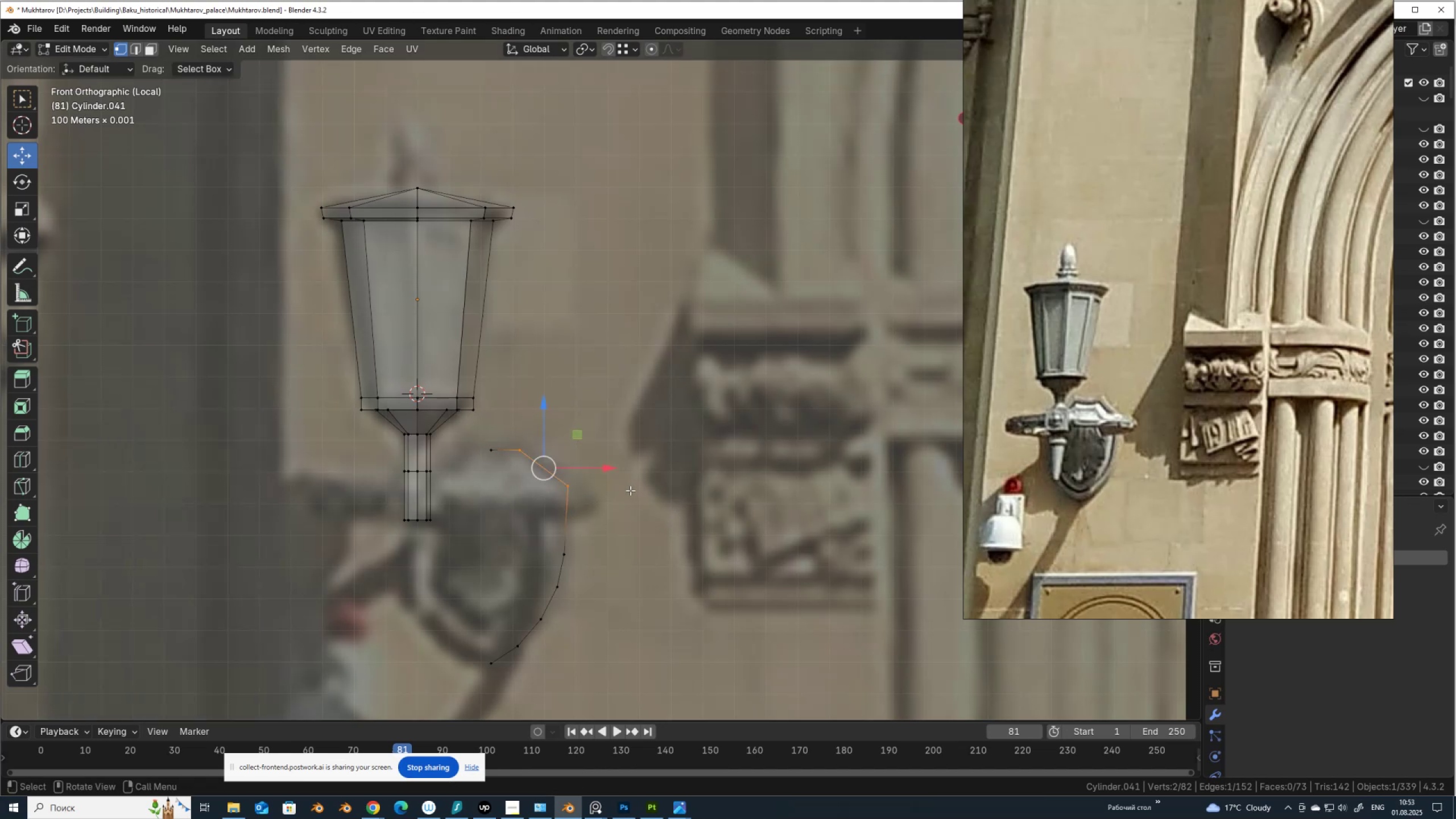 
right_click([630, 490])
 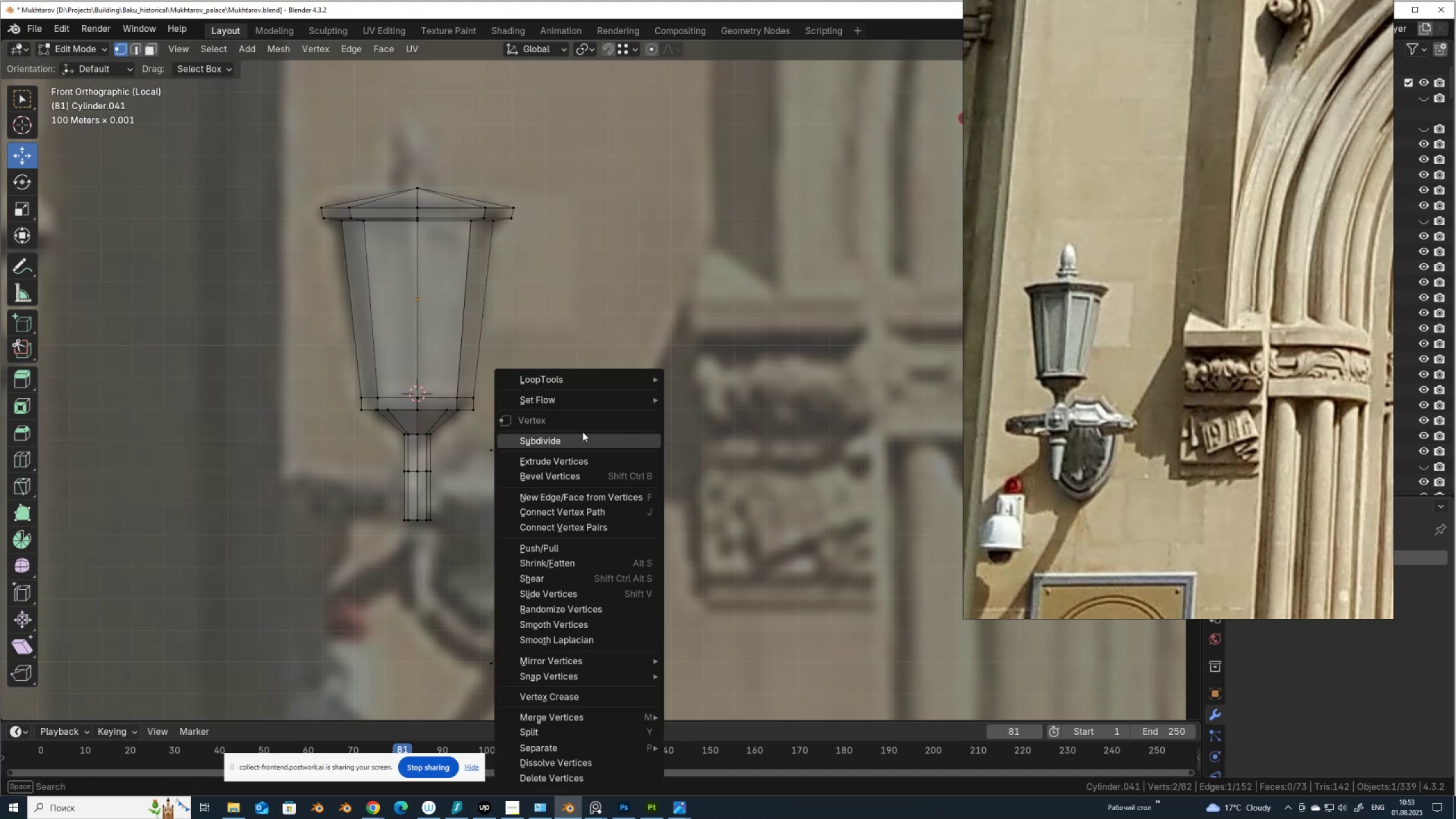 
left_click([581, 435])
 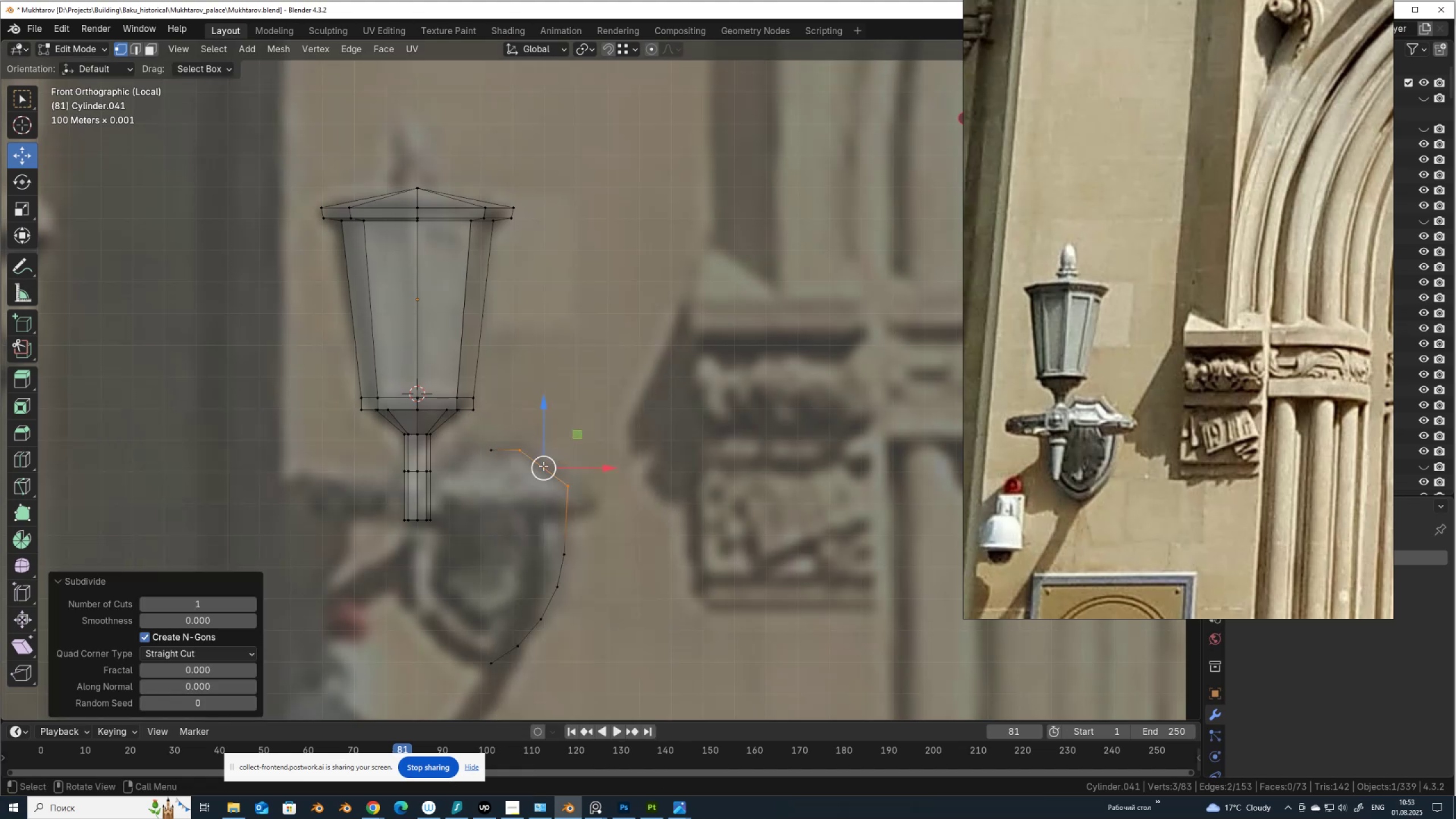 
left_click([543, 466])
 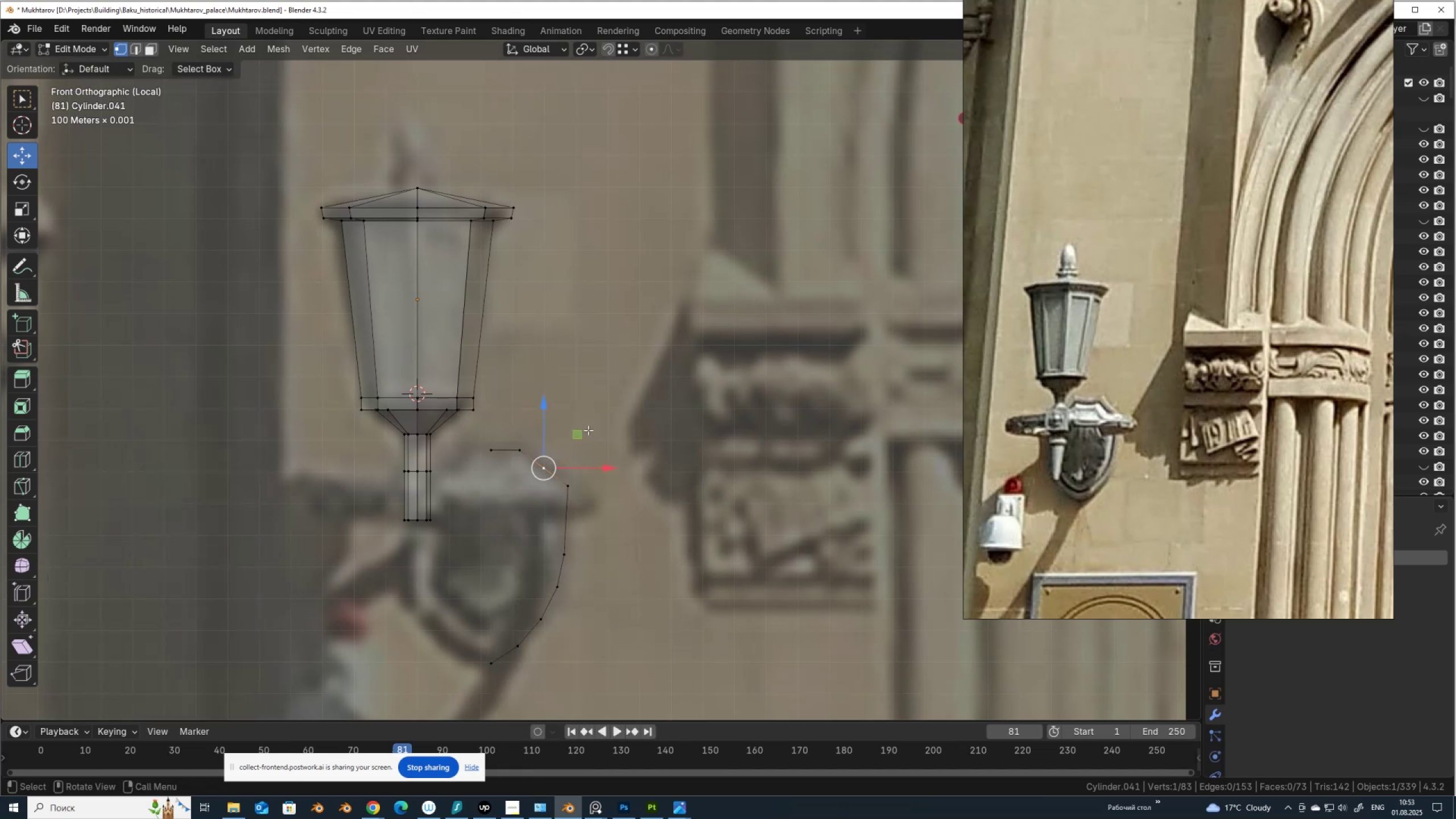 
left_click_drag(start_coordinate=[586, 431], to_coordinate=[572, 444])
 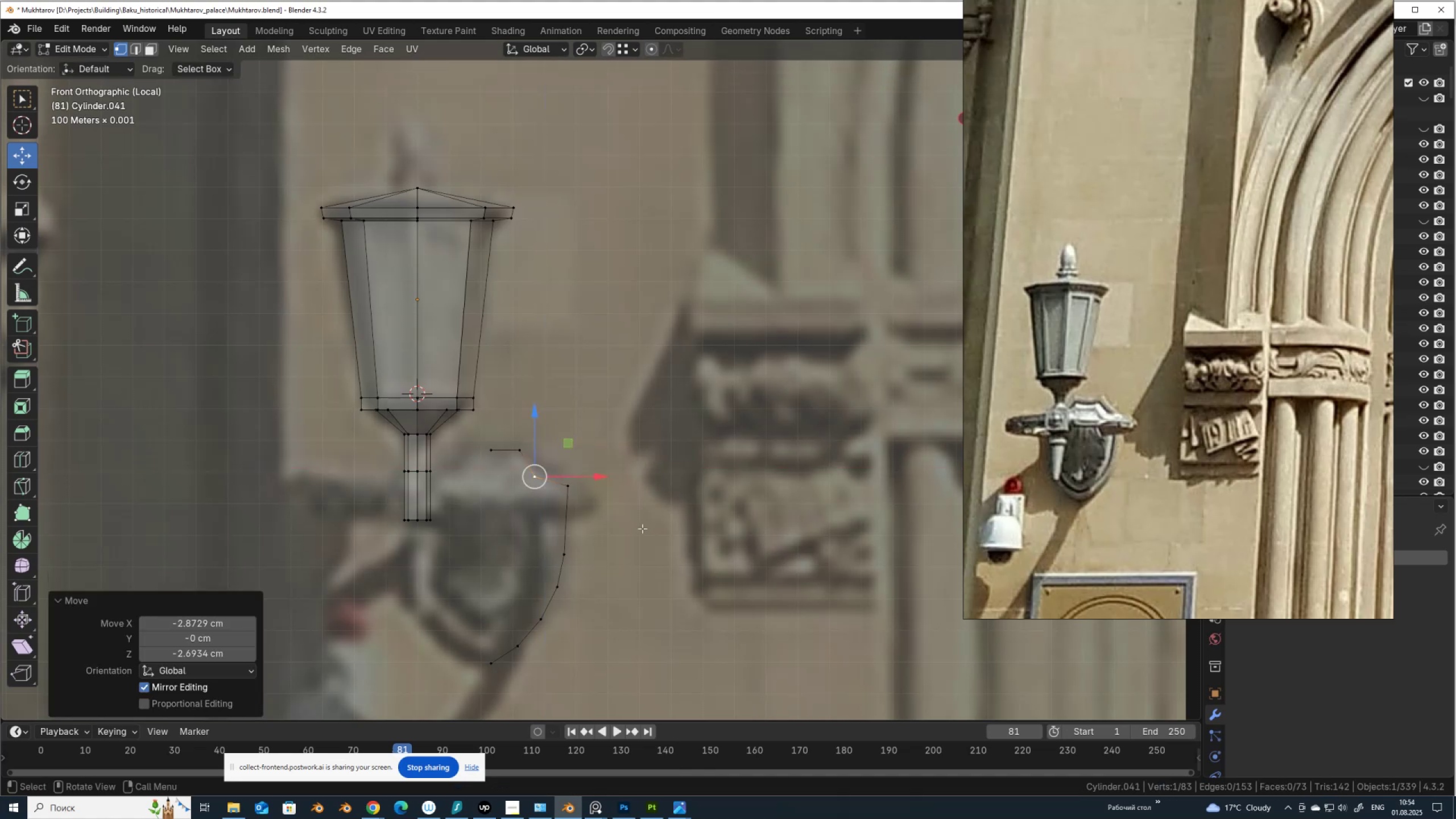 
type(am)
 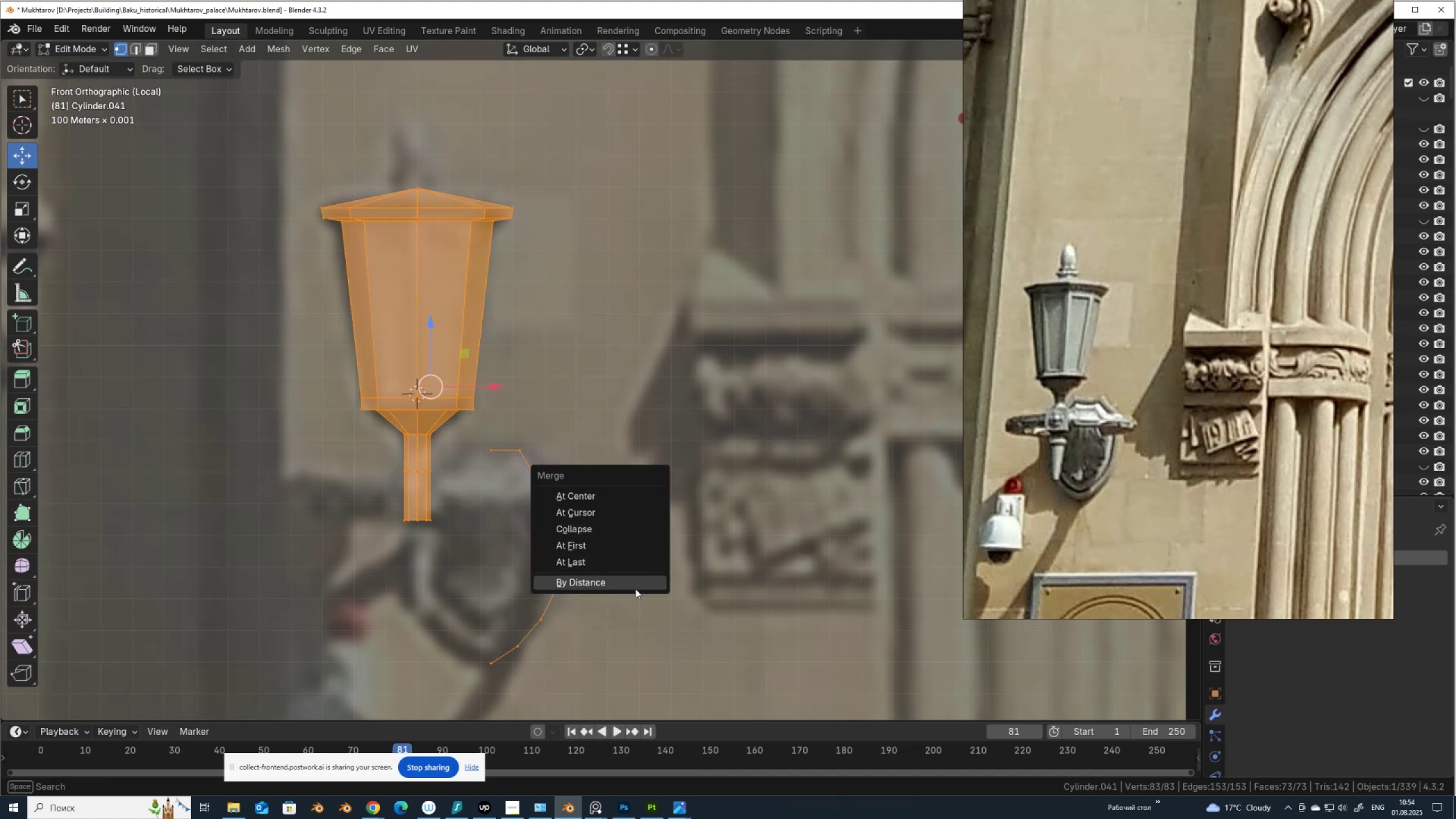 
left_click([636, 586])
 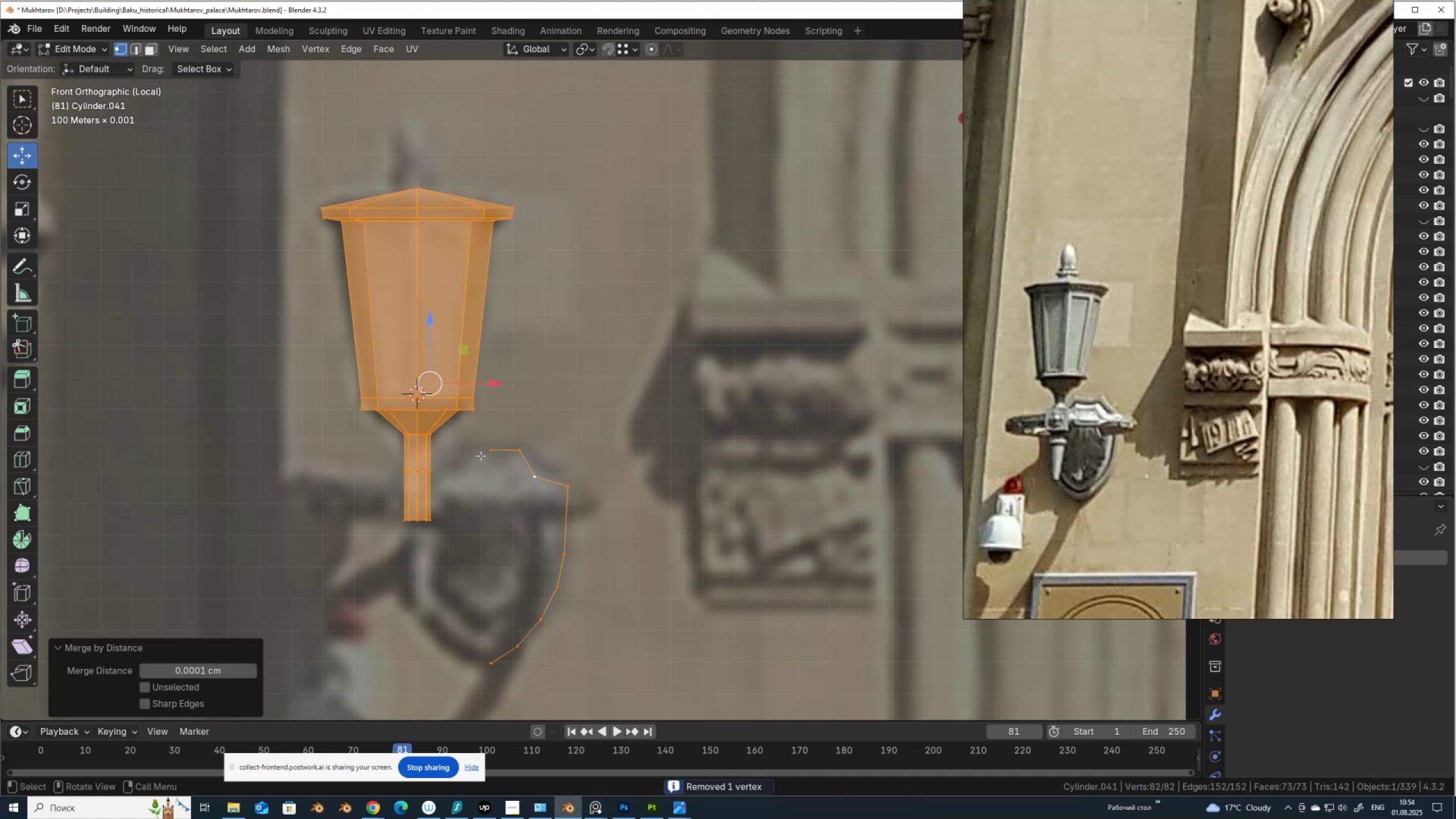 
left_click([487, 448])
 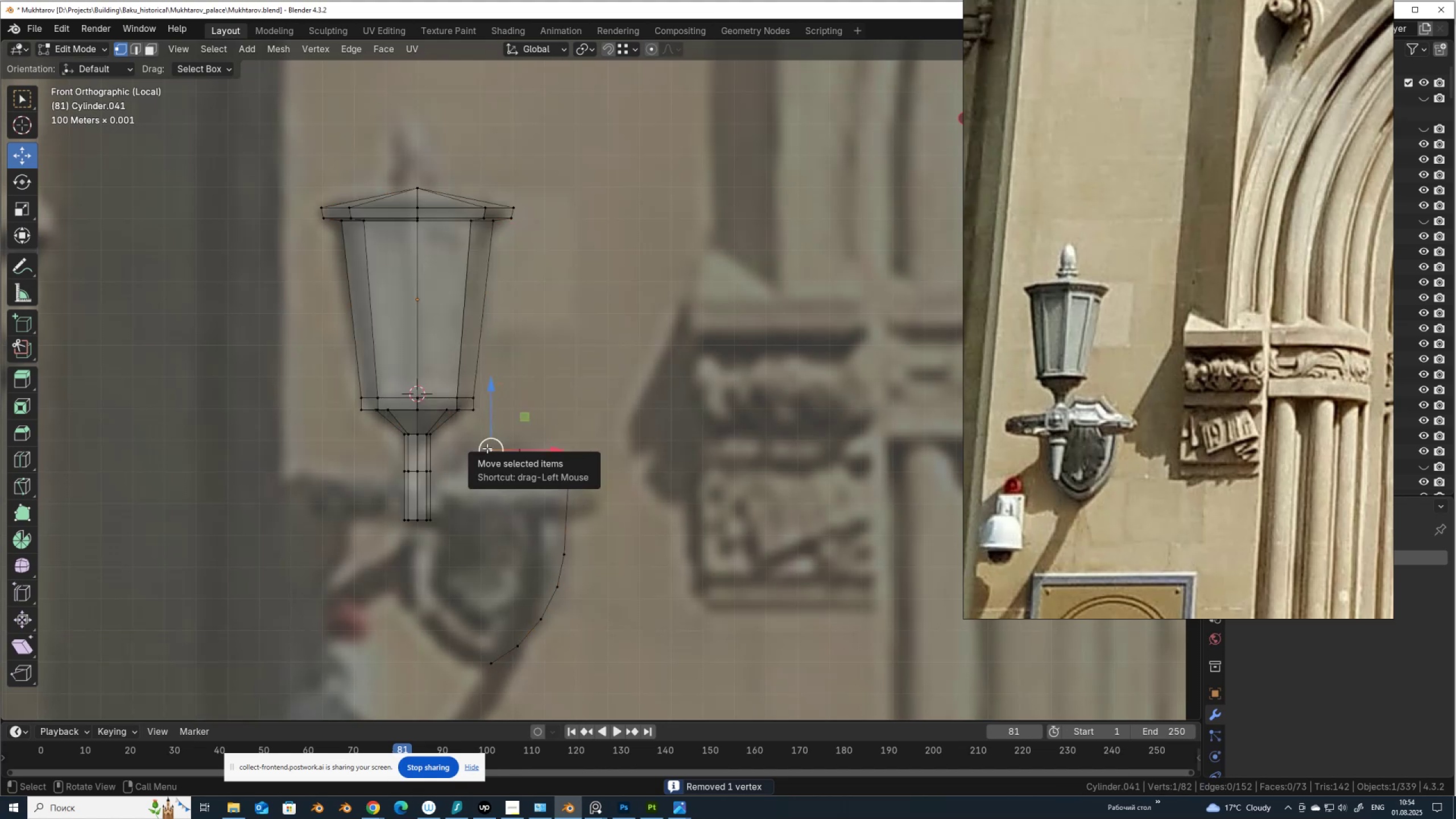 
hold_key(key=ShiftLeft, duration=1.12)
 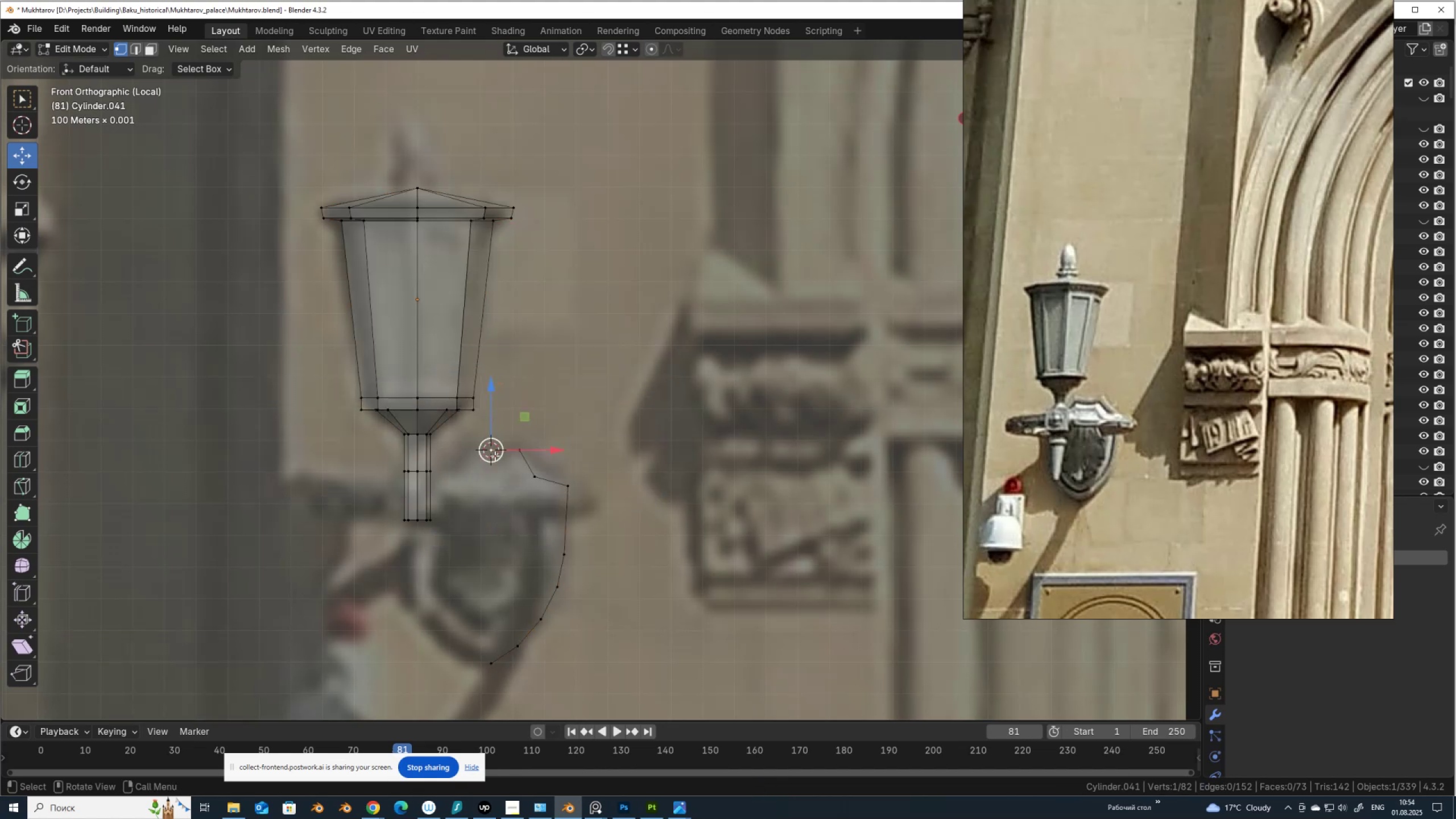 
hold_key(key=S, duration=0.74)
 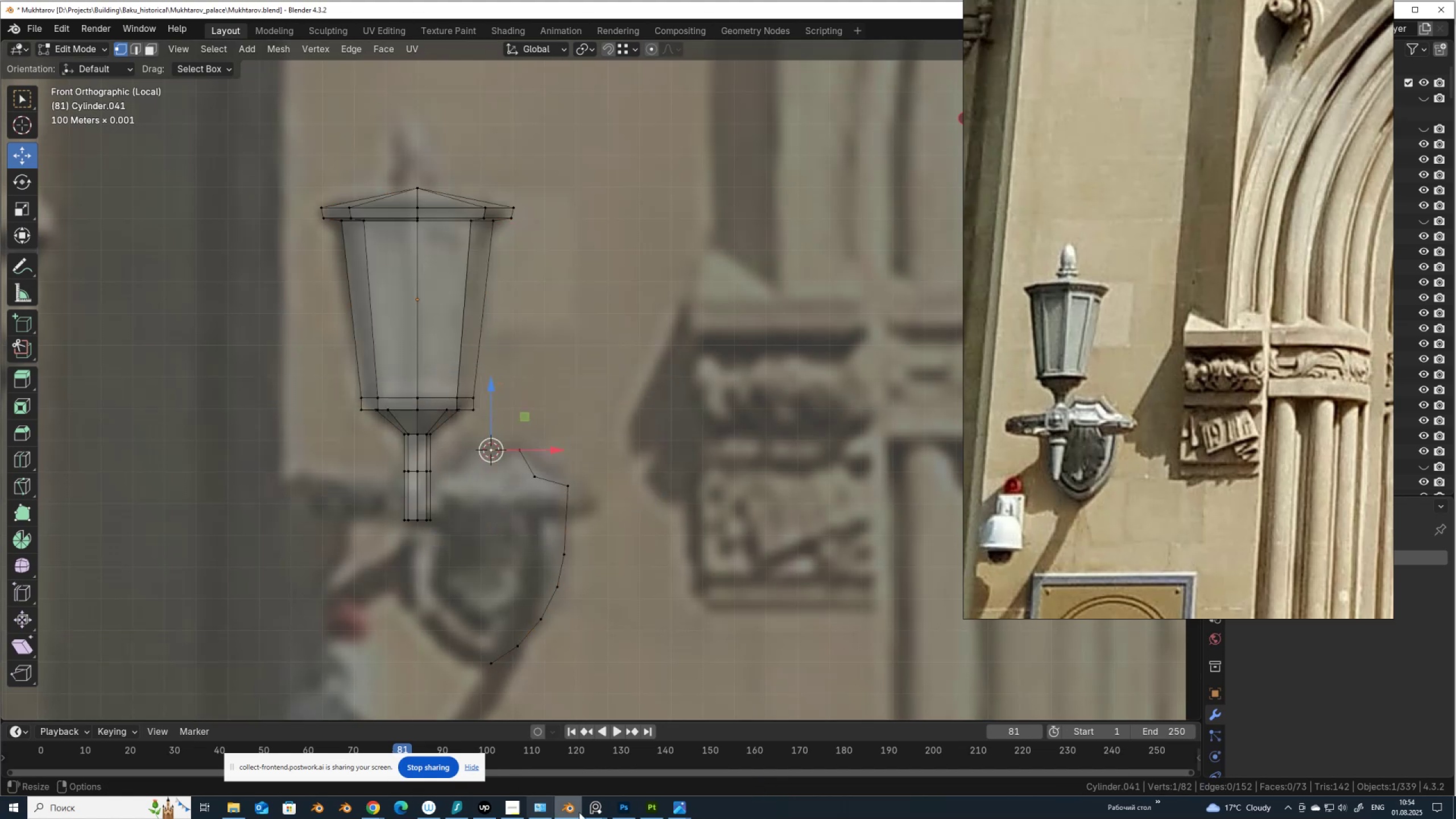 
left_click_drag(start_coordinate=[609, 696], to_coordinate=[464, 437])
 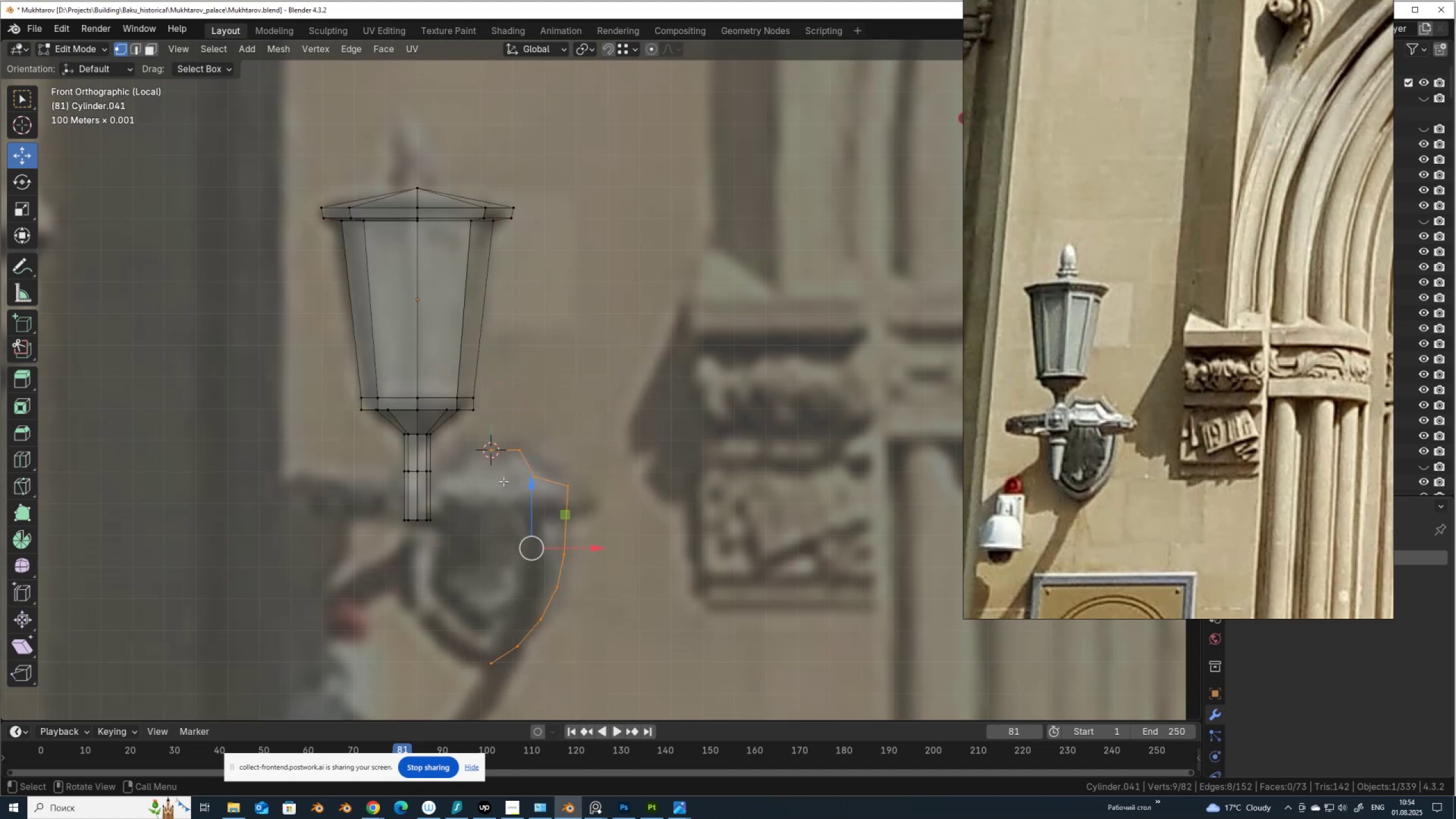 
key(P)
 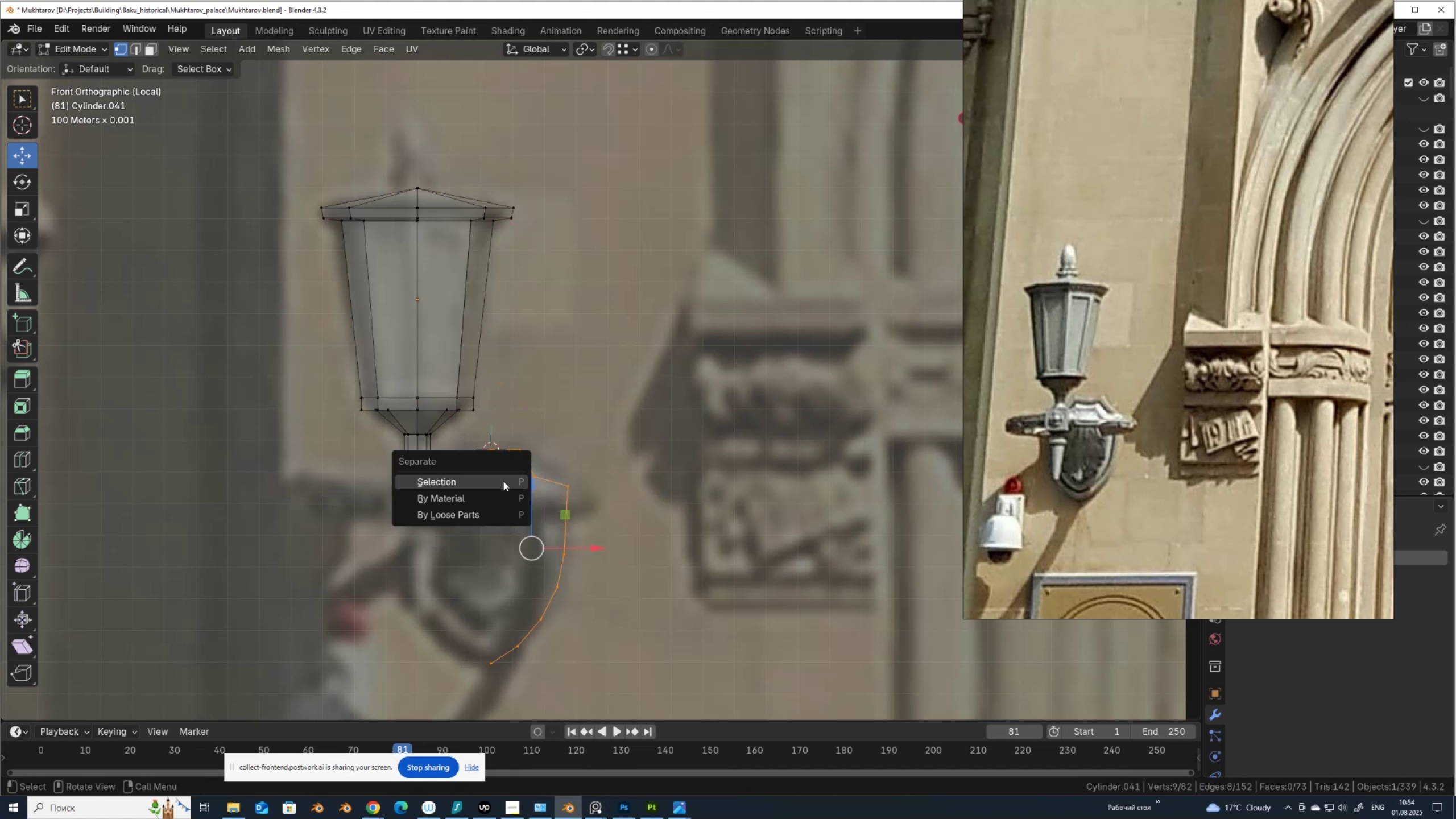 
left_click([503, 481])
 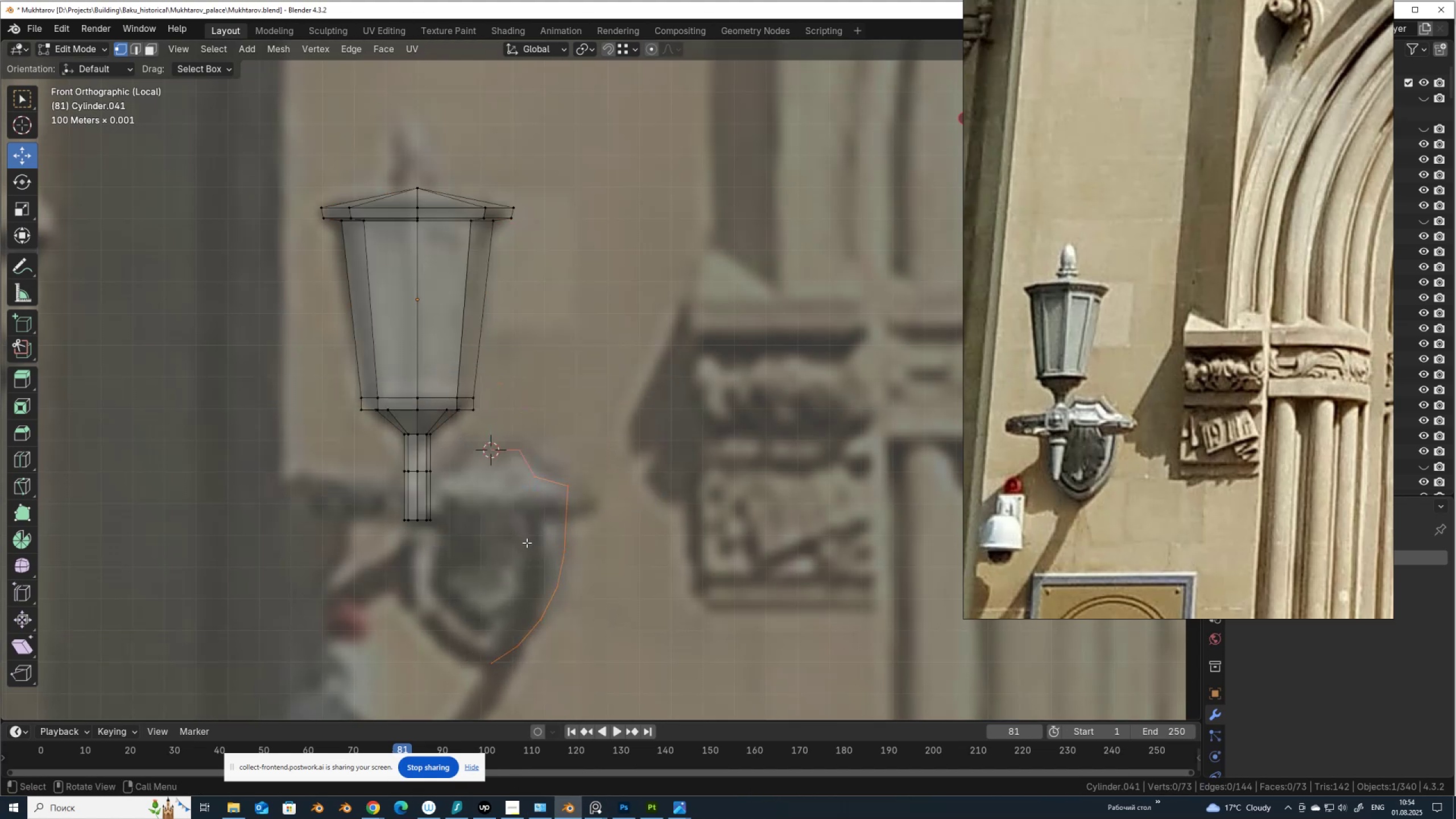 
key(Tab)
 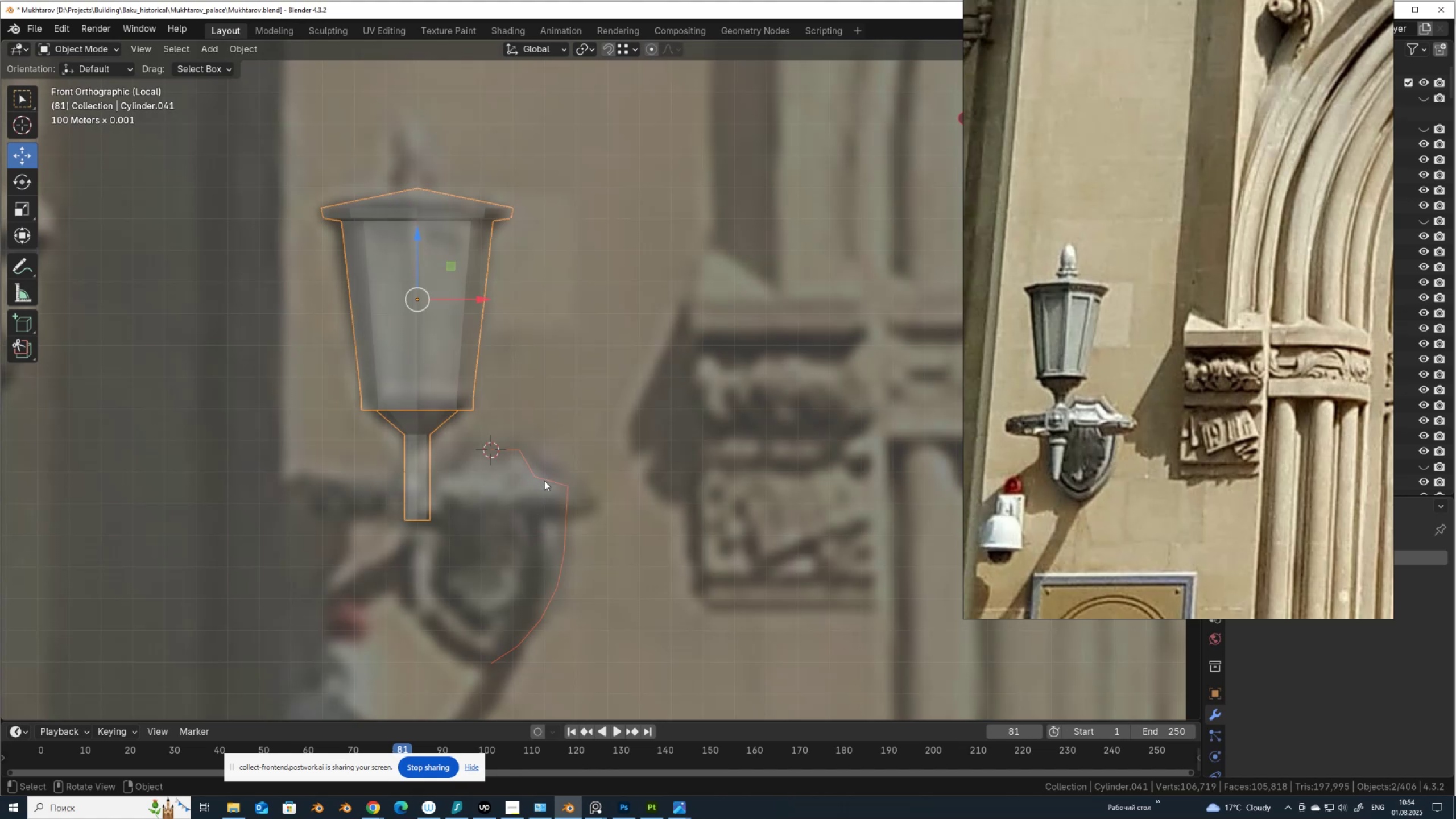 
left_click([544, 481])
 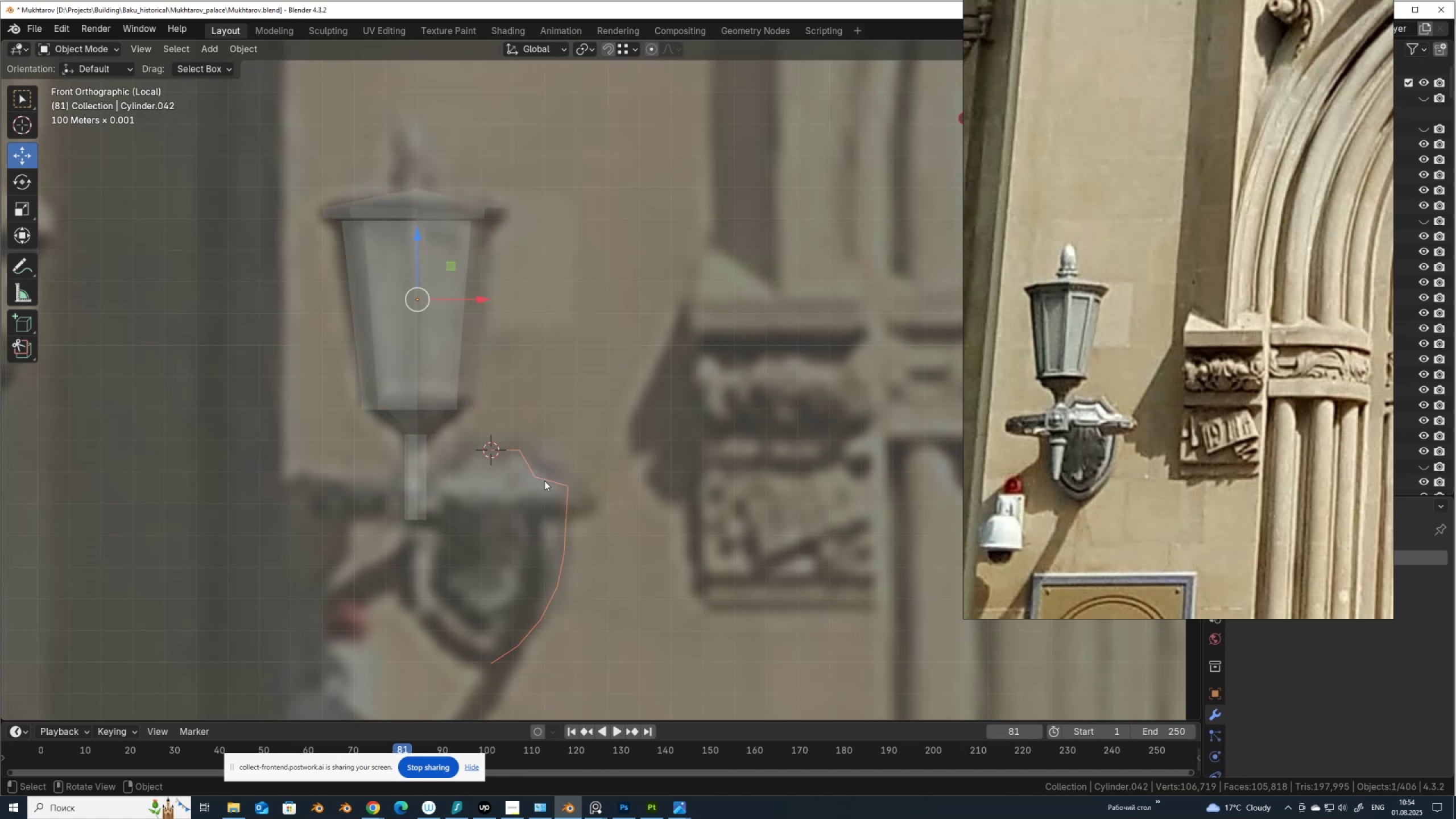 
type(qq)
 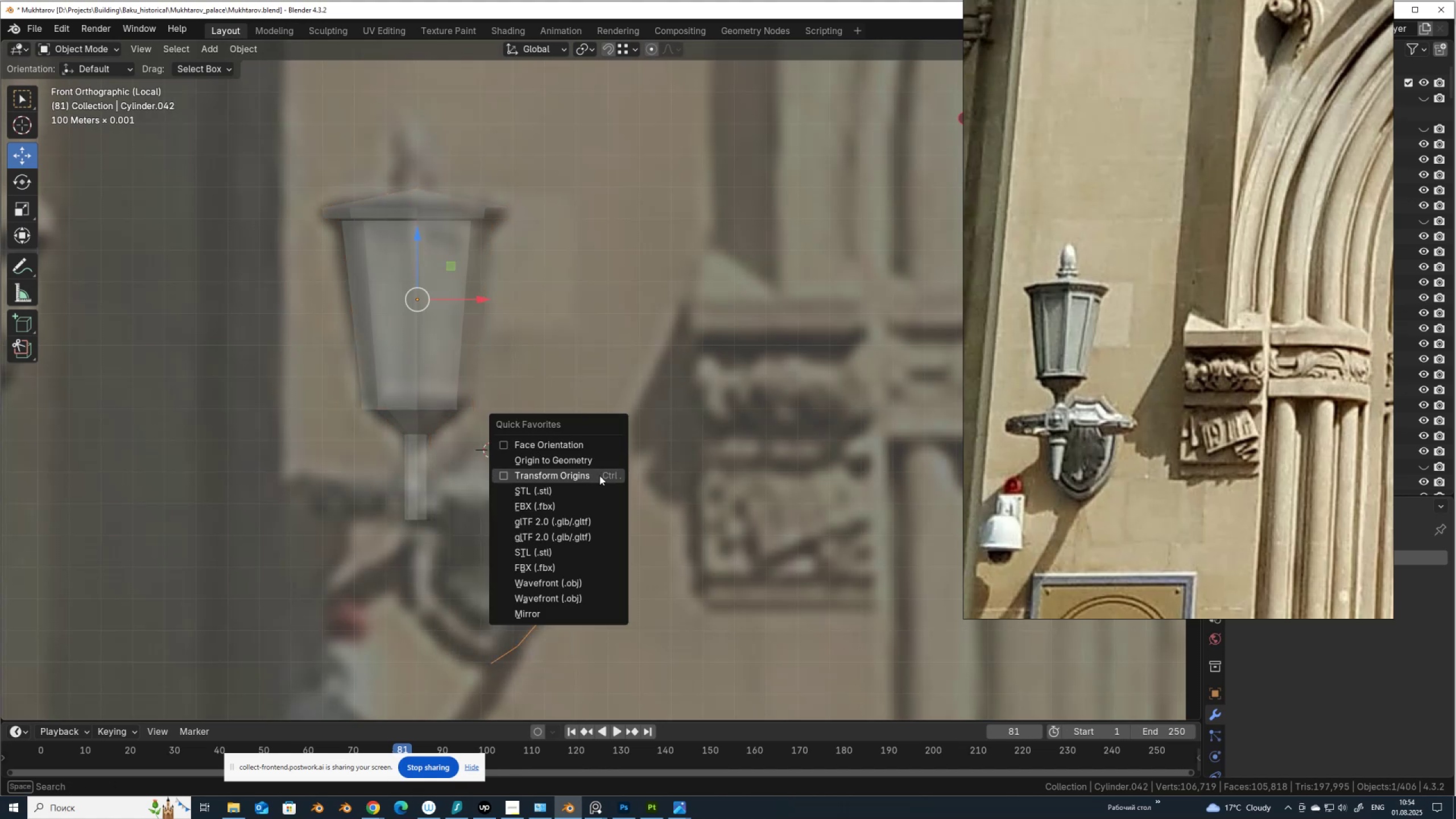 
left_click([599, 475])
 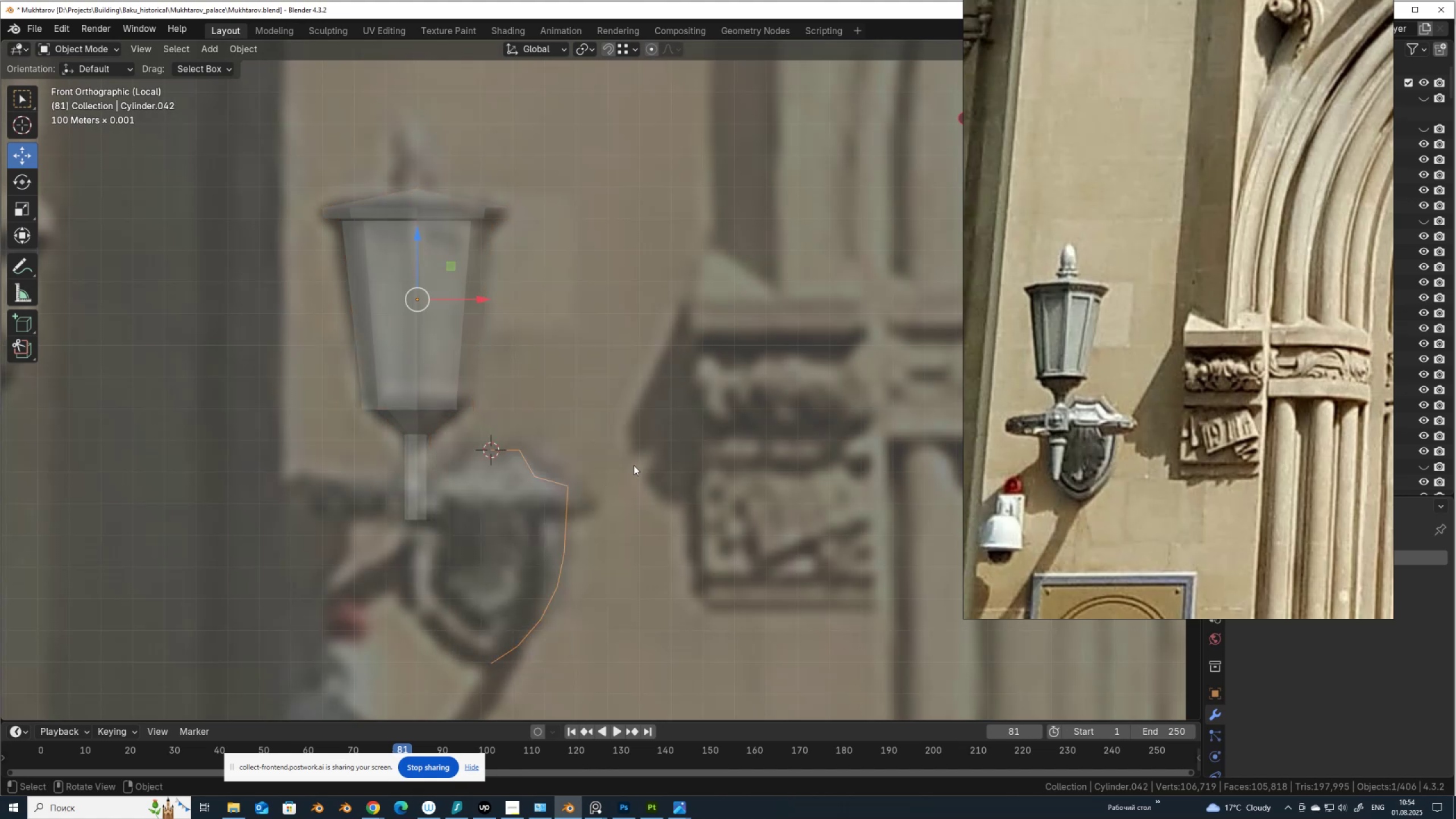 
hold_key(key=ShiftLeft, duration=1.16)
 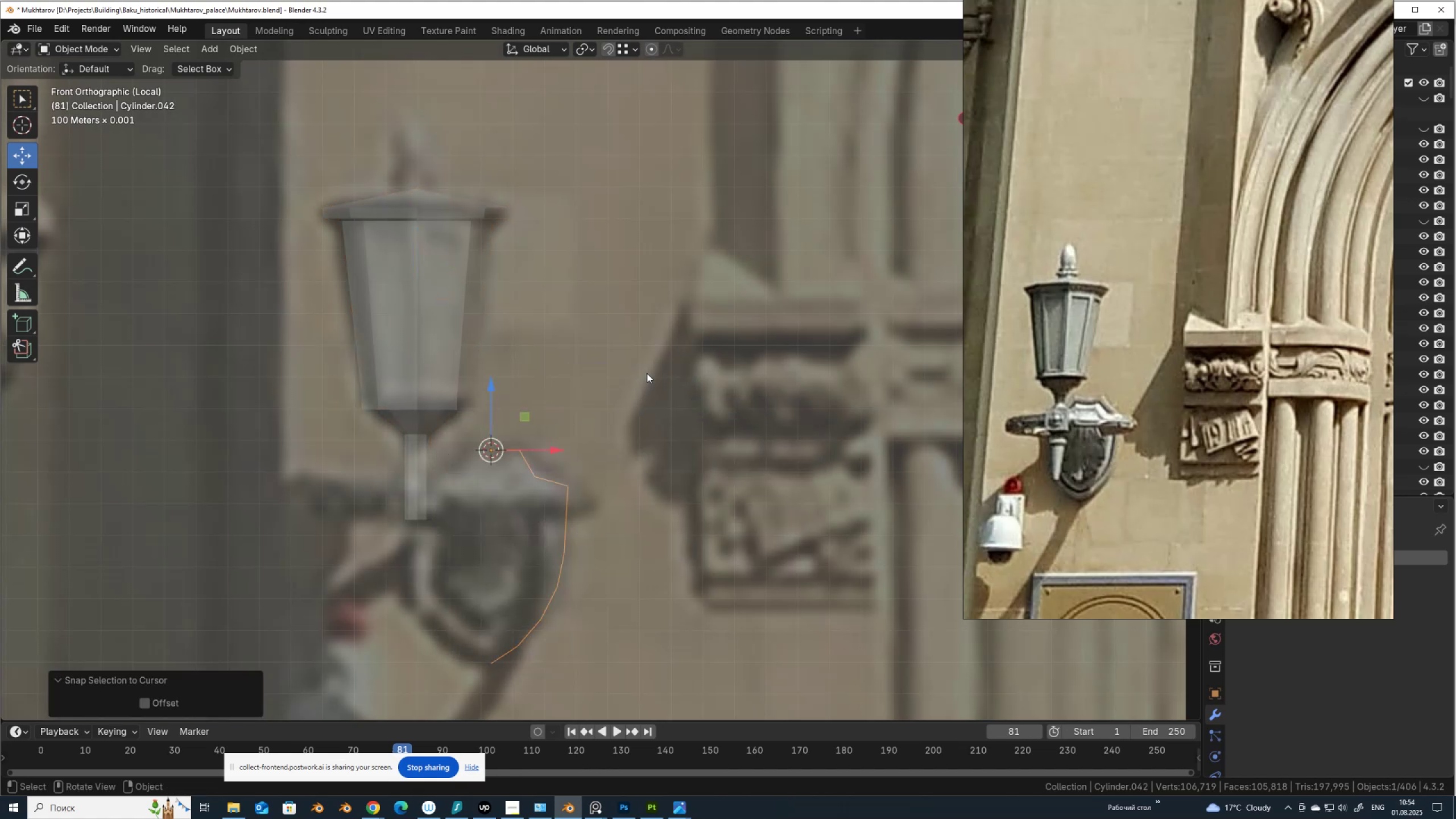 
hold_key(key=S, duration=0.82)
 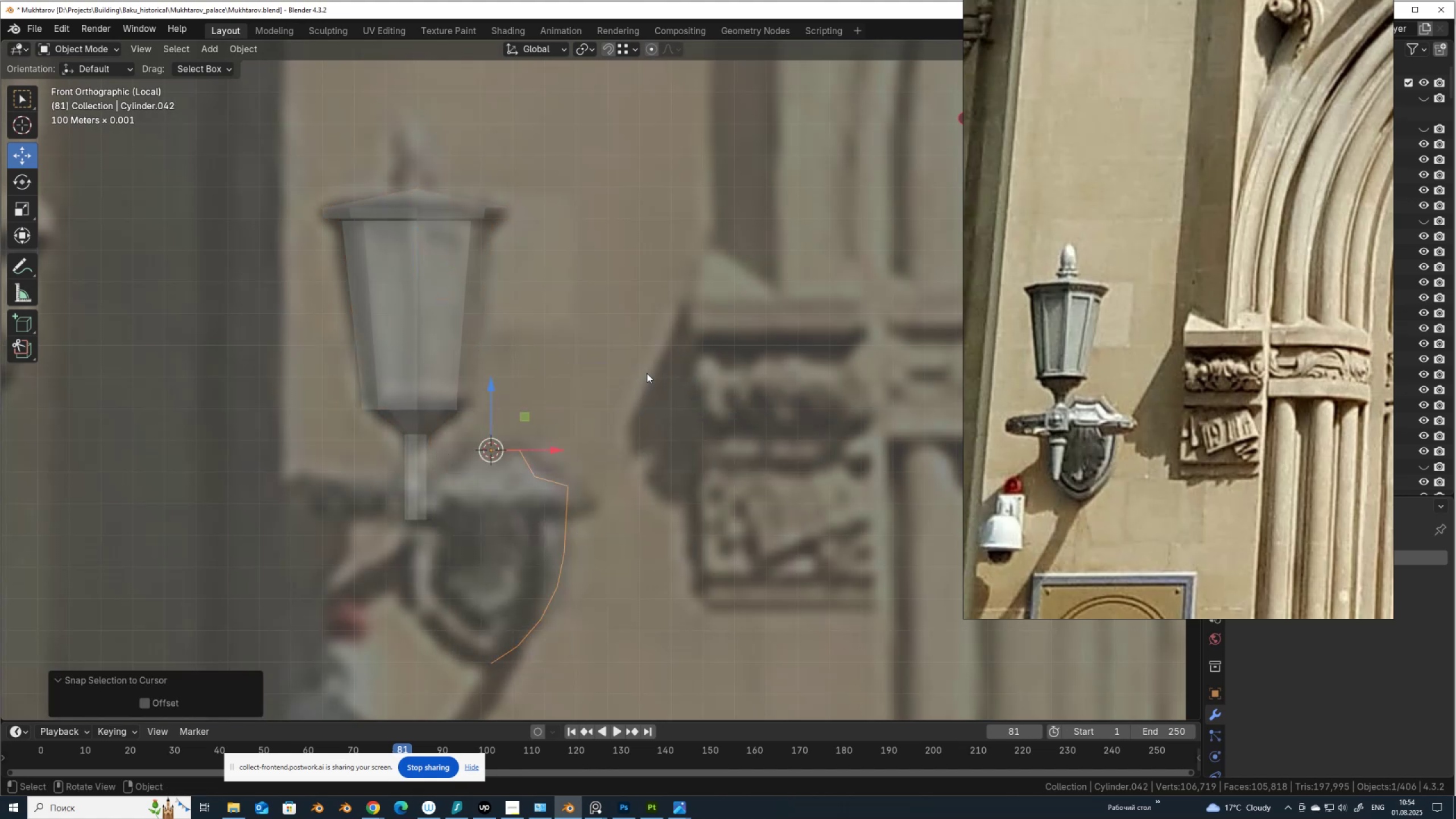 
key(Q)
 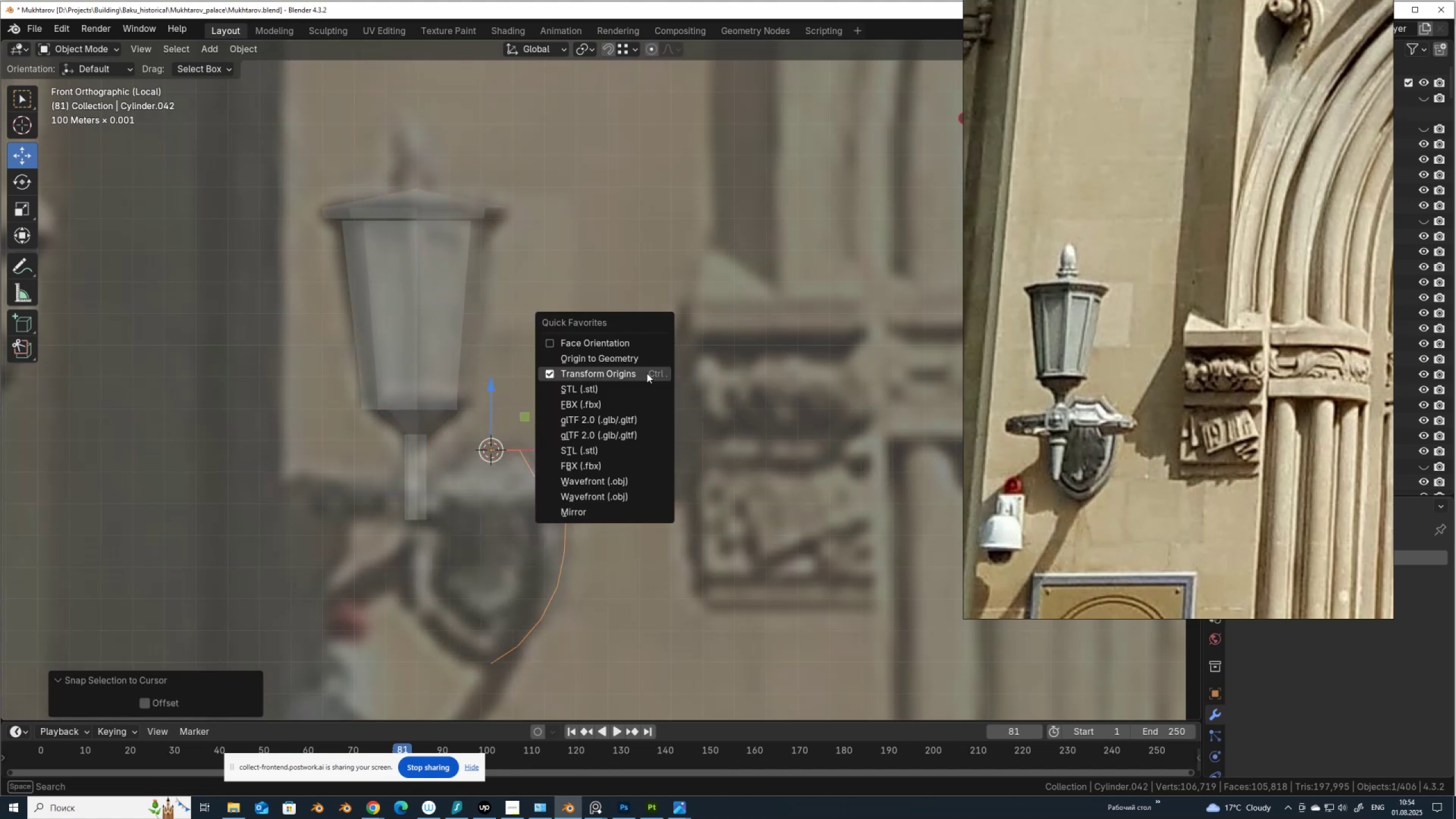 
left_click([647, 373])
 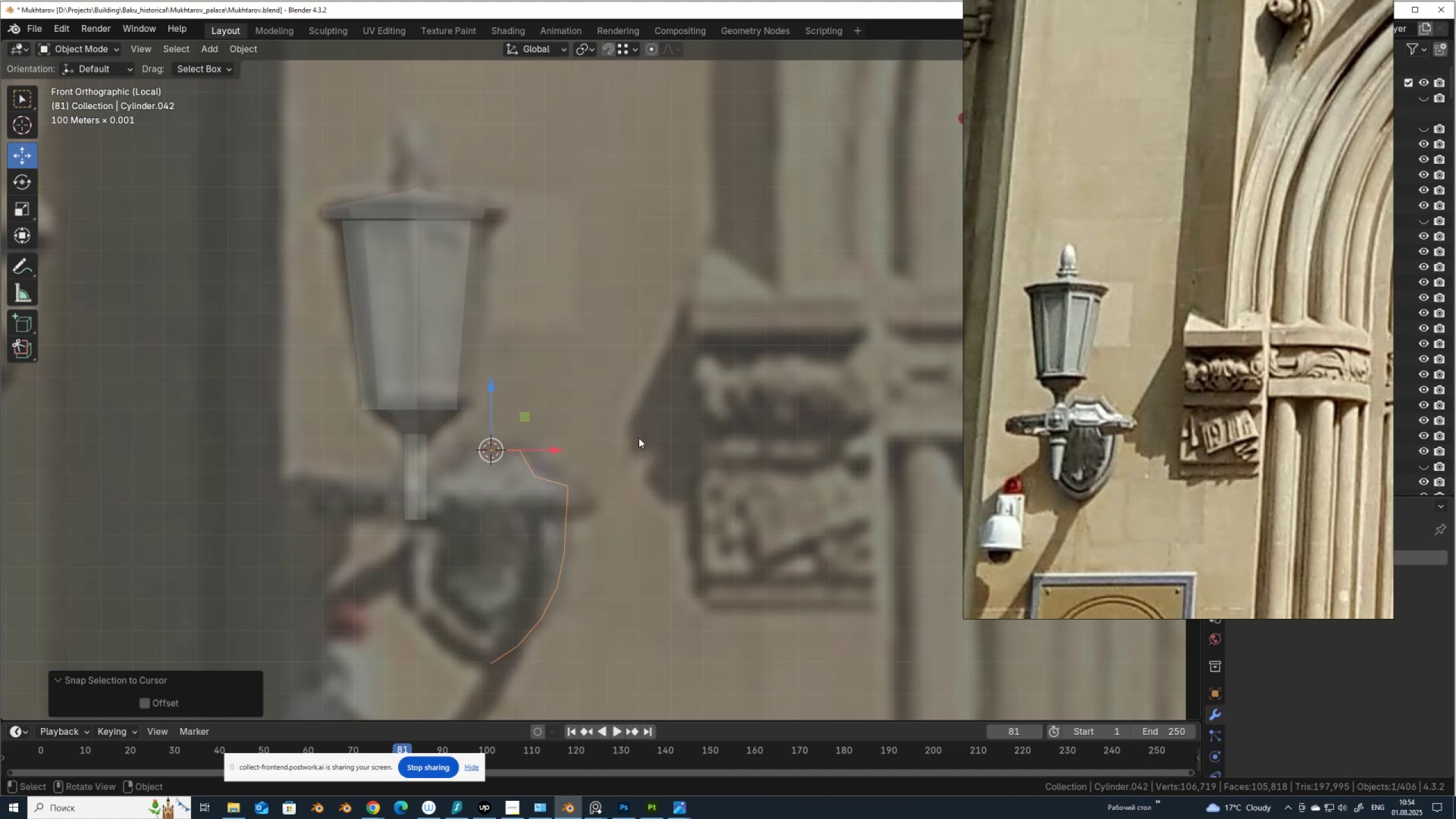 
key(Q)
 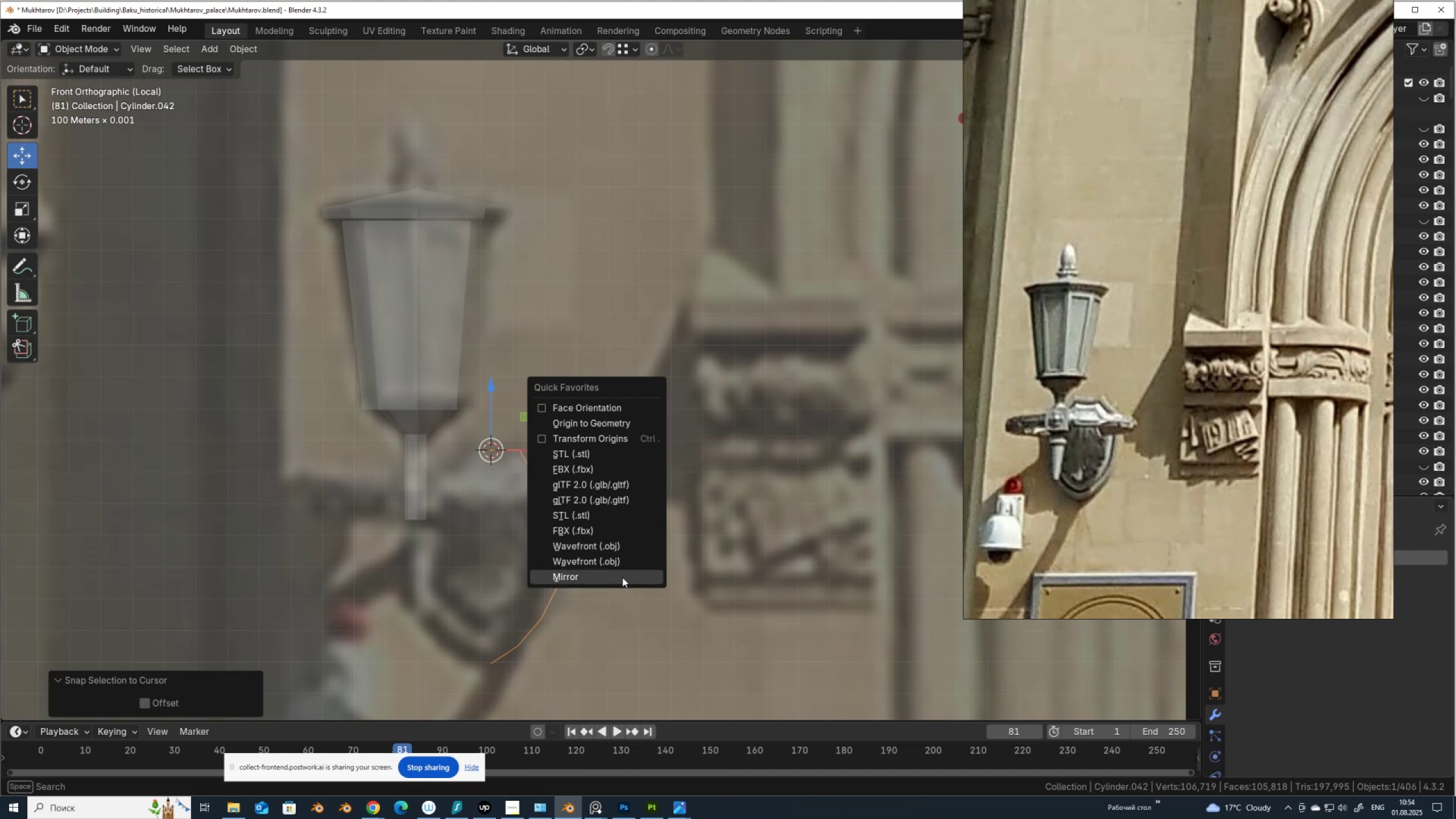 
left_click([622, 578])
 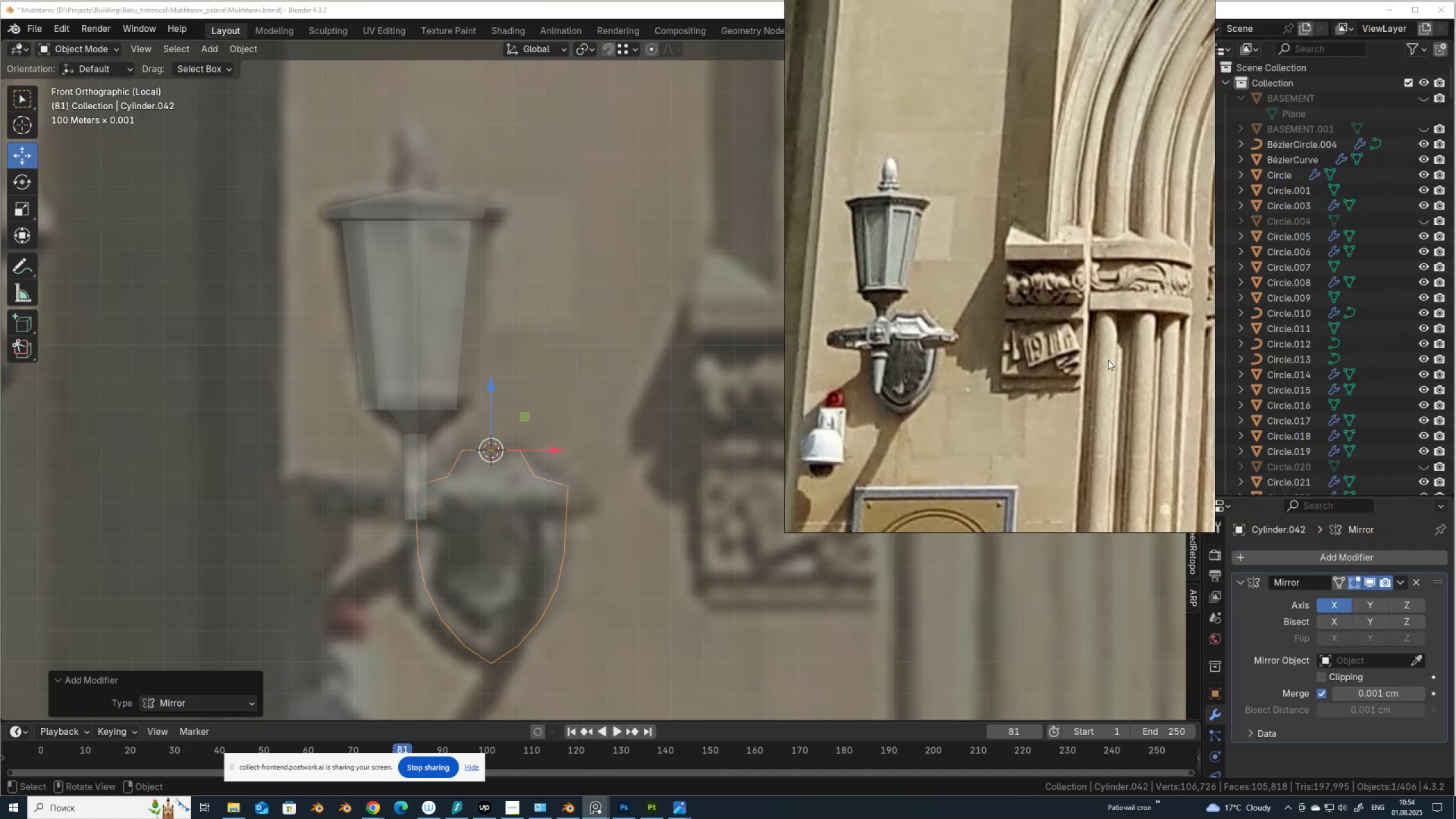 
wait(5.07)
 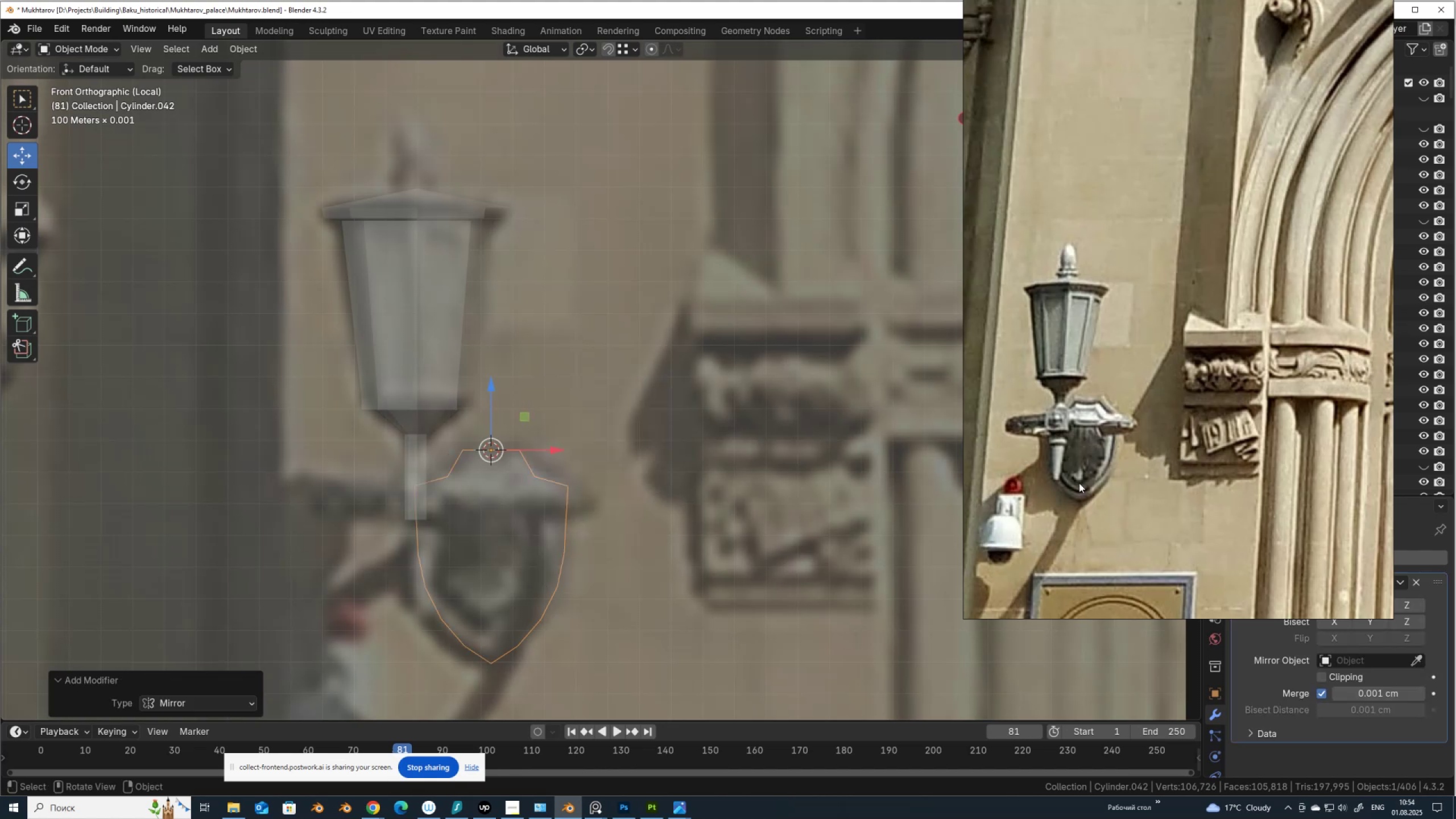 
left_click([1397, 582])
 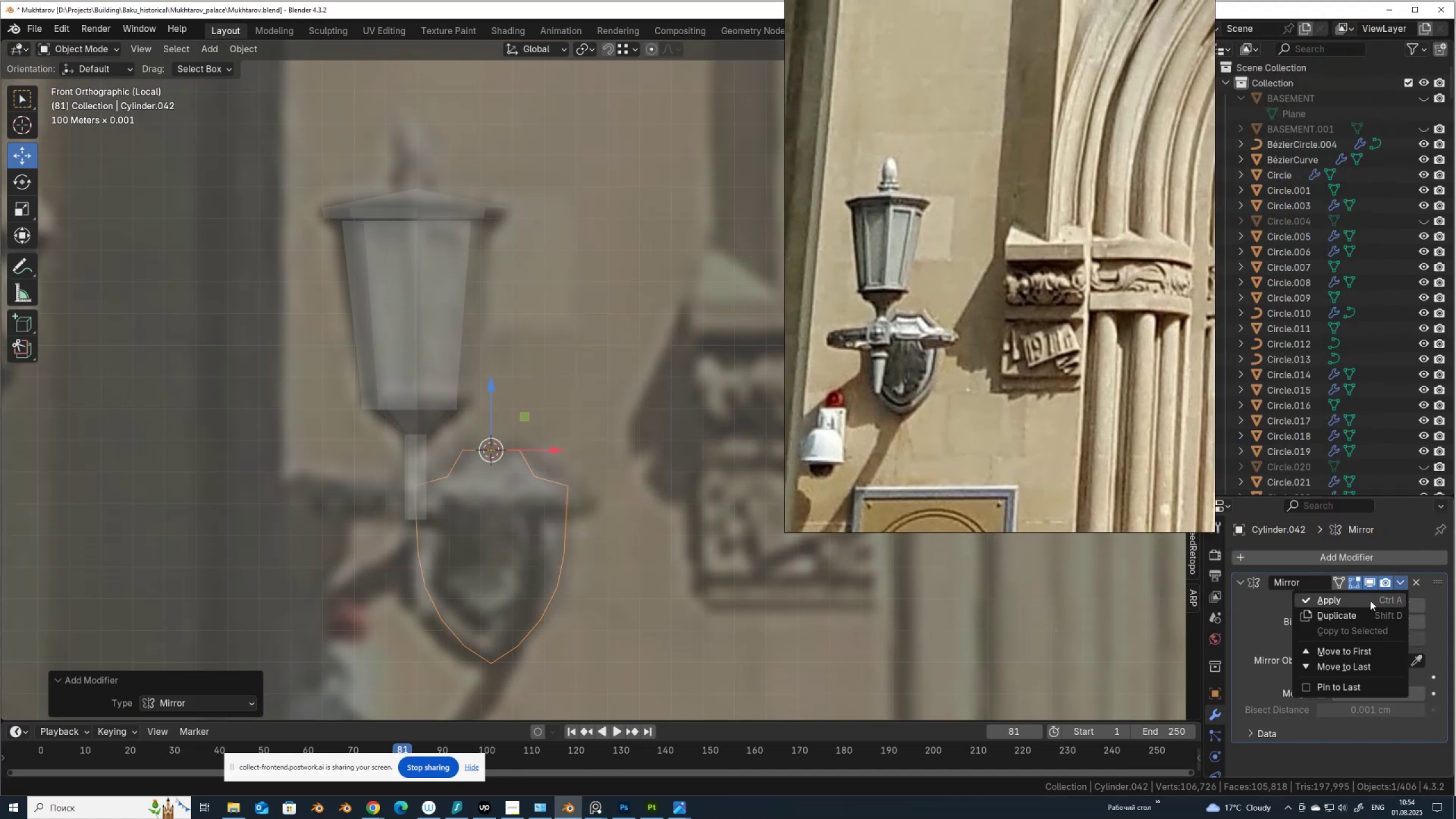 
left_click([1370, 601])
 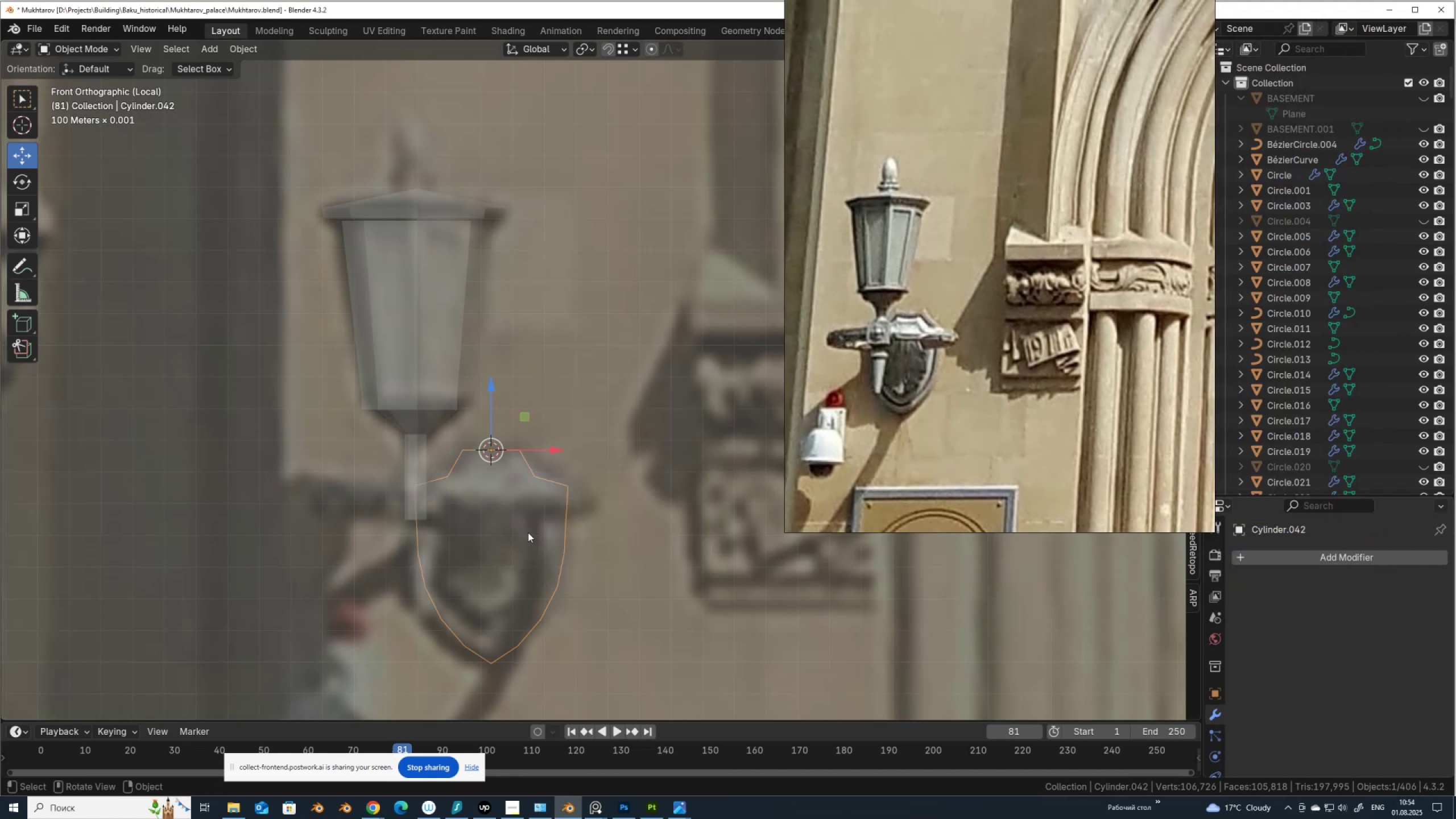 
key(Tab)
 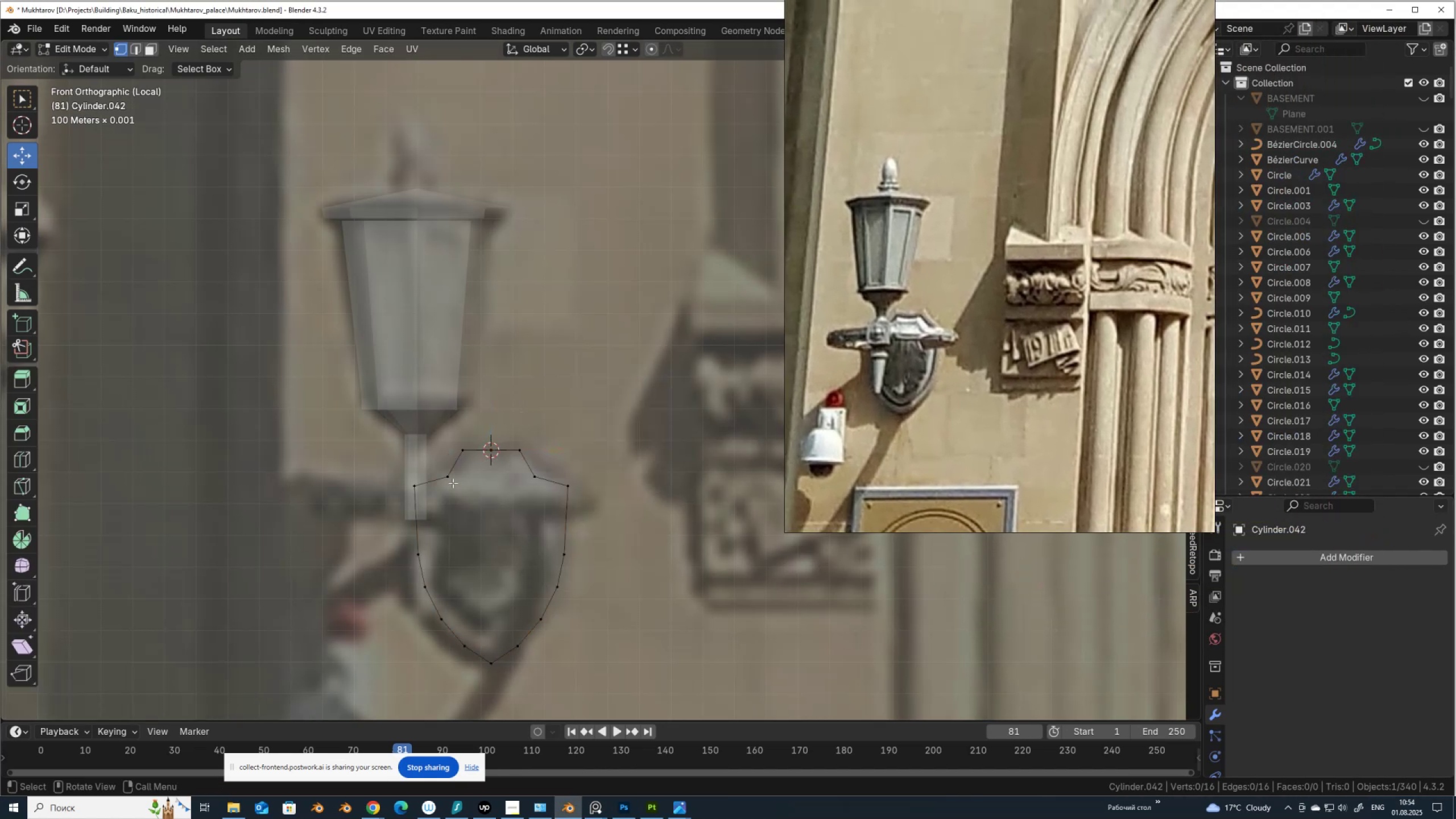 
left_click([453, 483])
 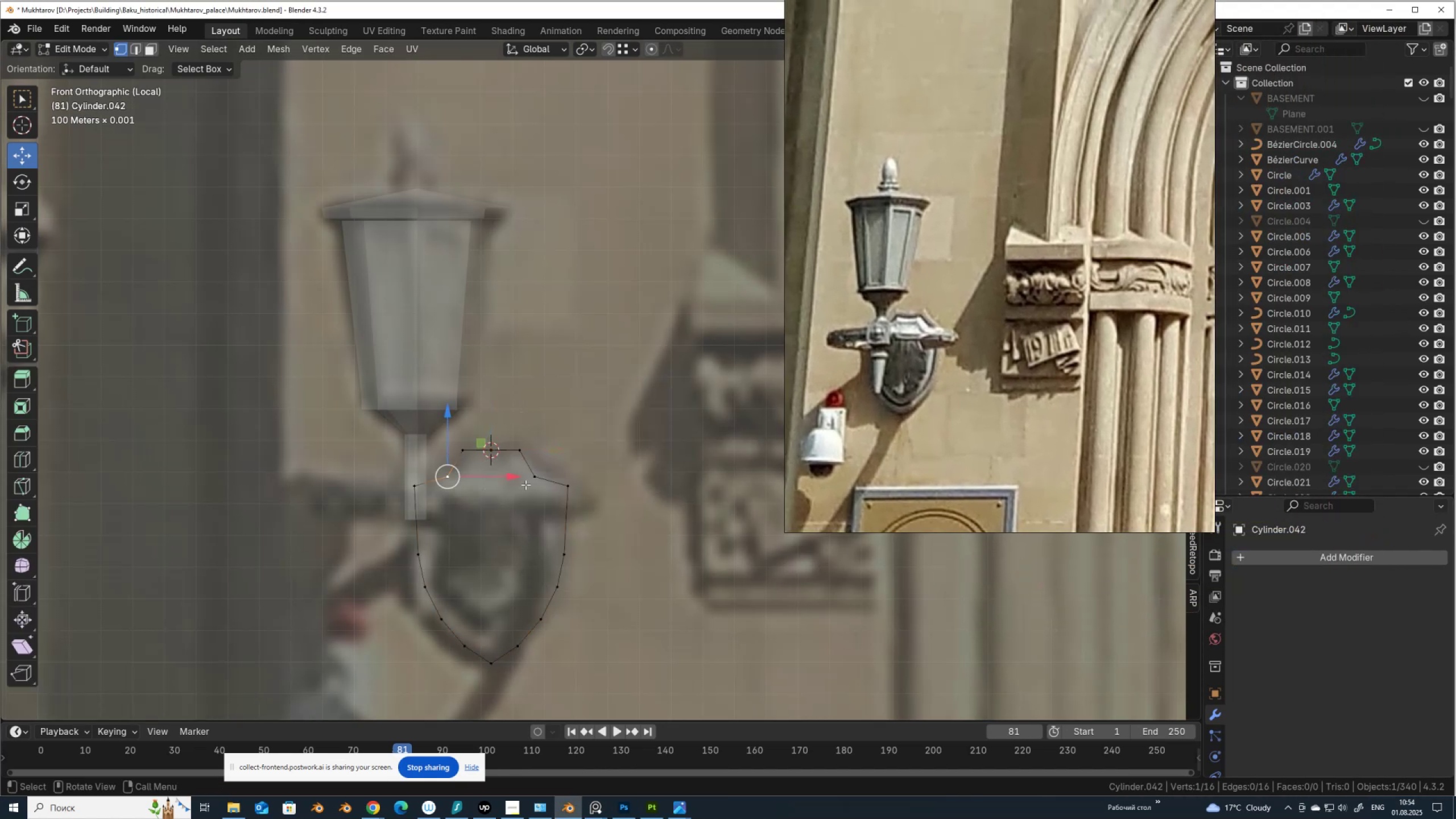 
key(Shift+ShiftLeft)
 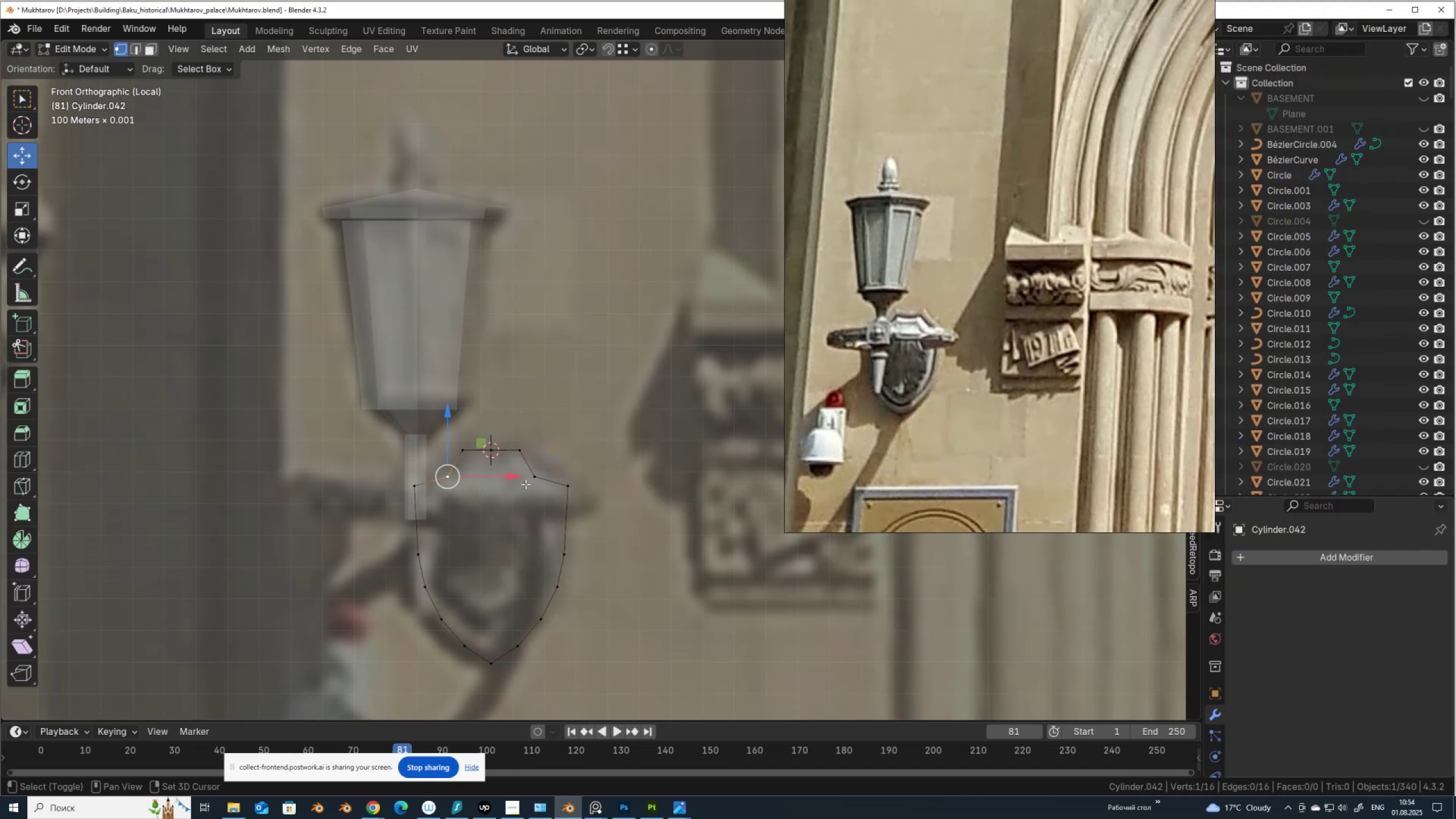 
left_click([526, 484])
 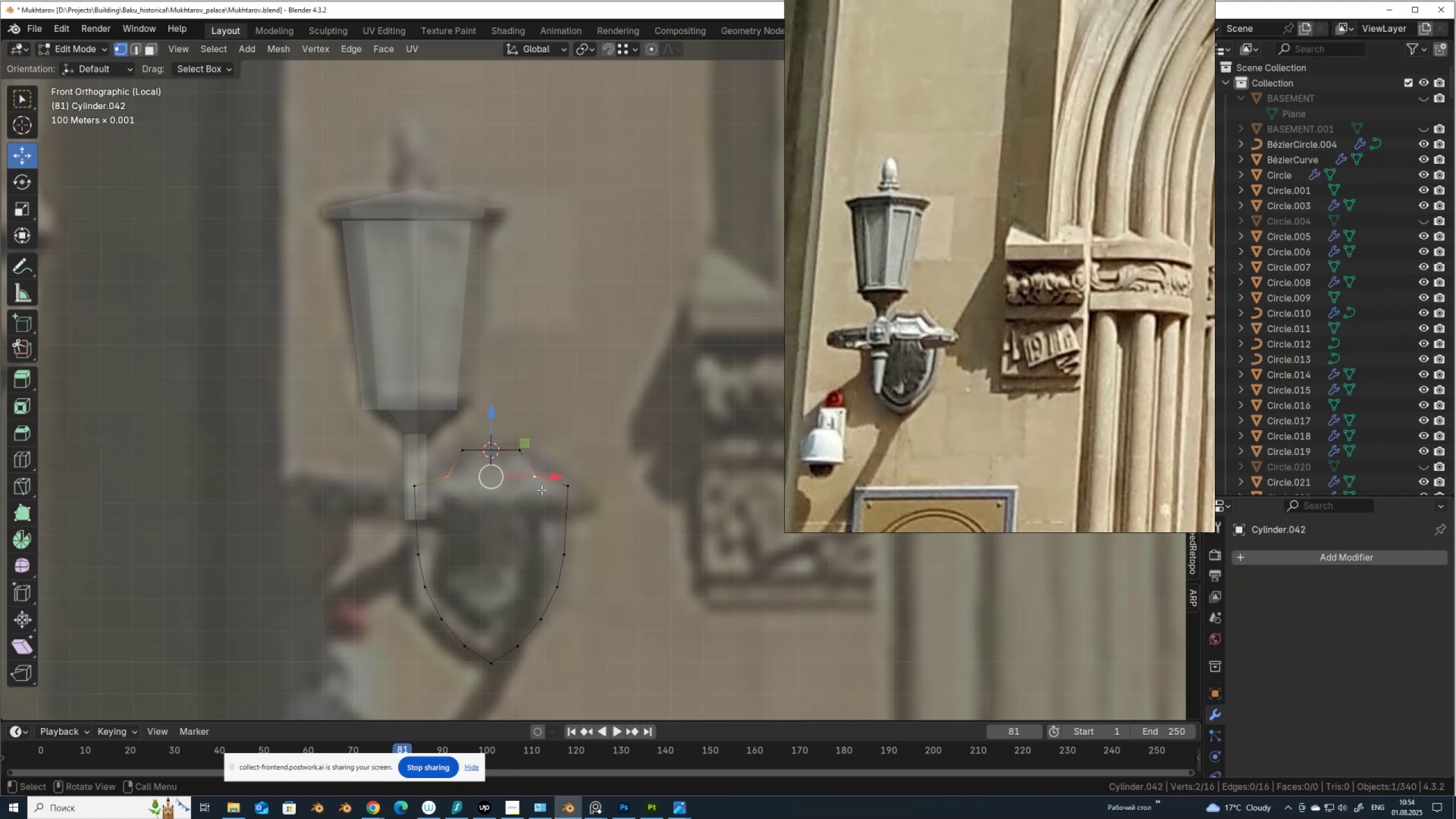 
key(Control+Shift+B)
 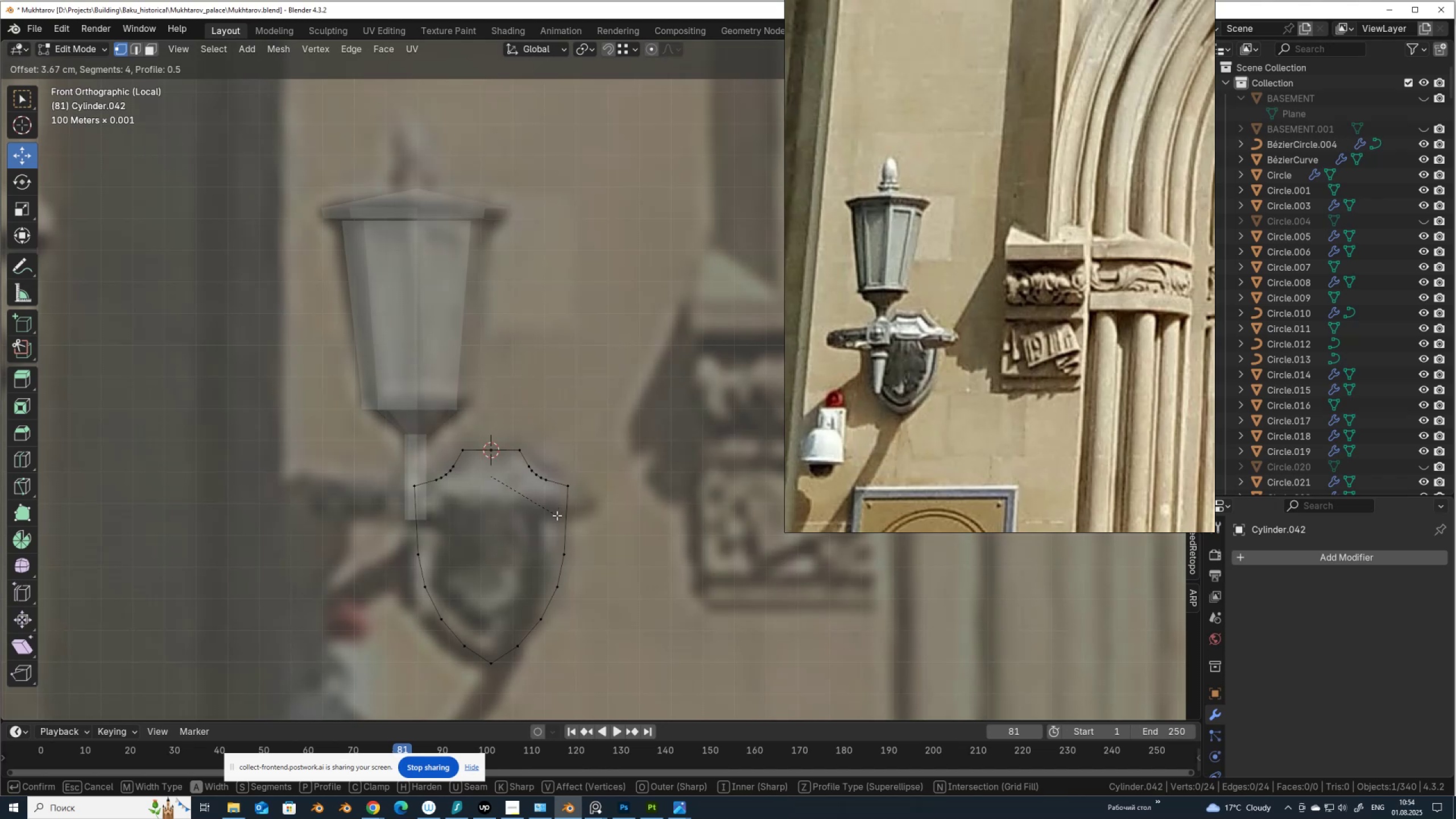 
scroll: coordinate [556, 515], scroll_direction: down, amount: 4.0
 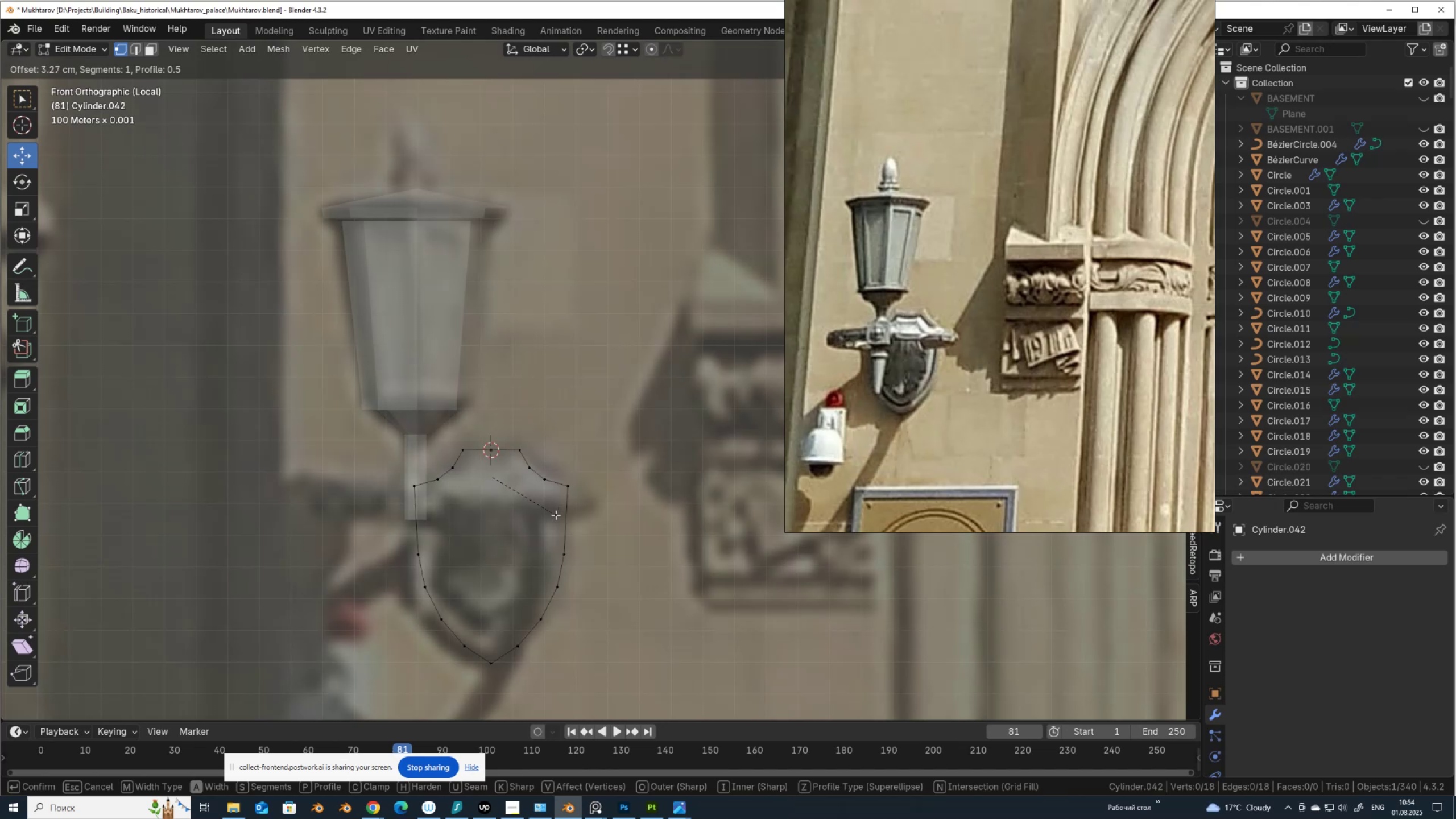 
left_click([556, 515])
 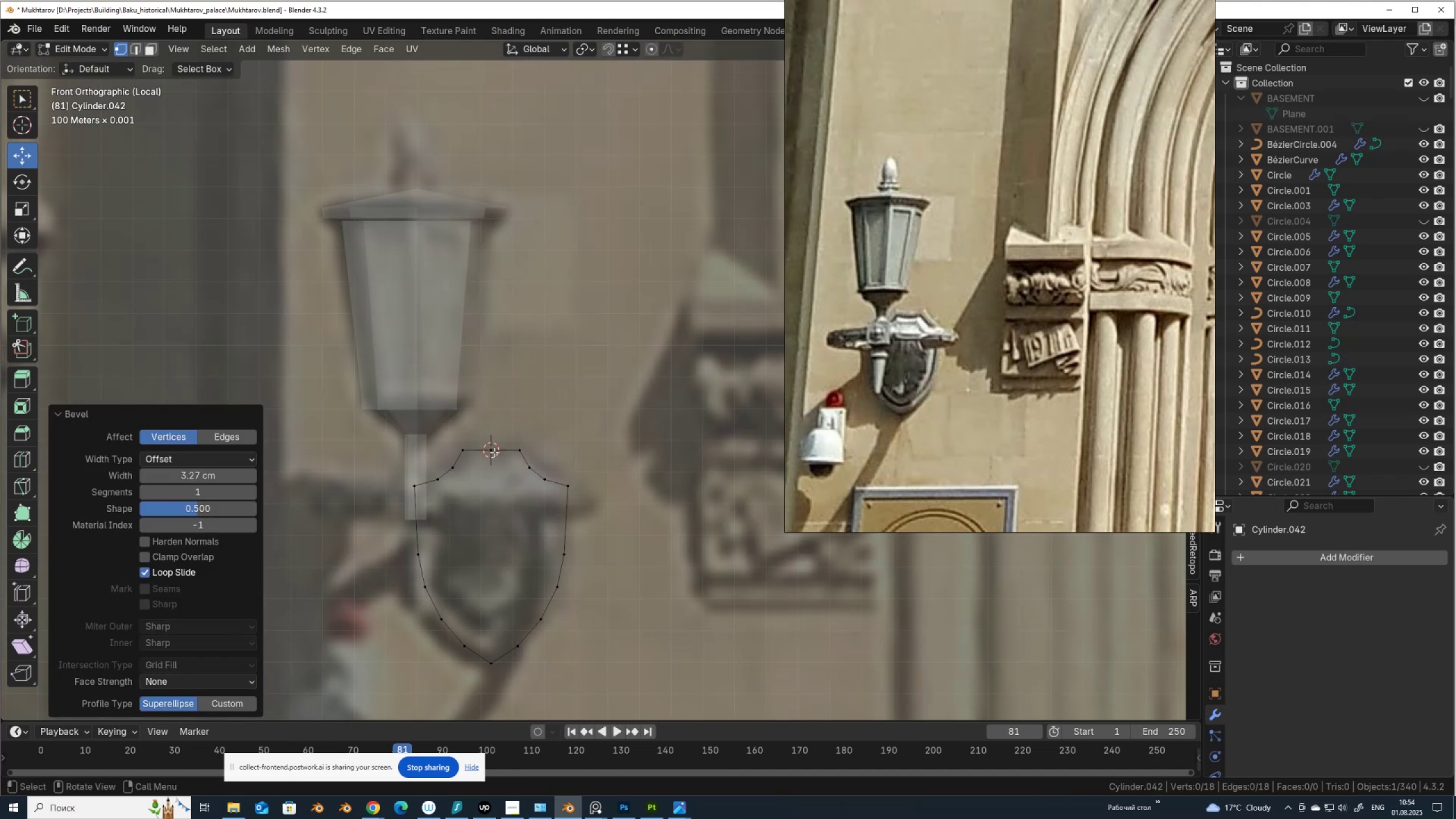 
left_click([494, 452])
 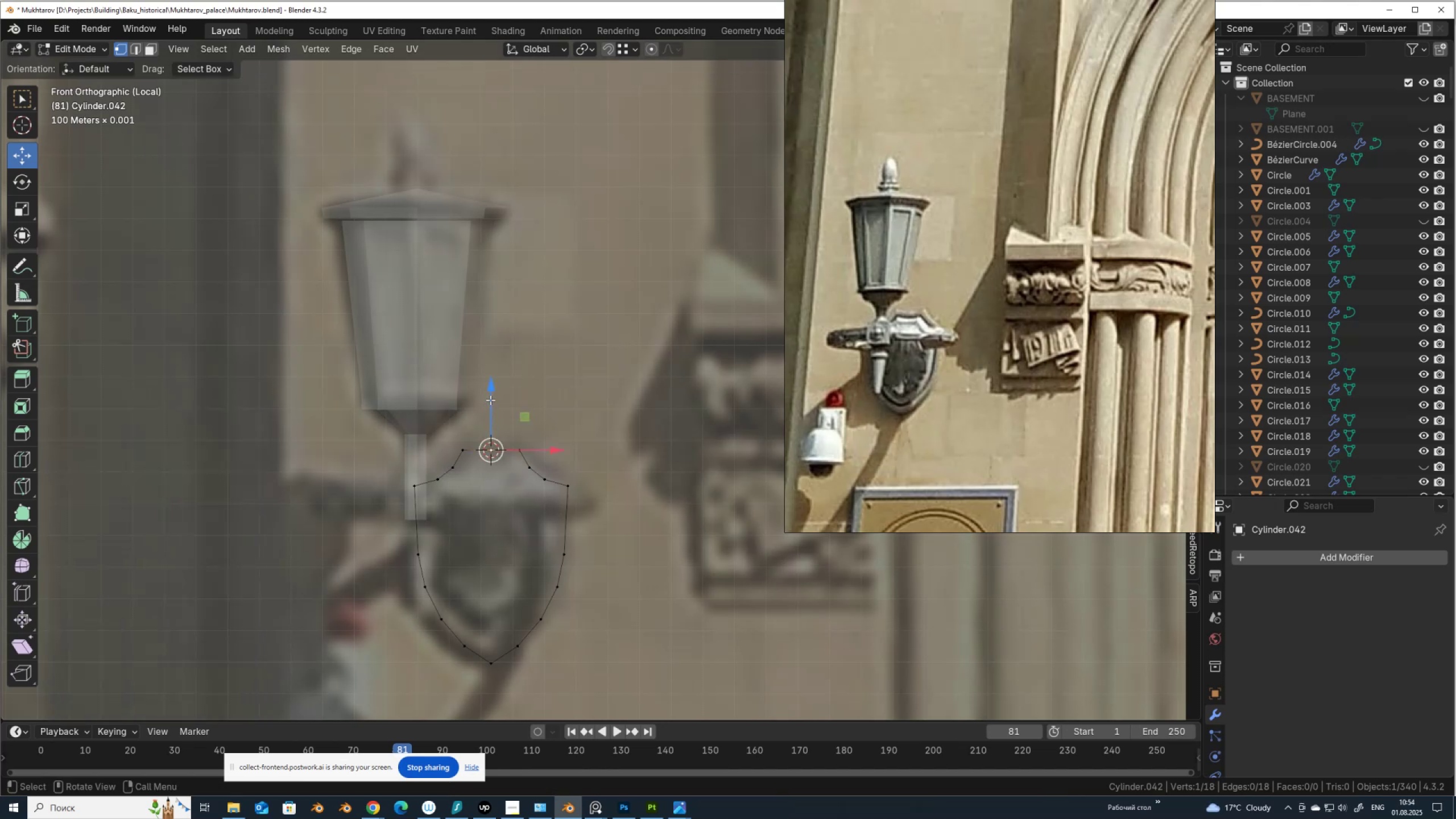 
left_click_drag(start_coordinate=[490, 400], to_coordinate=[485, 411])
 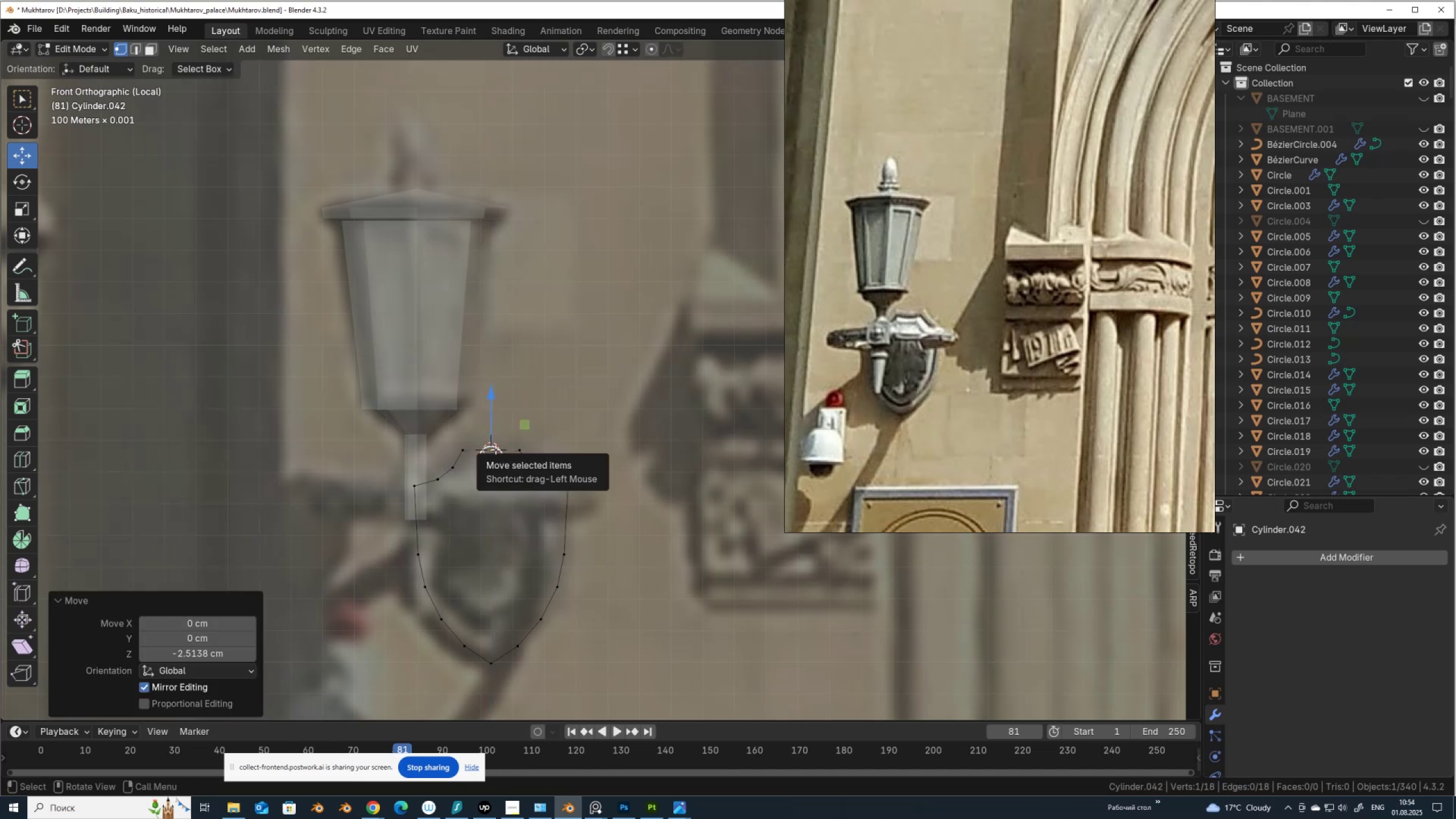 
key(2)
 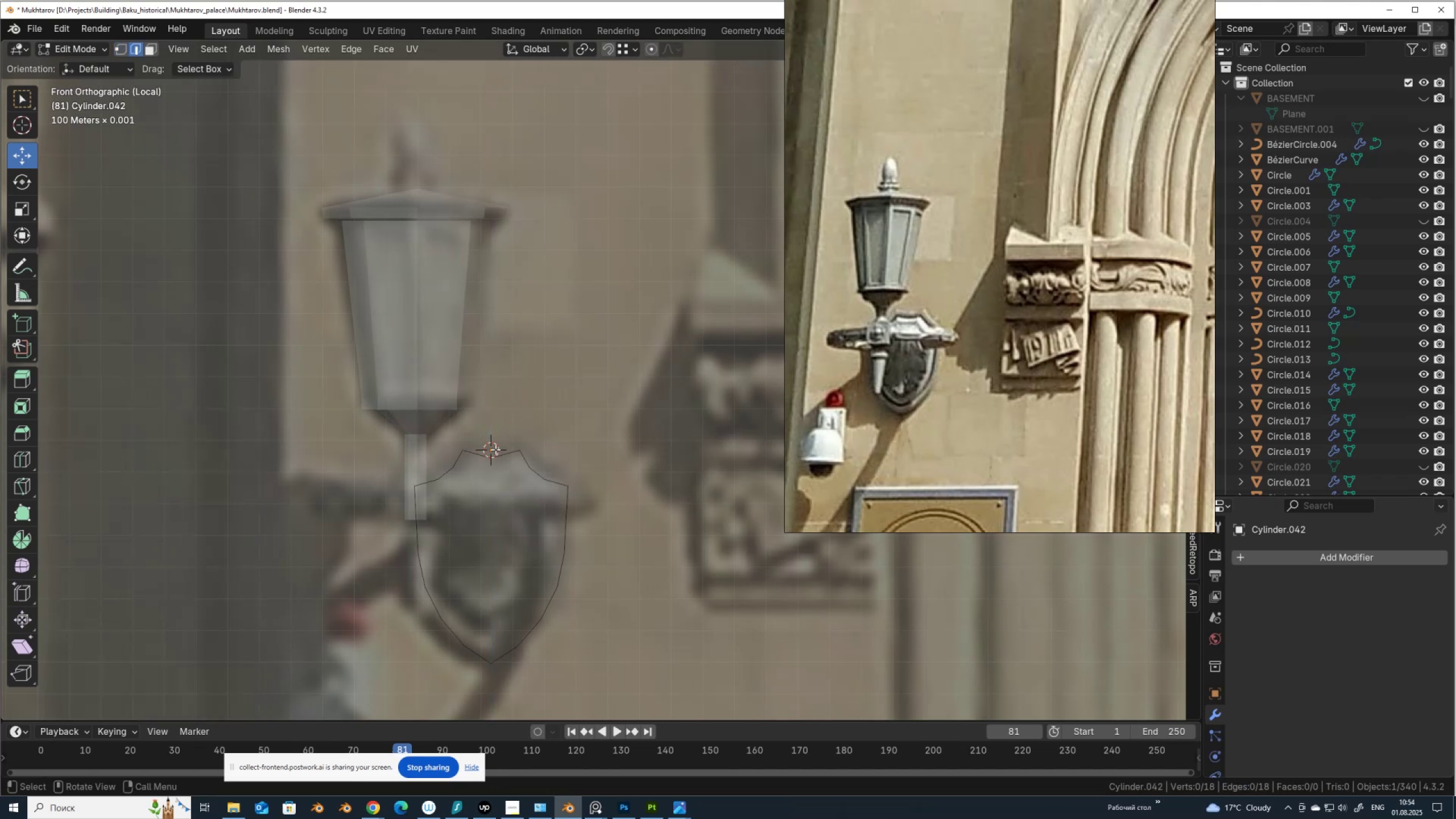 
left_click([495, 449])
 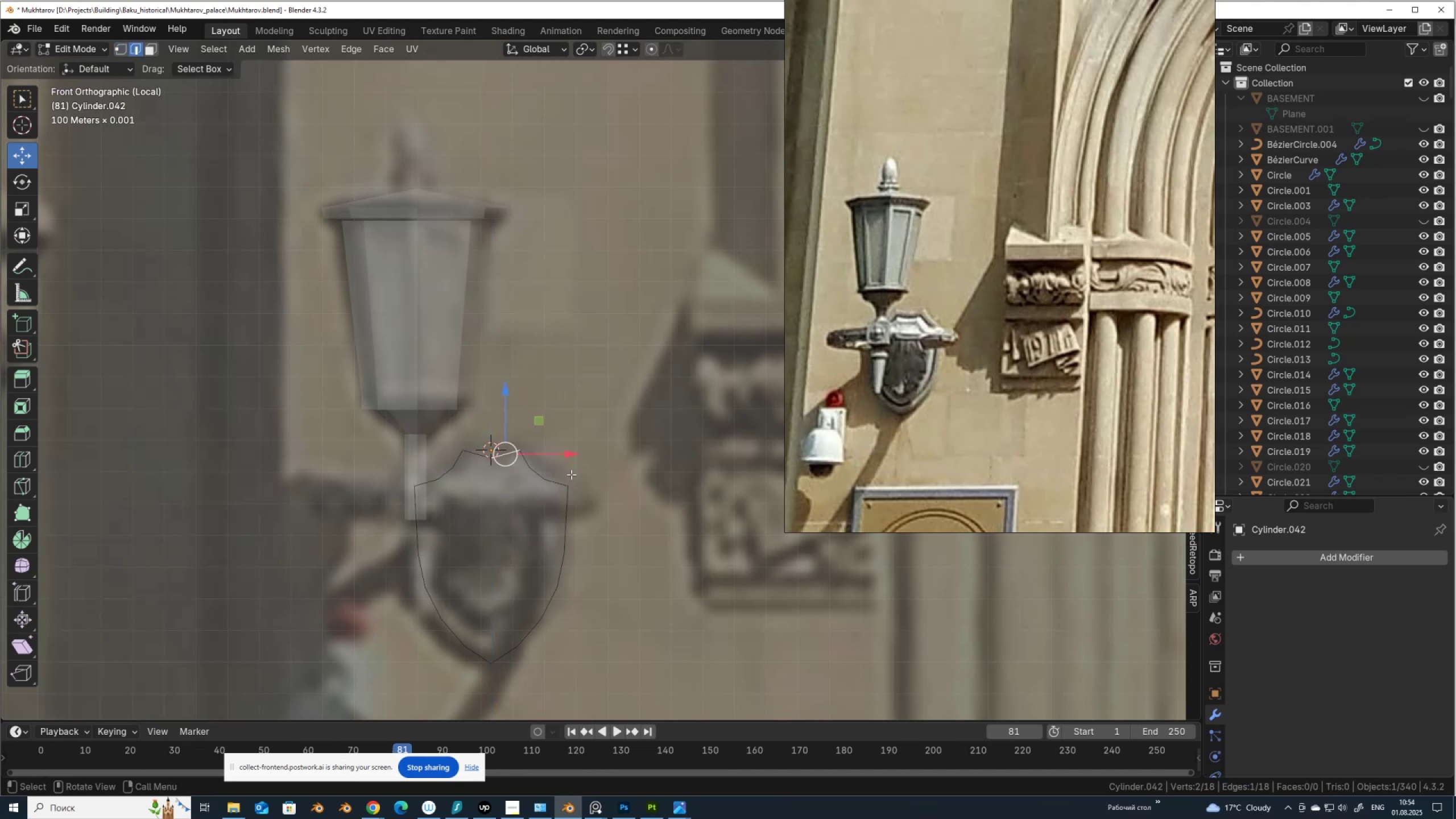 
scroll: coordinate [564, 480], scroll_direction: up, amount: 1.0
 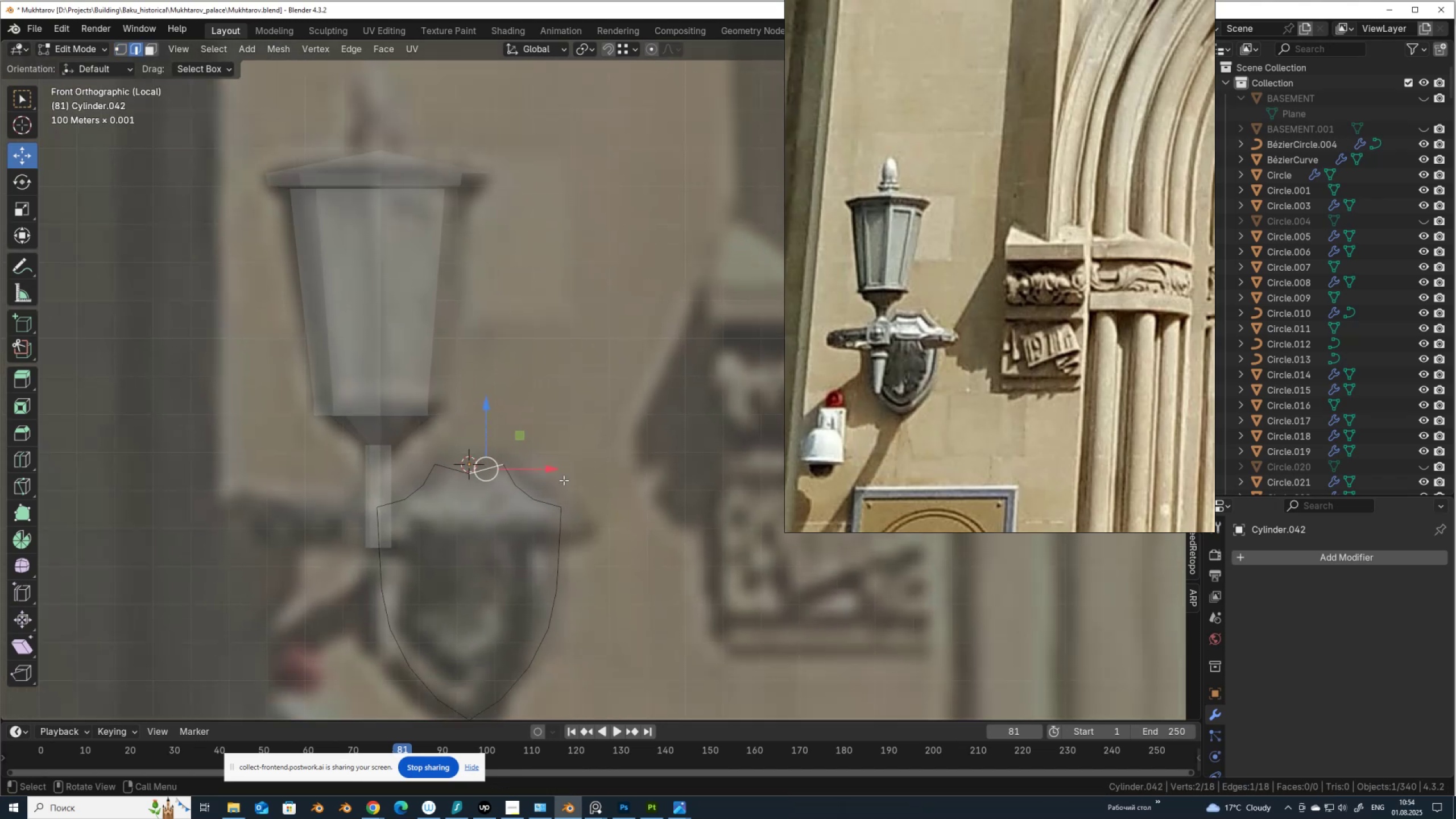 
scroll: coordinate [564, 480], scroll_direction: down, amount: 1.0
 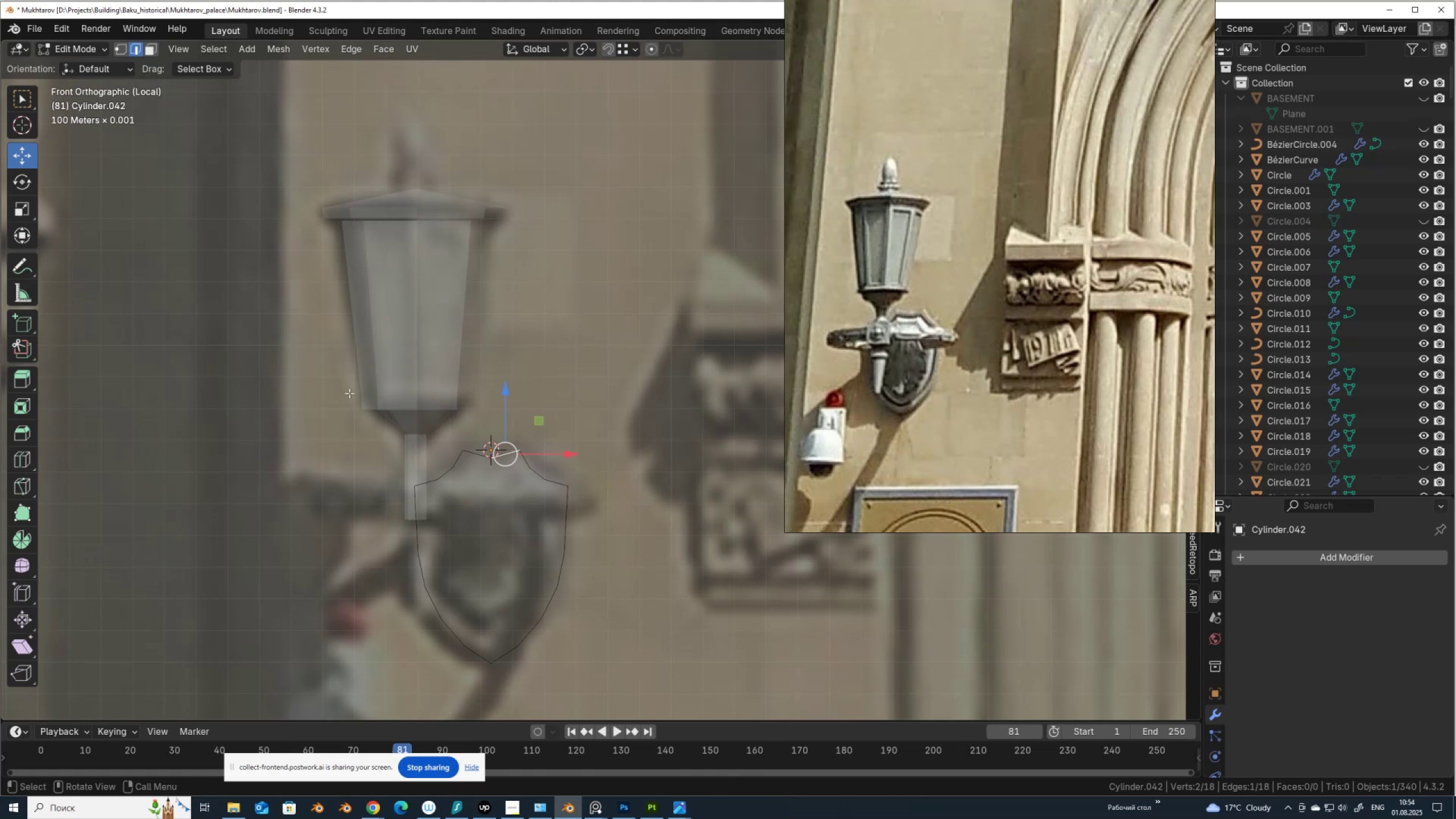 
left_click_drag(start_coordinate=[362, 406], to_coordinate=[641, 693])
 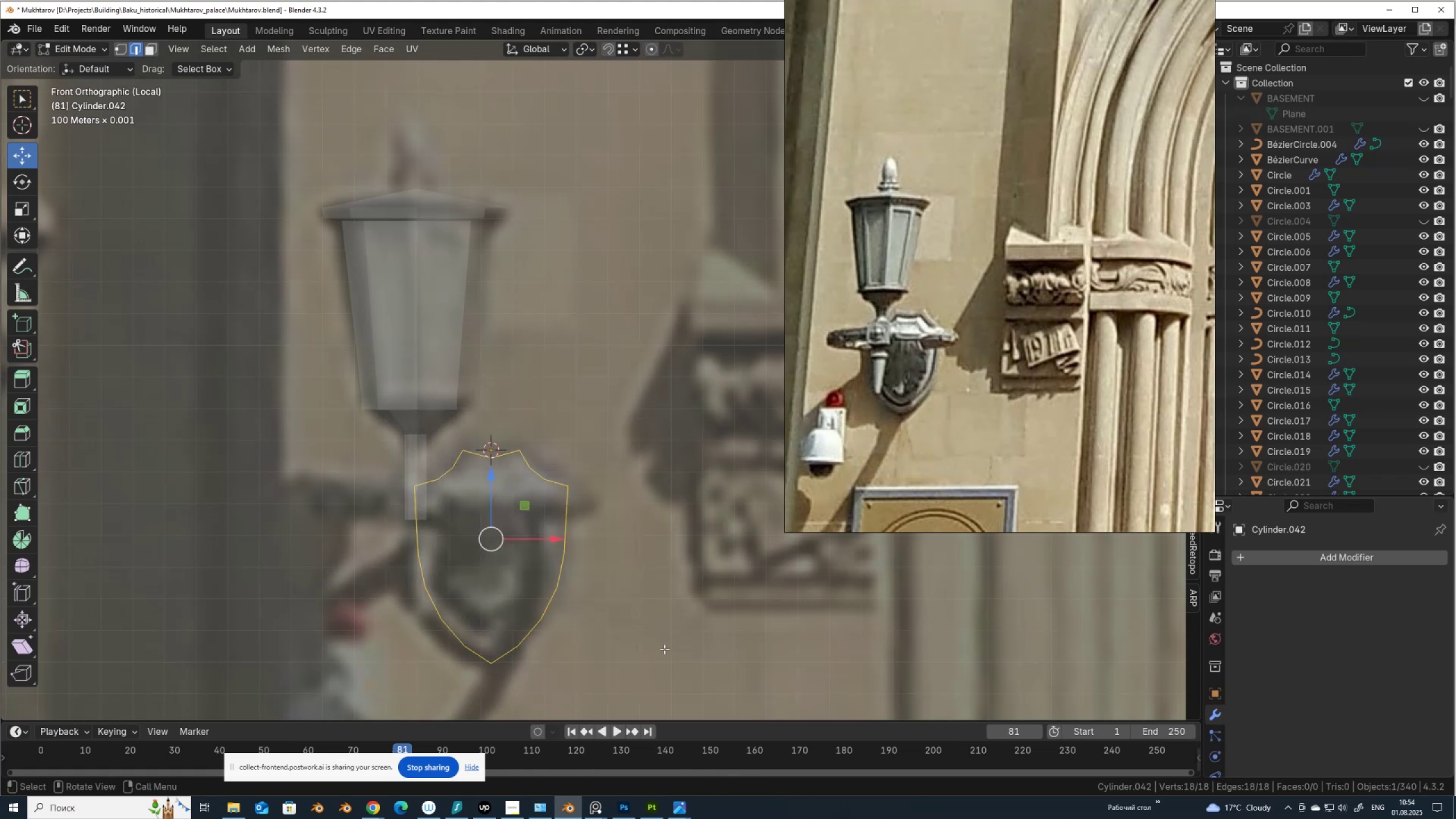 
type(fi)
 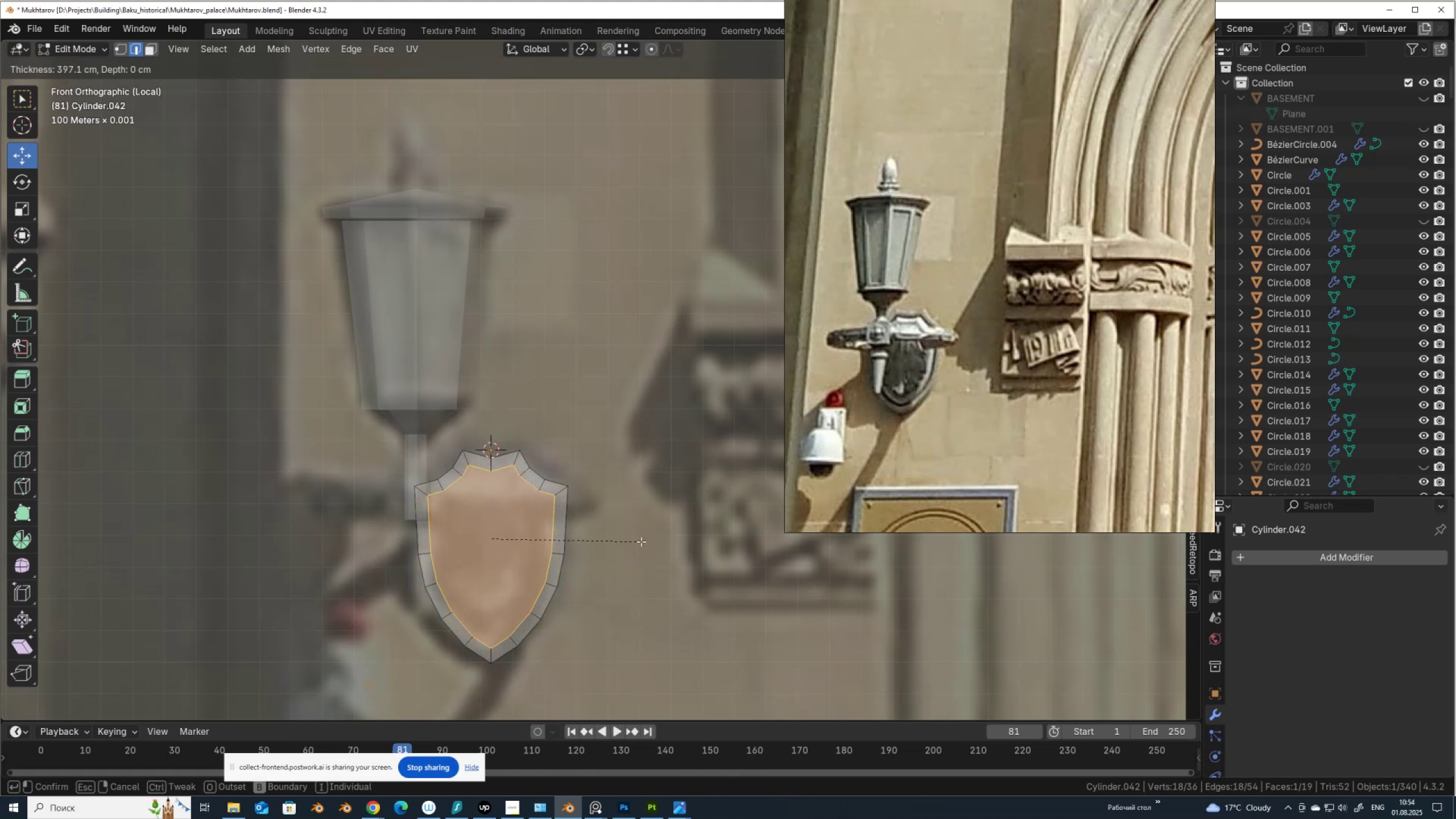 
left_click([641, 541])
 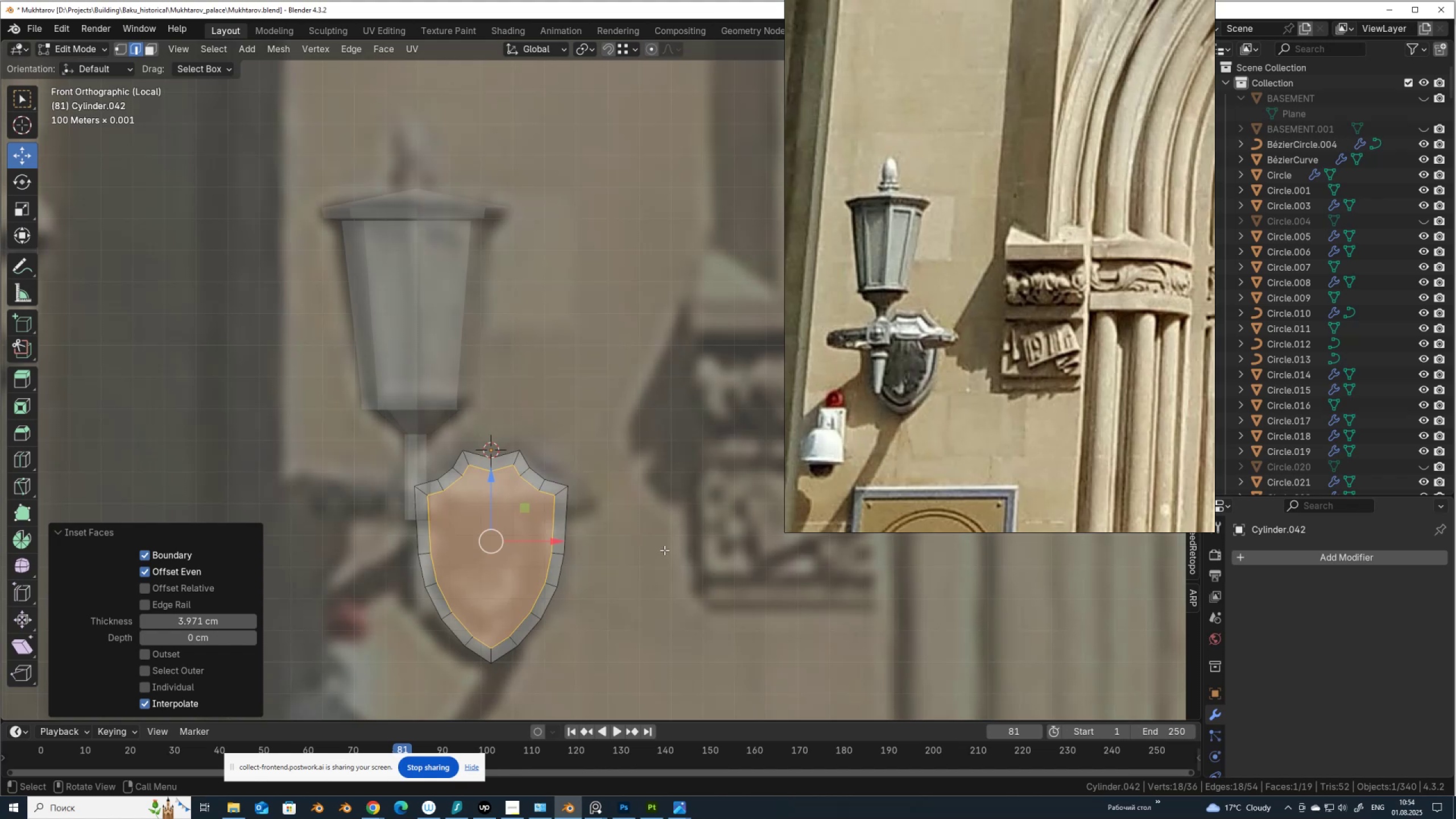 
key(I)
 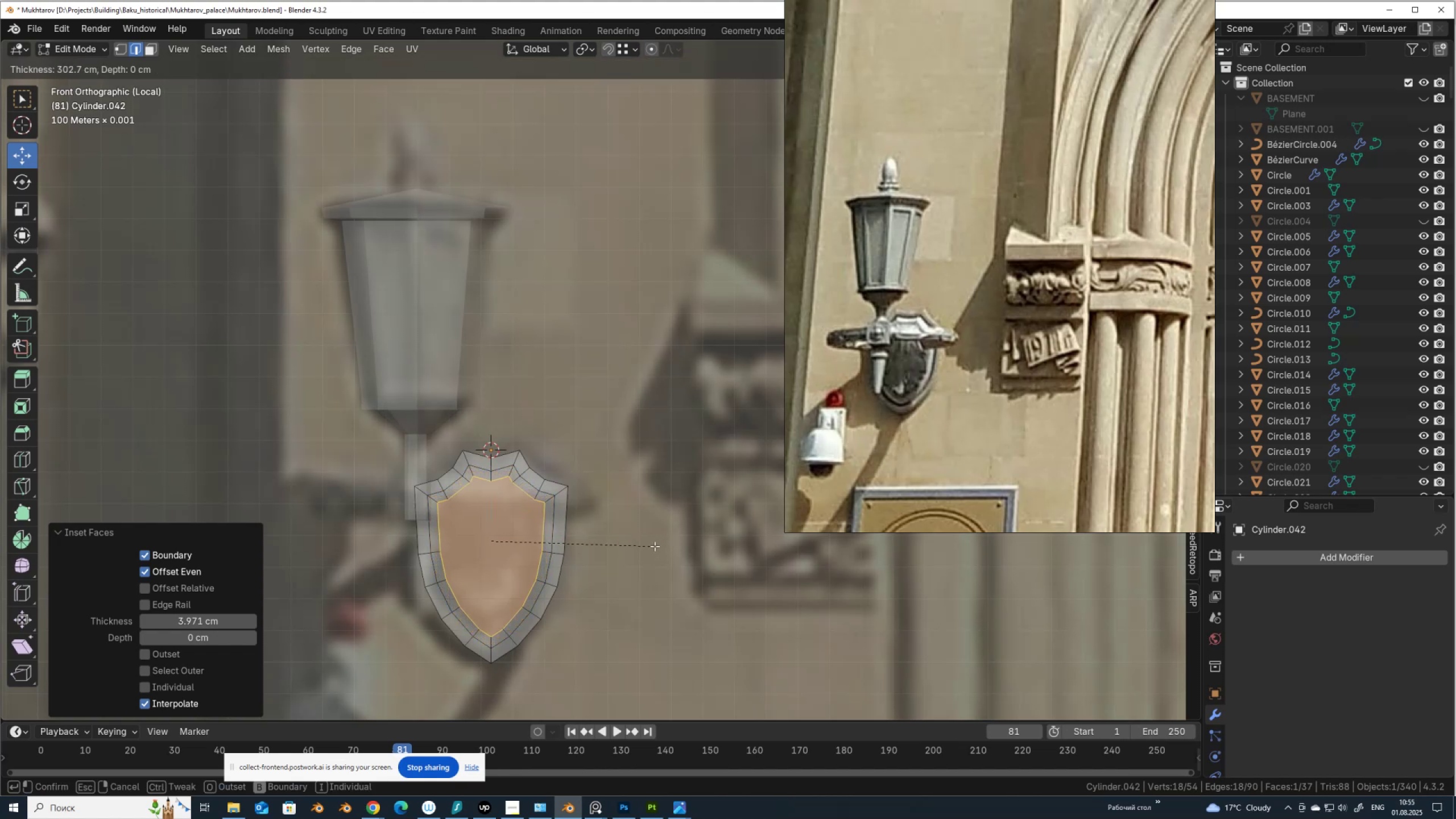 
left_click([655, 546])
 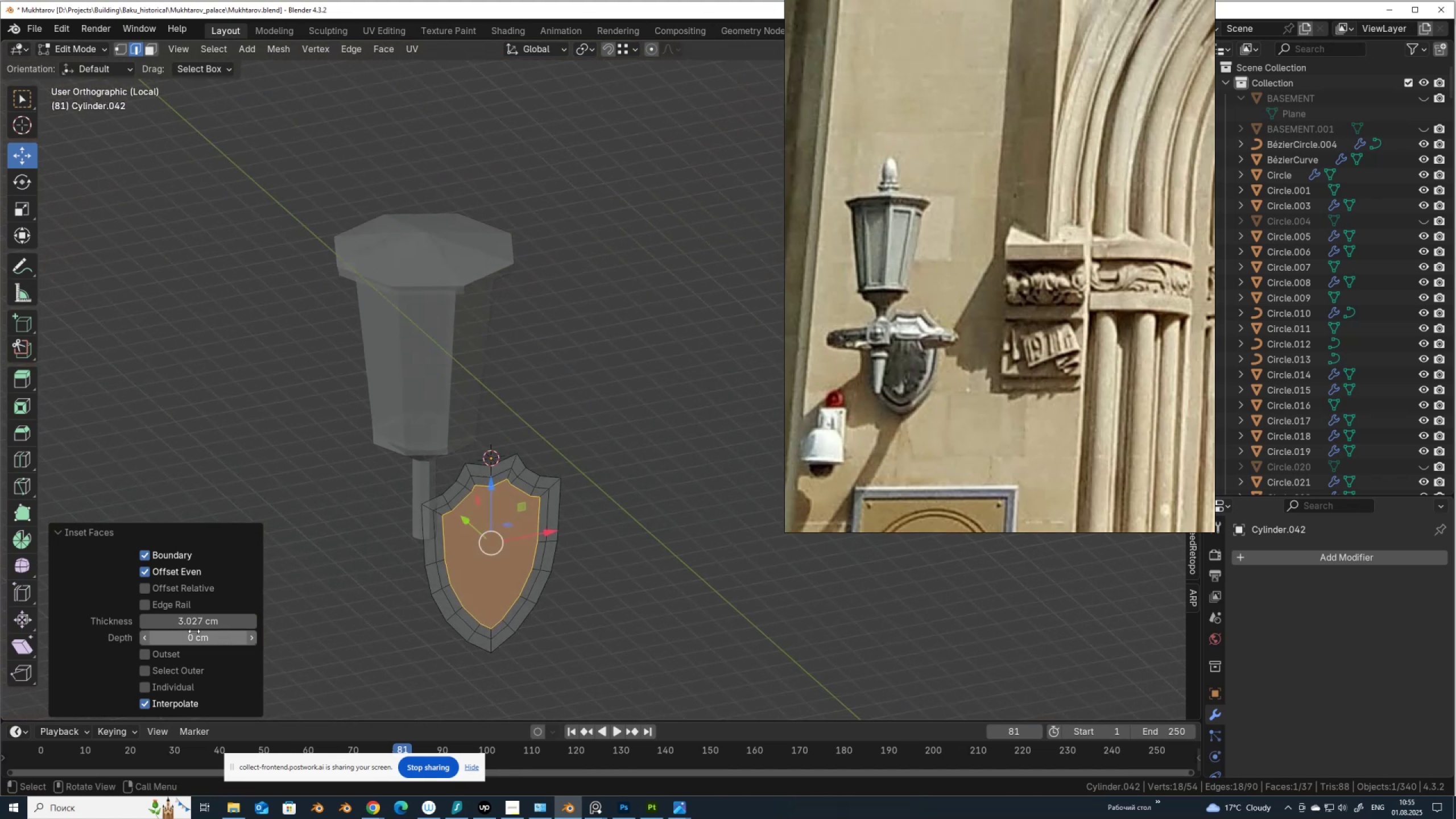 
left_click_drag(start_coordinate=[195, 640], to_coordinate=[1141, 541])
 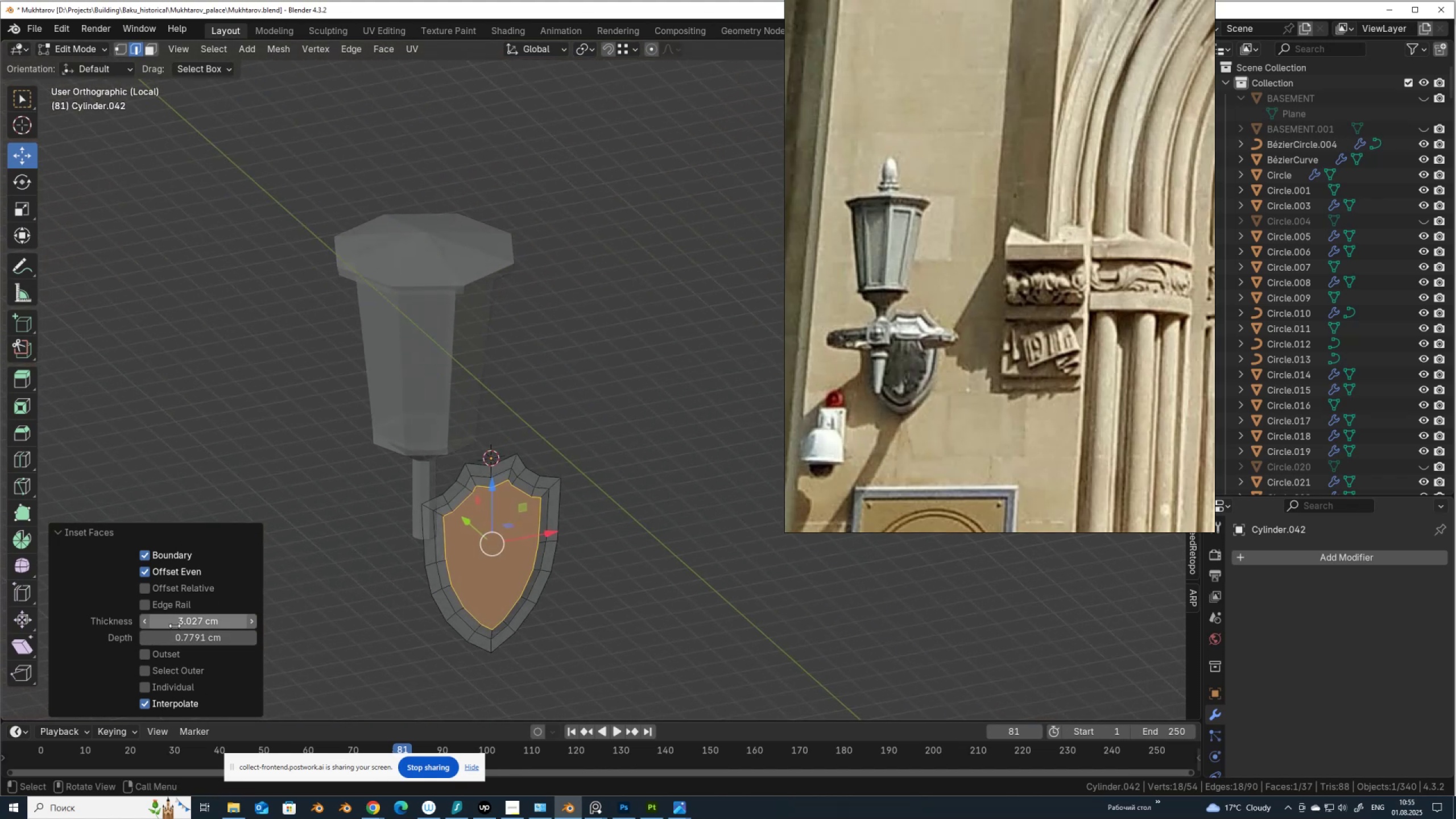 
left_click([173, 635])
 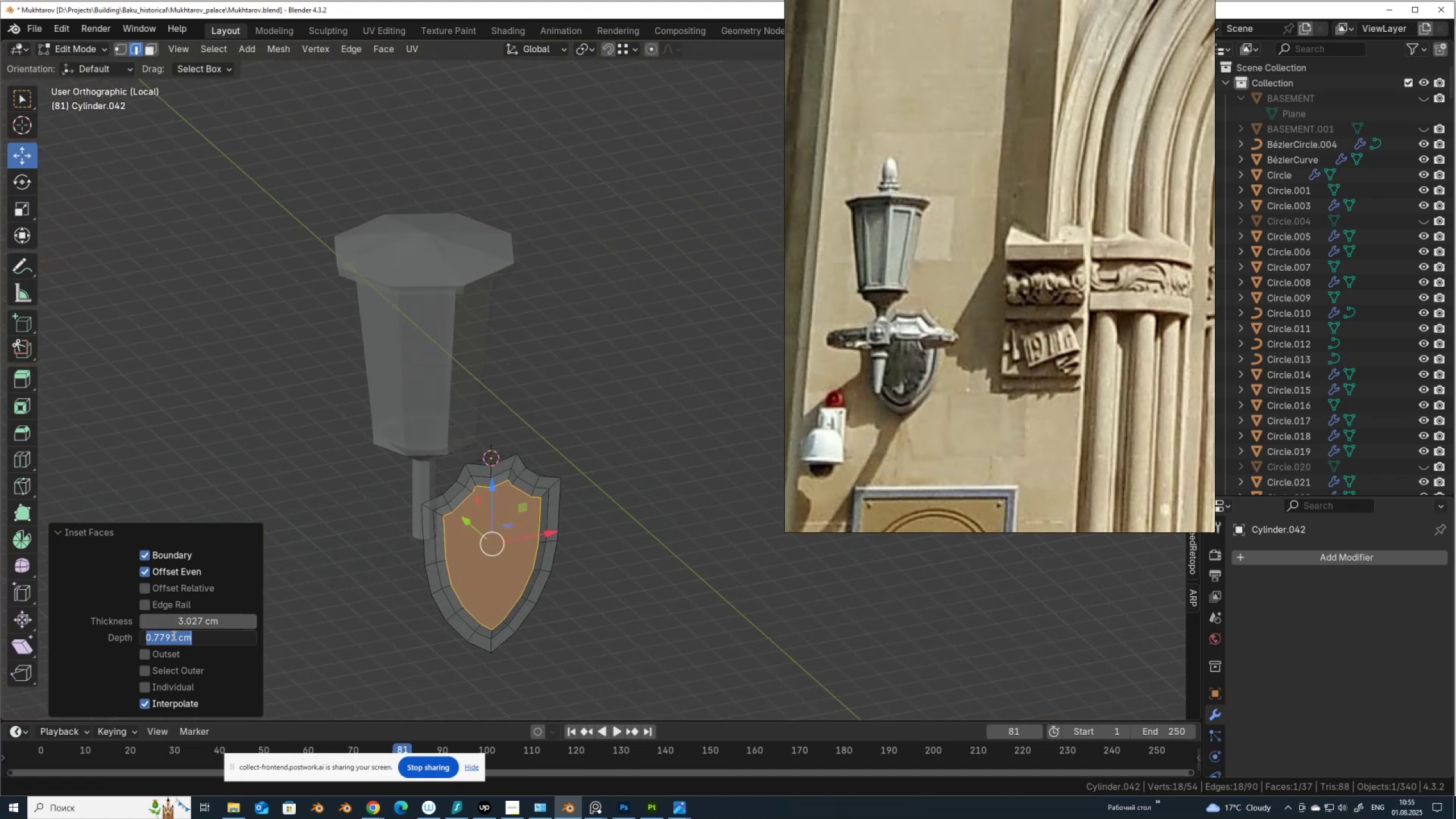 
key(Numpad2)
 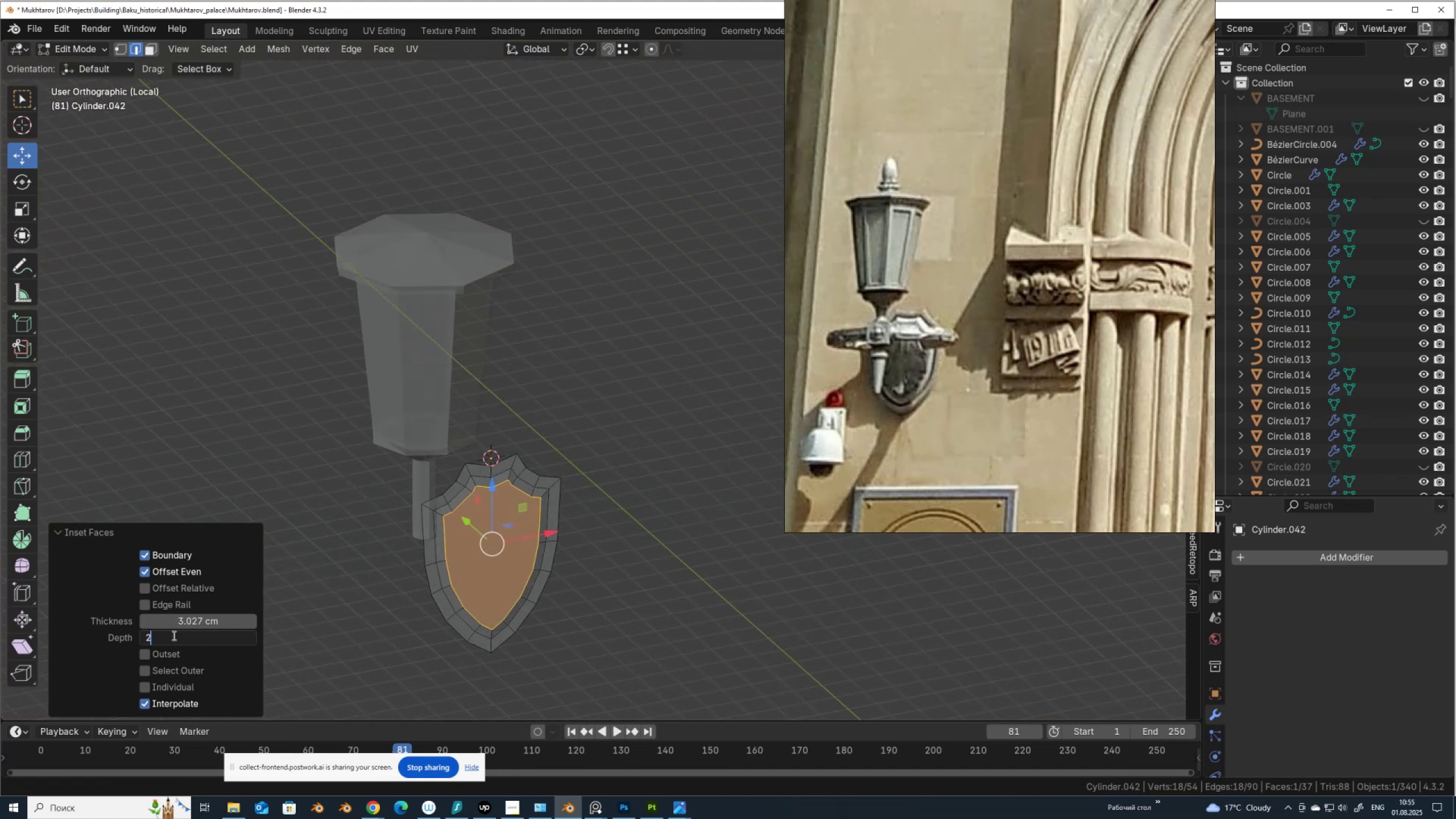 
key(NumpadEnter)
 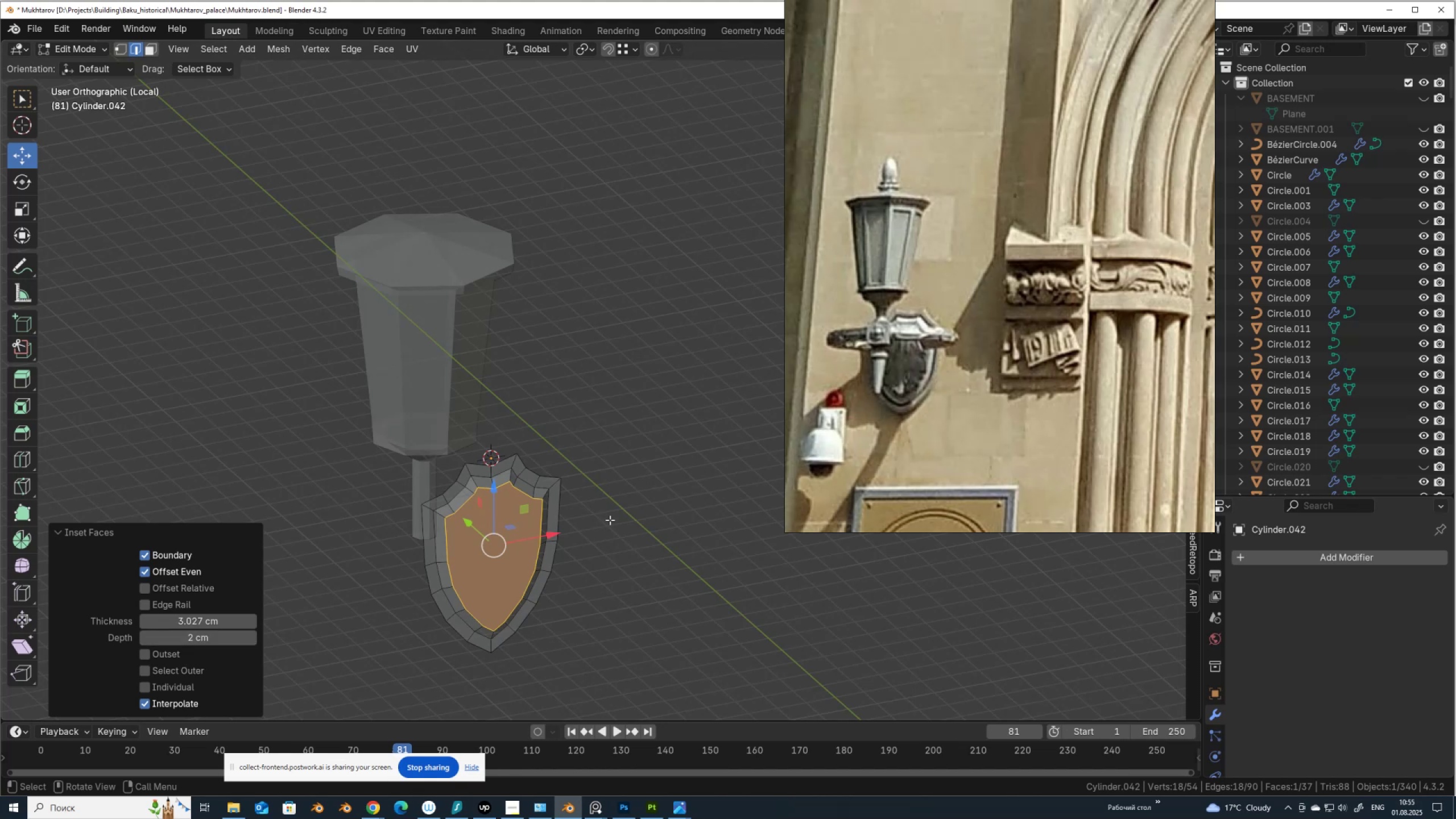 
key(2)
 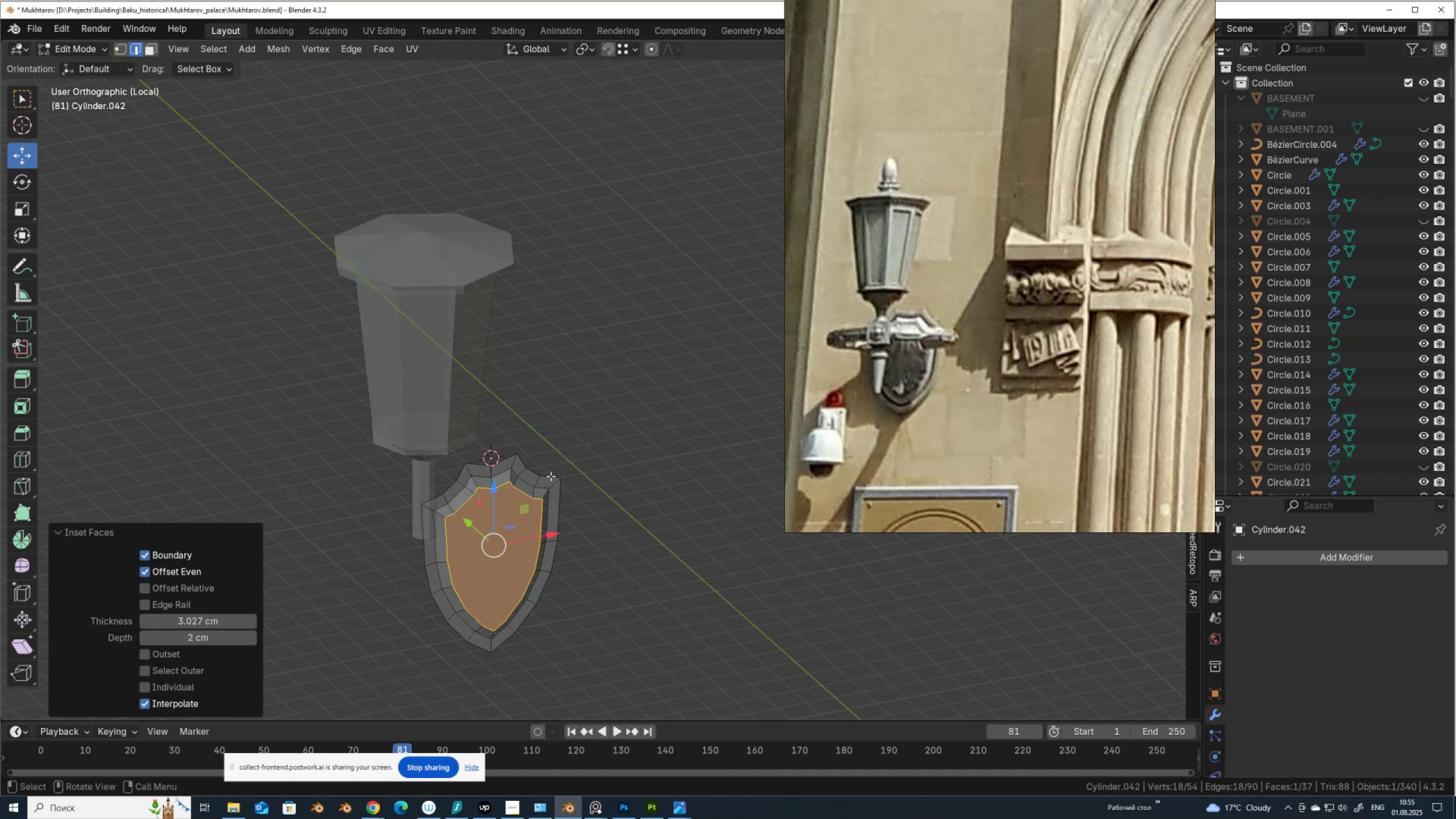 
key(Alt+AltLeft)
 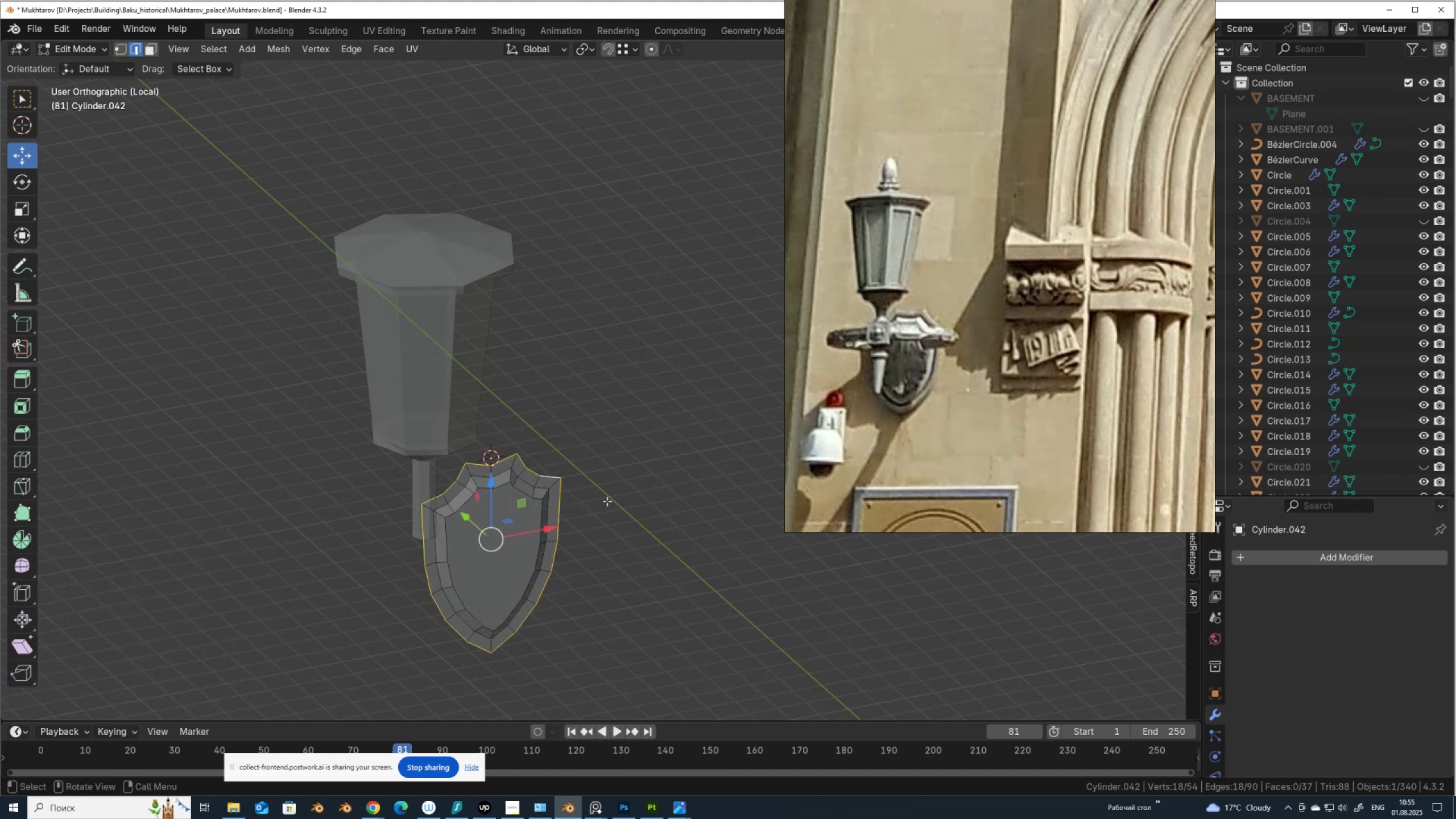 
key(E)
 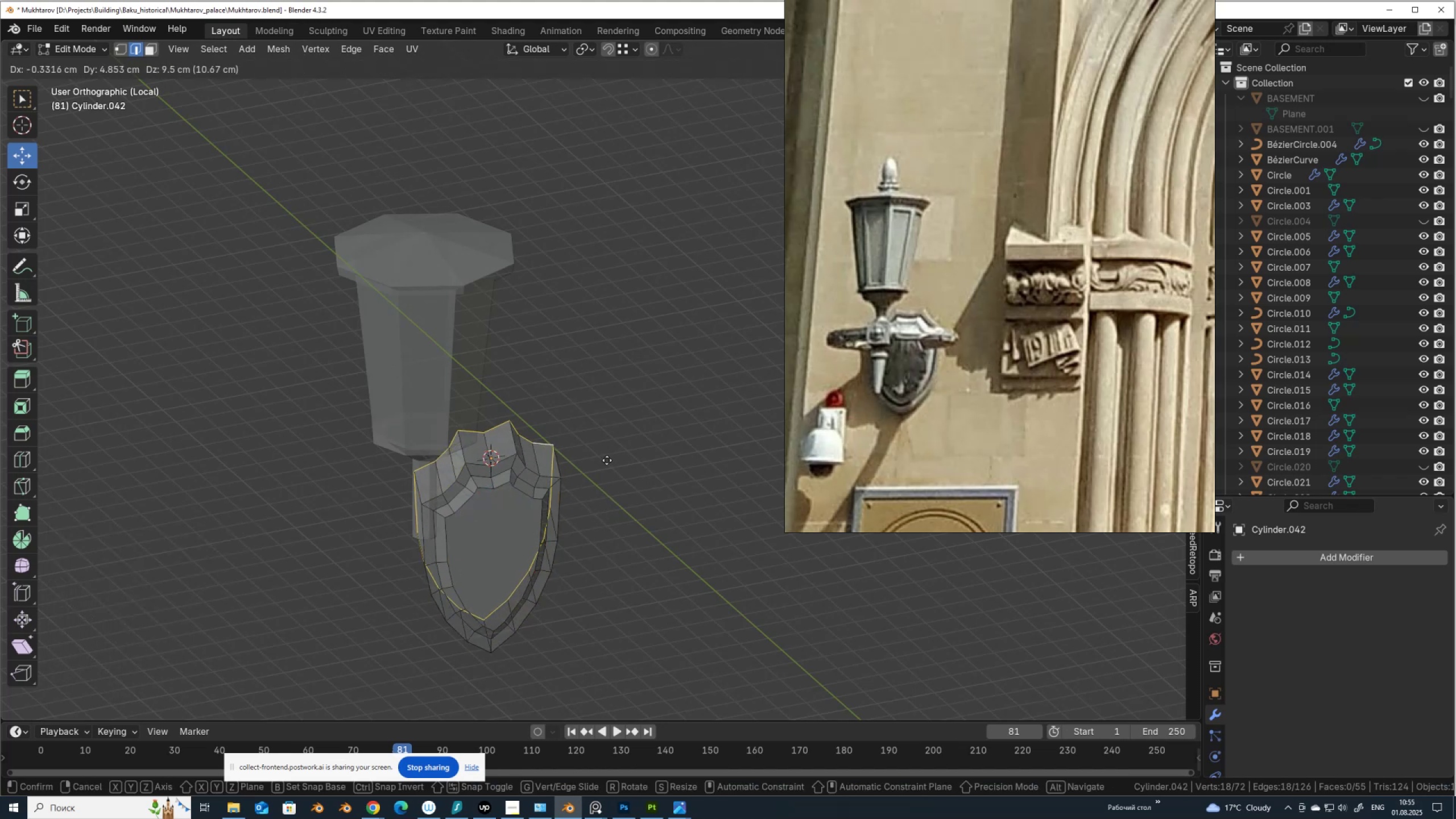 
right_click([607, 460])
 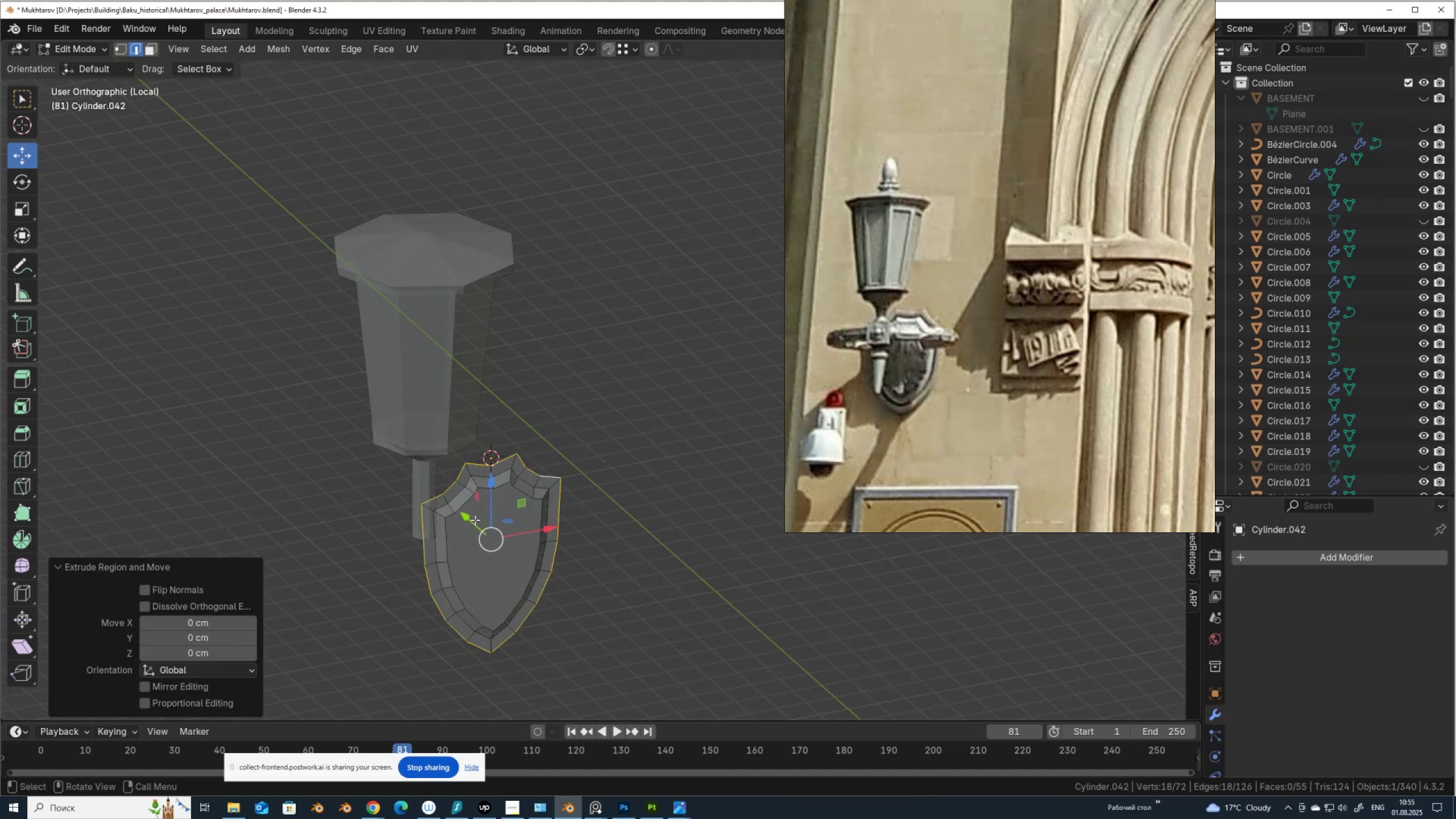 
left_click_drag(start_coordinate=[465, 518], to_coordinate=[453, 510])
 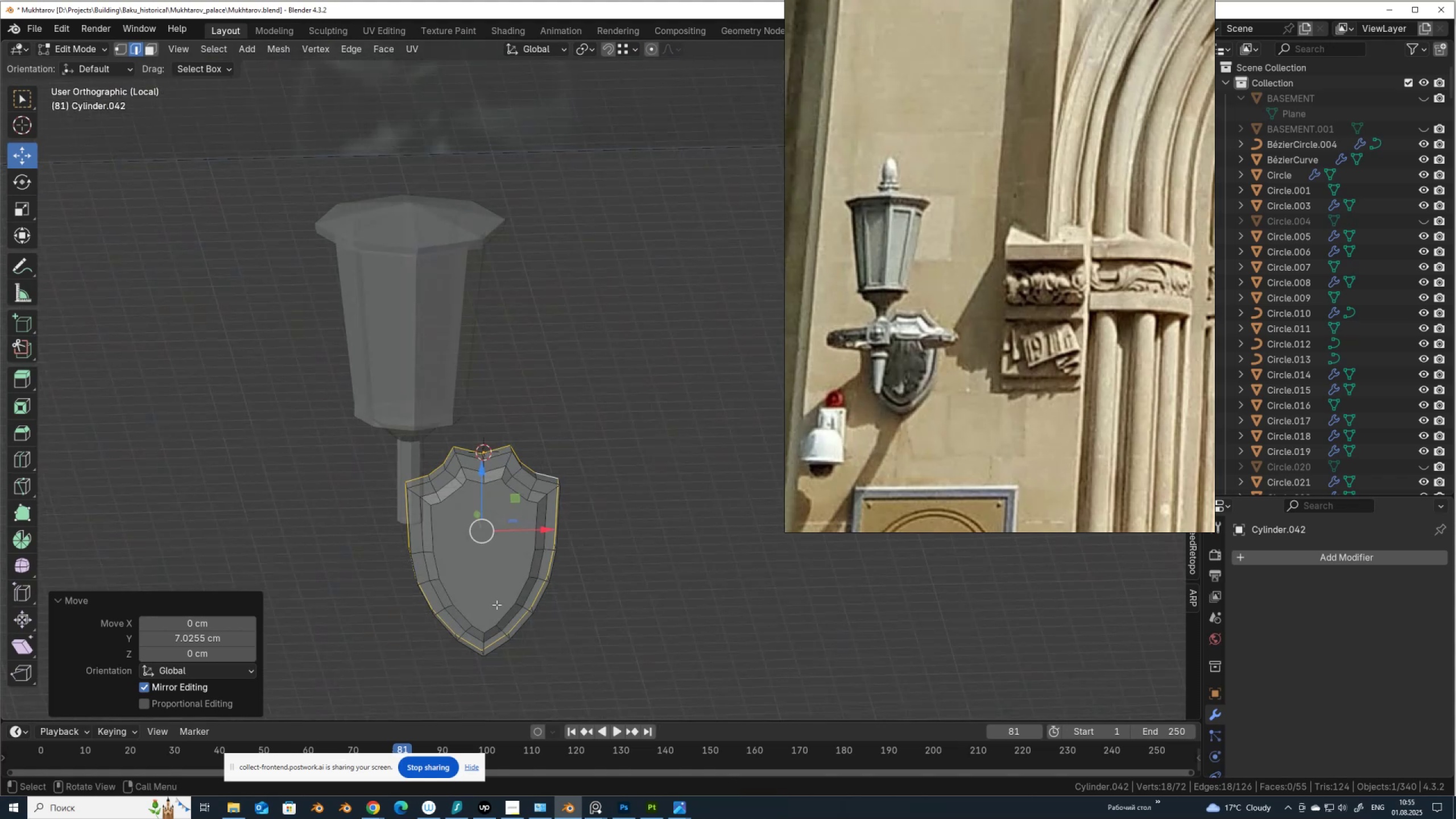 
wait(5.92)
 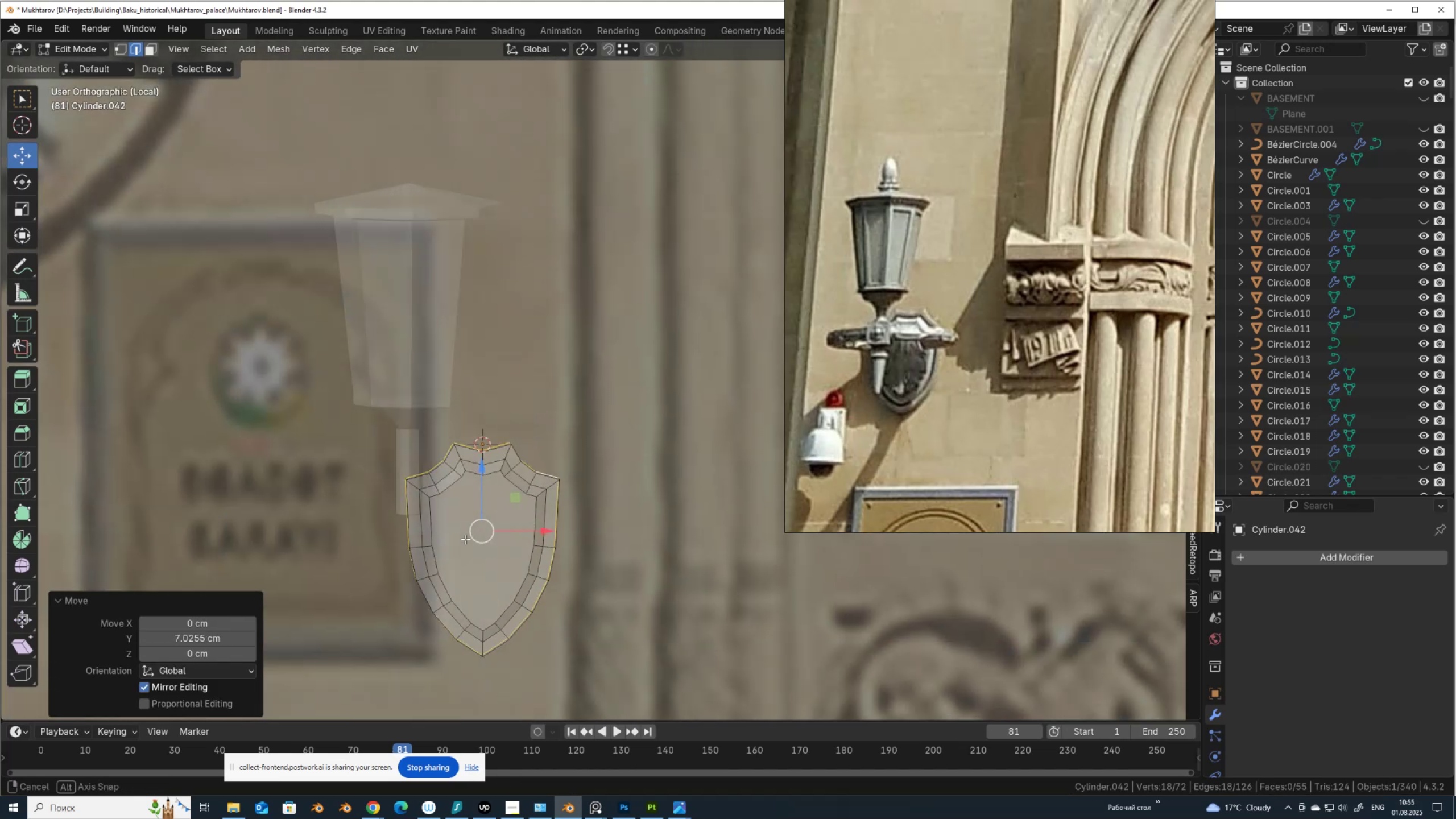 
key(3)
 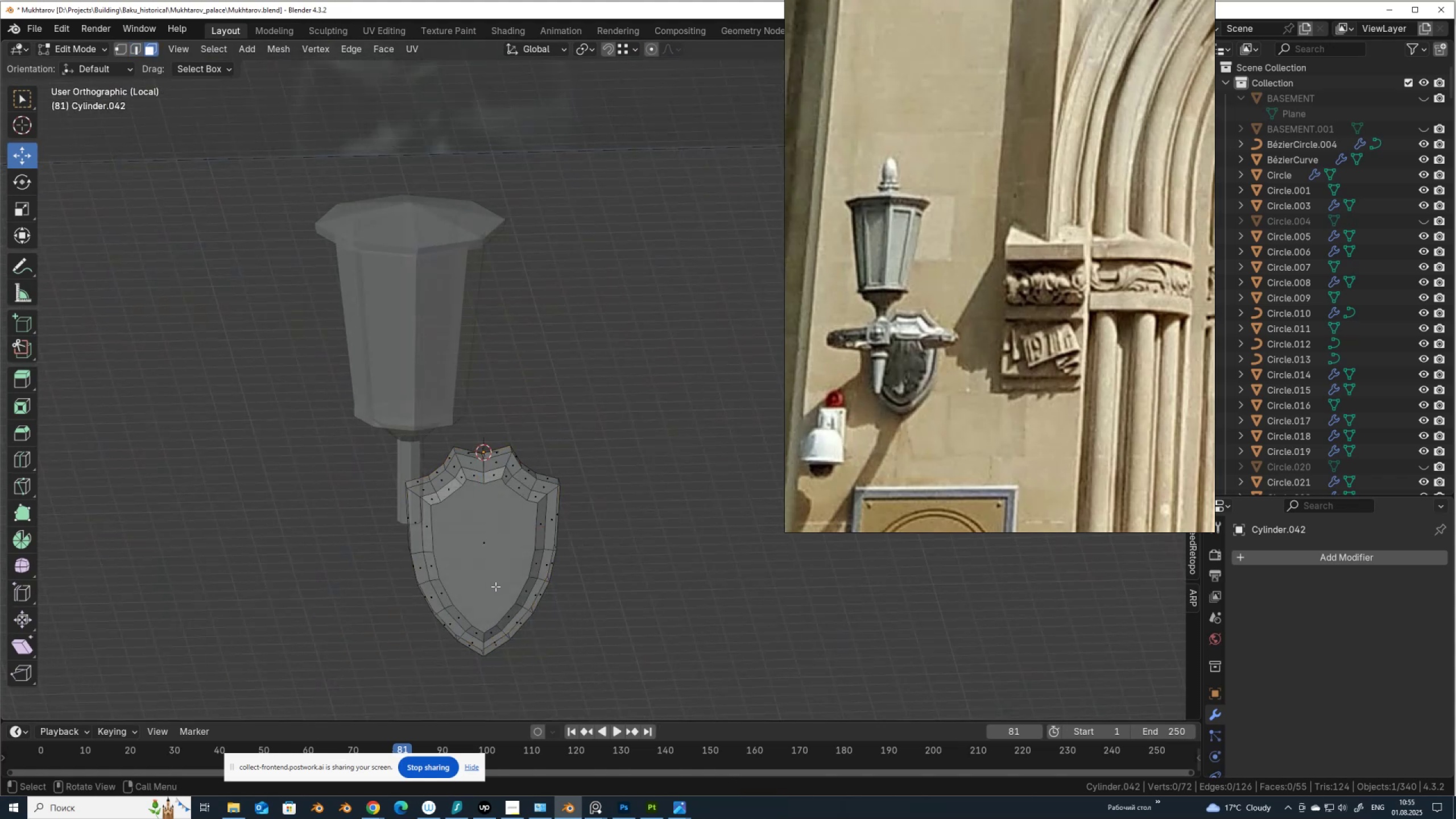 
left_click([495, 586])
 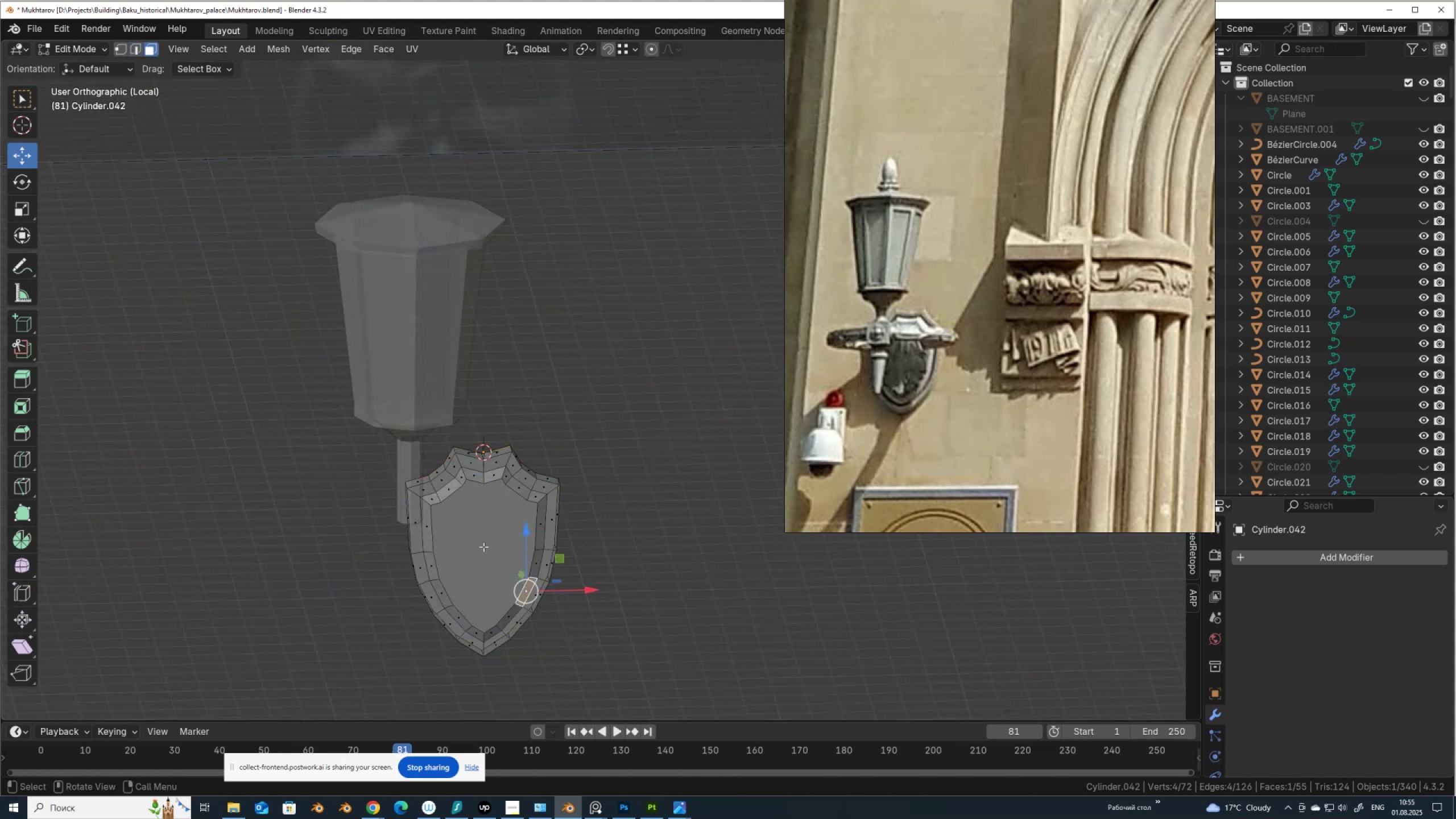 
left_click([483, 547])
 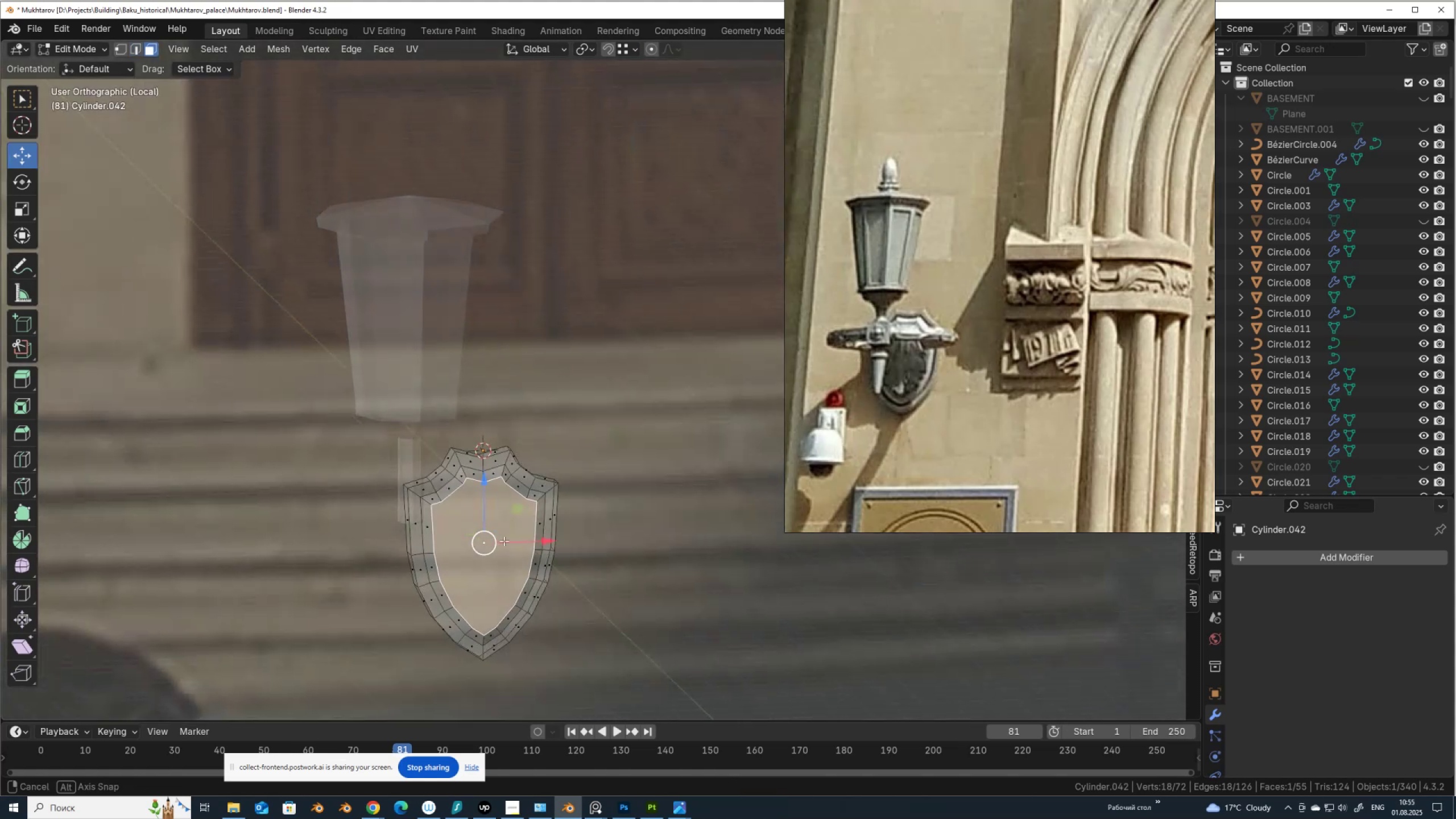 
key(X)
 